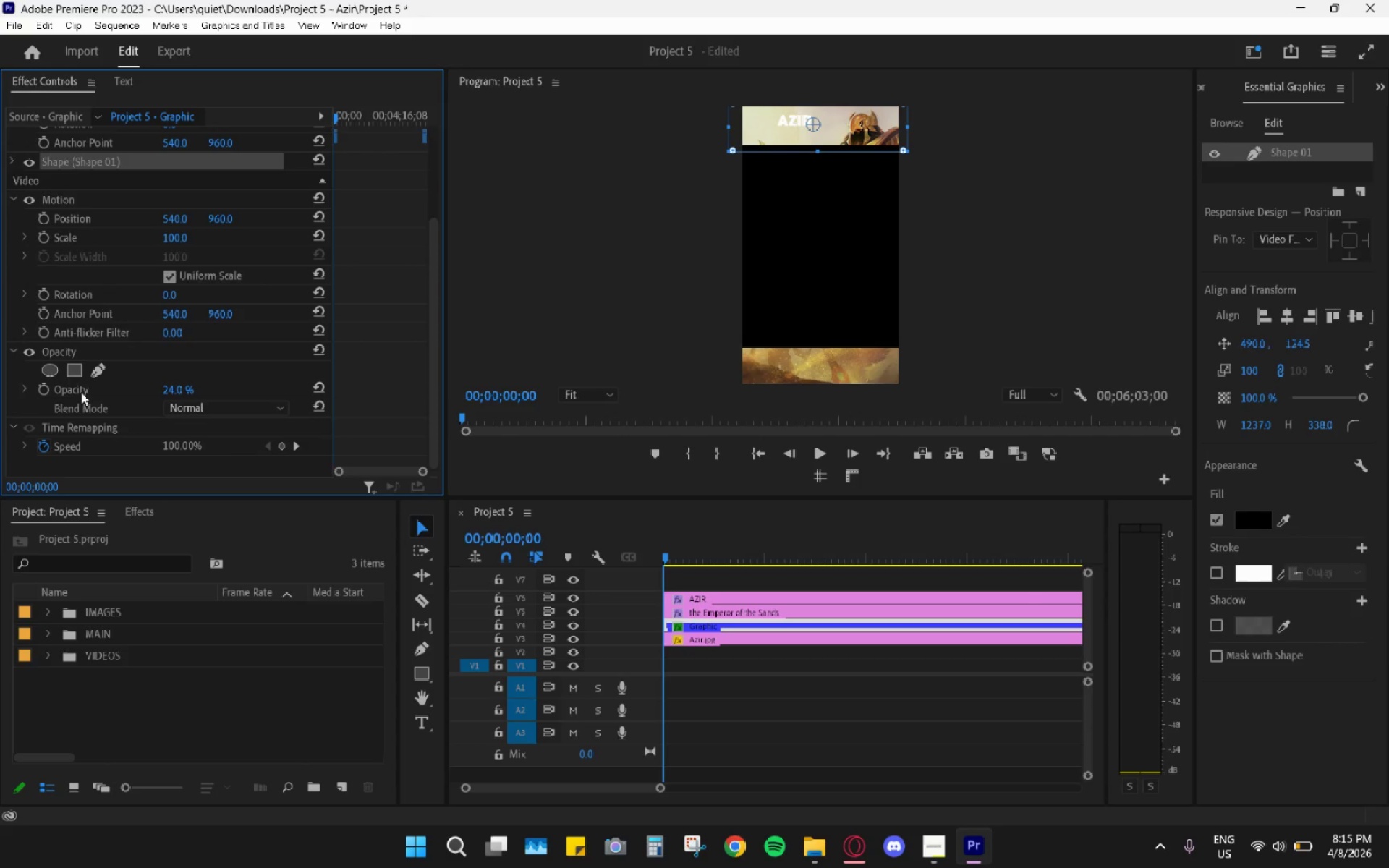 
left_click_drag(start_coordinate=[852, 210], to_coordinate=[864, 268])
 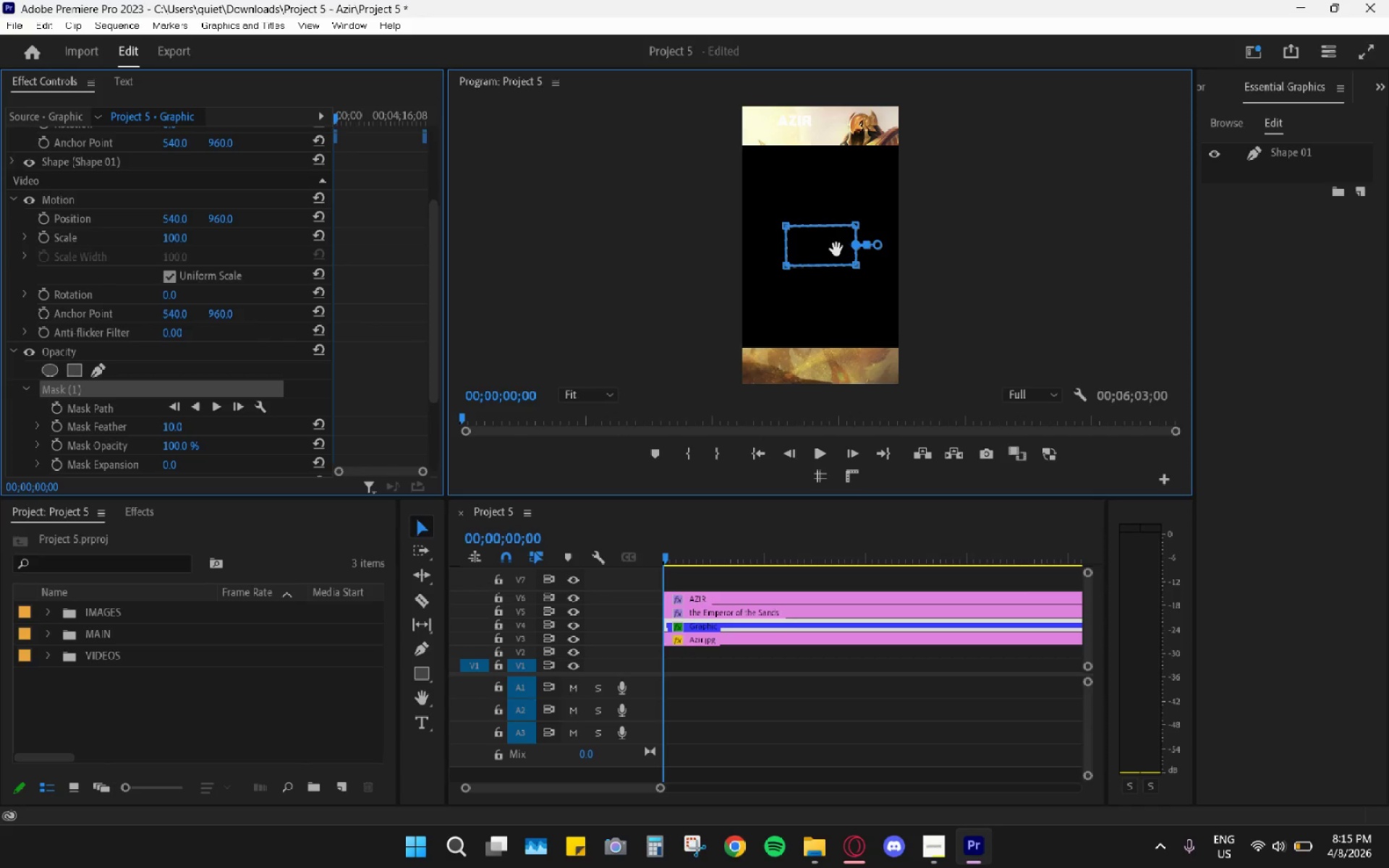 
left_click_drag(start_coordinate=[831, 251], to_coordinate=[825, 150])
 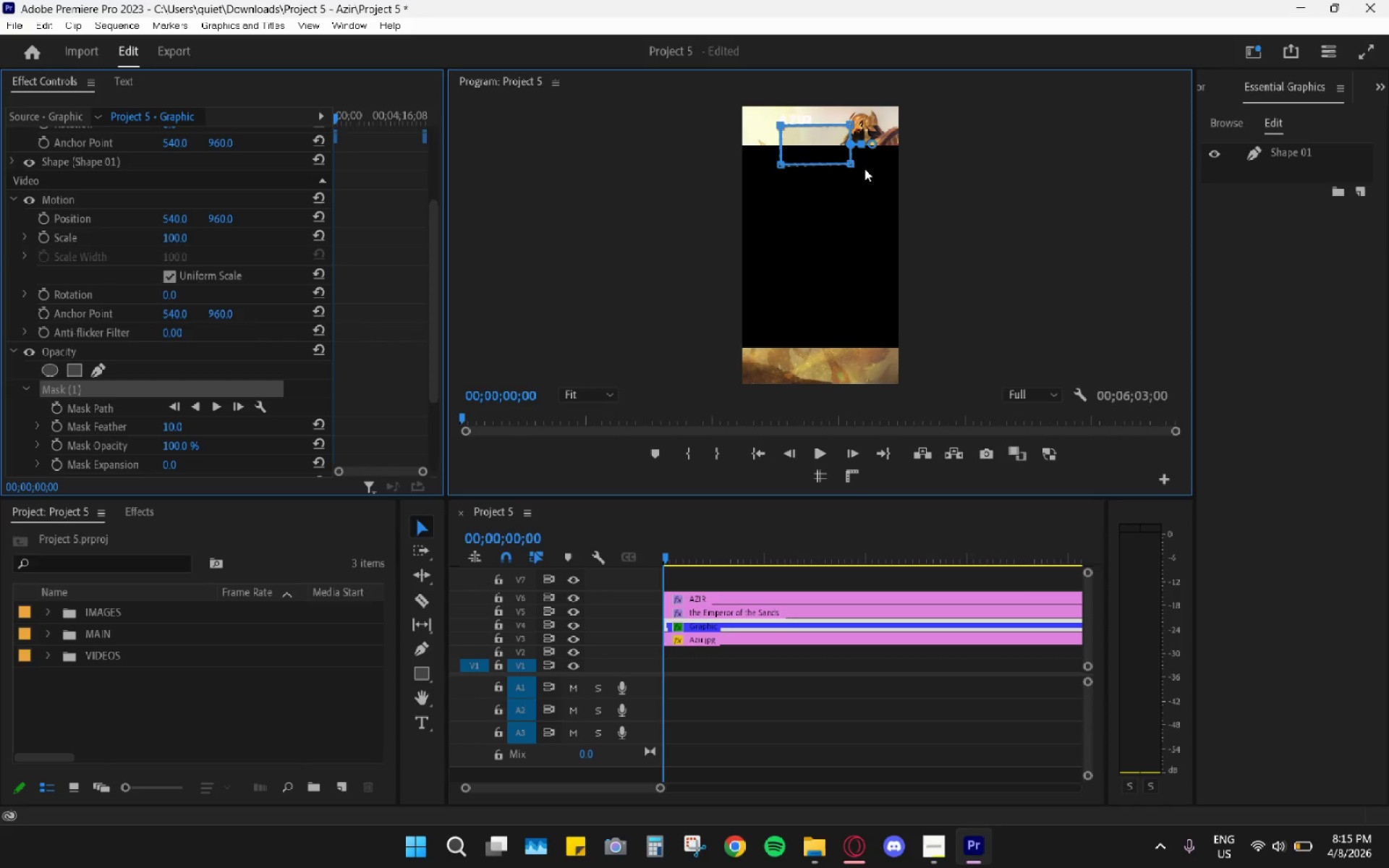 
left_click([865, 169])
 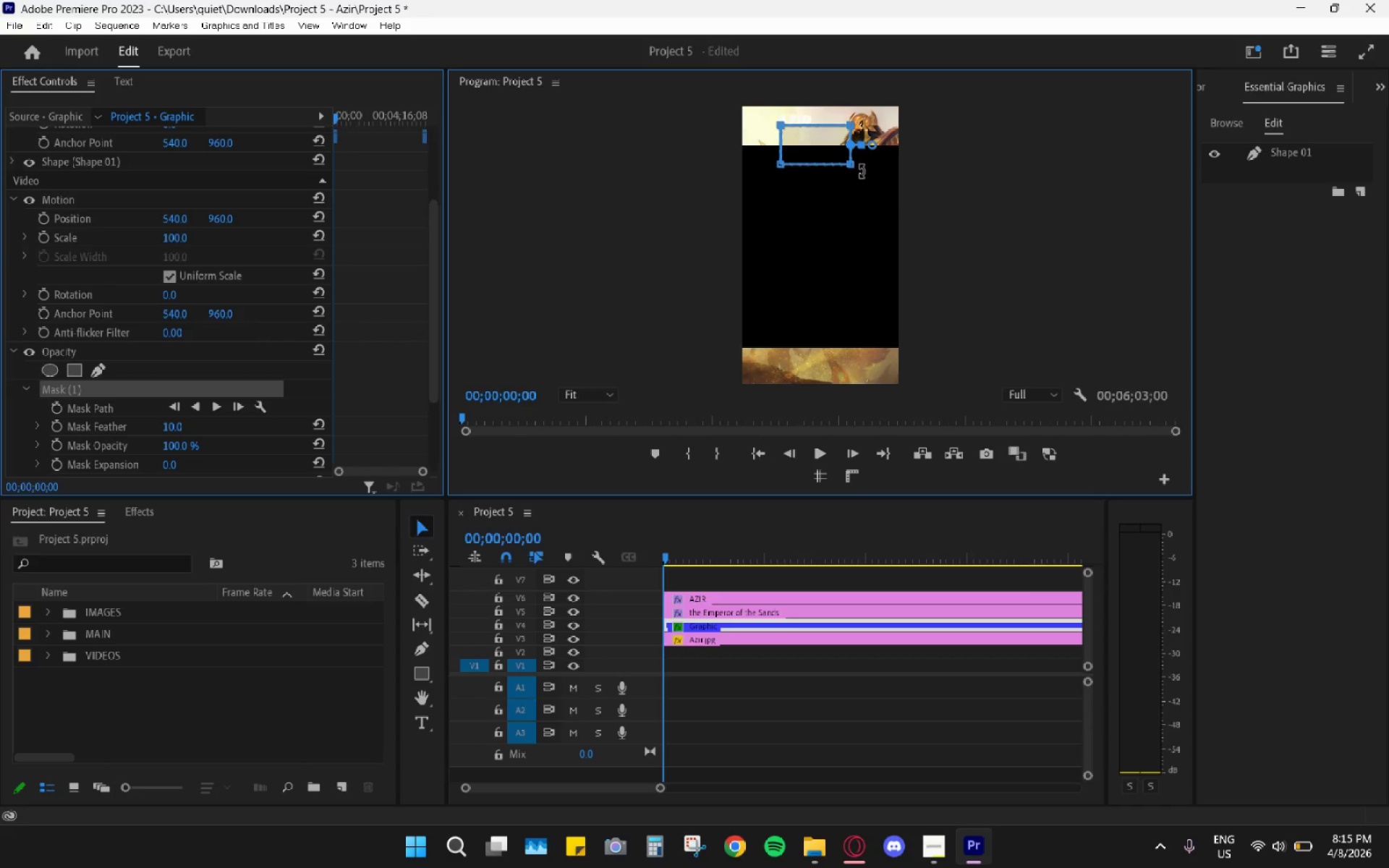 
left_click_drag(start_coordinate=[808, 156], to_coordinate=[762, 137])
 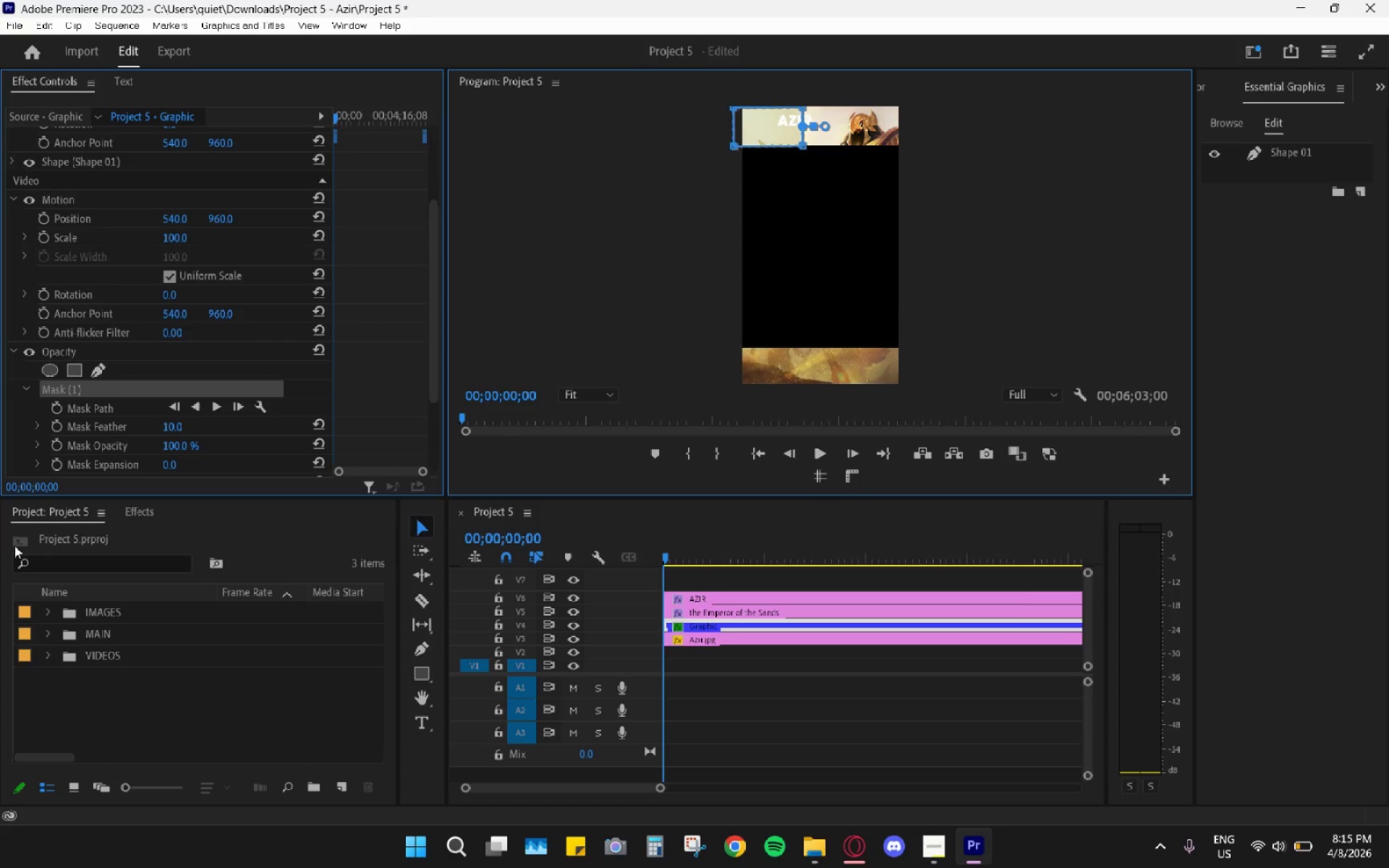 
scroll: coordinate [281, 379], scroll_direction: down, amount: 4.0
 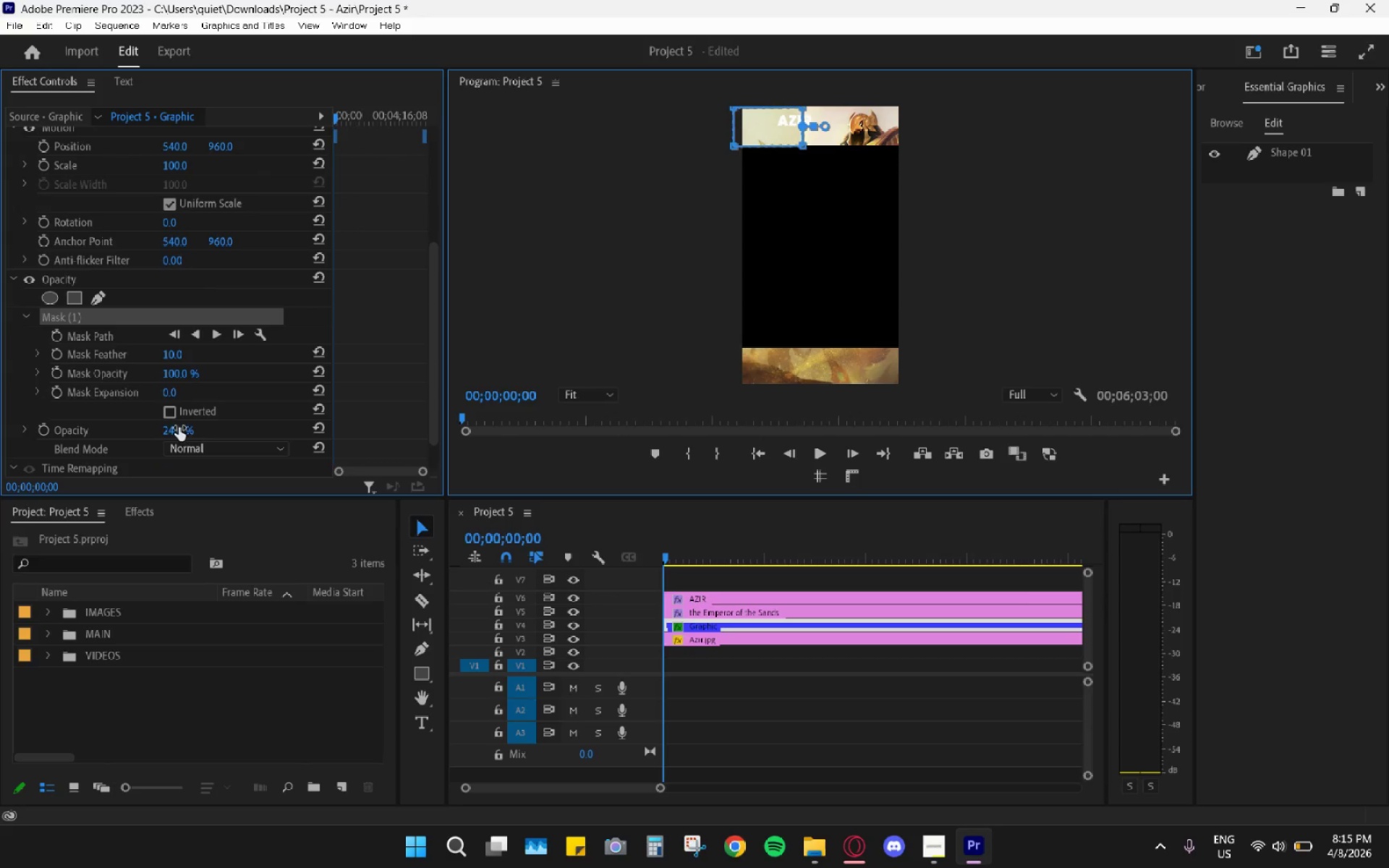 
left_click([171, 409])
 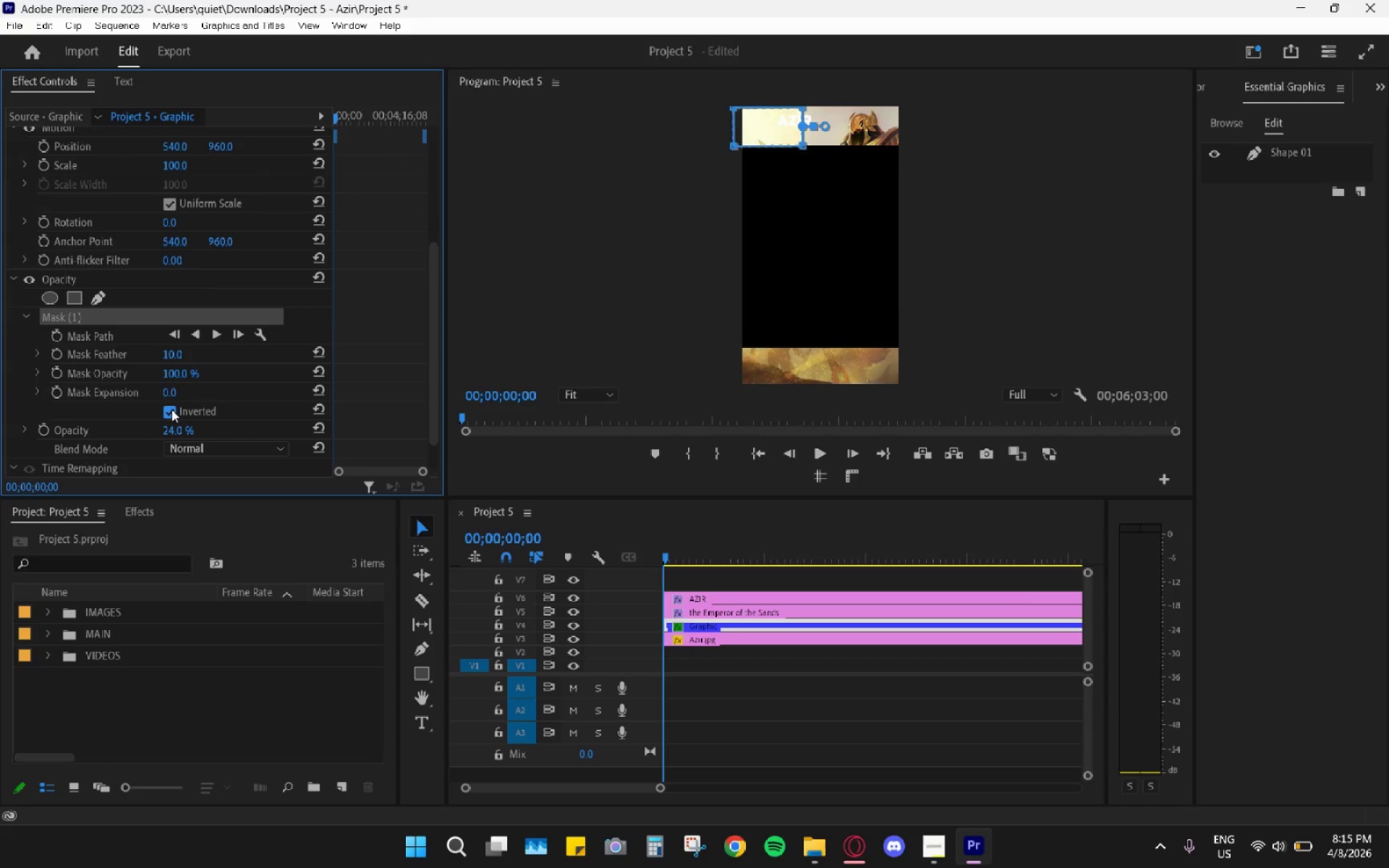 
left_click([164, 409])
 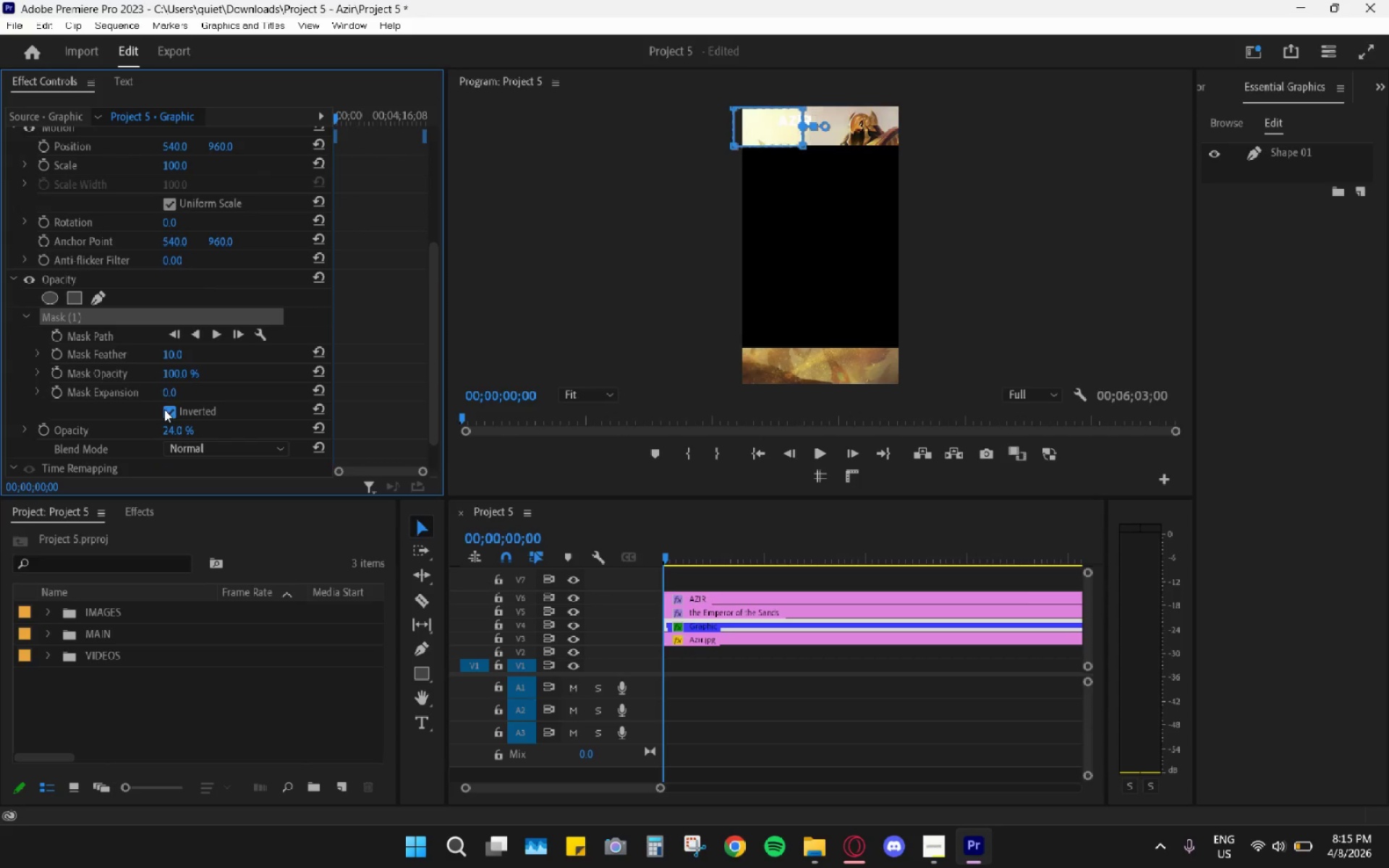 
double_click([164, 409])
 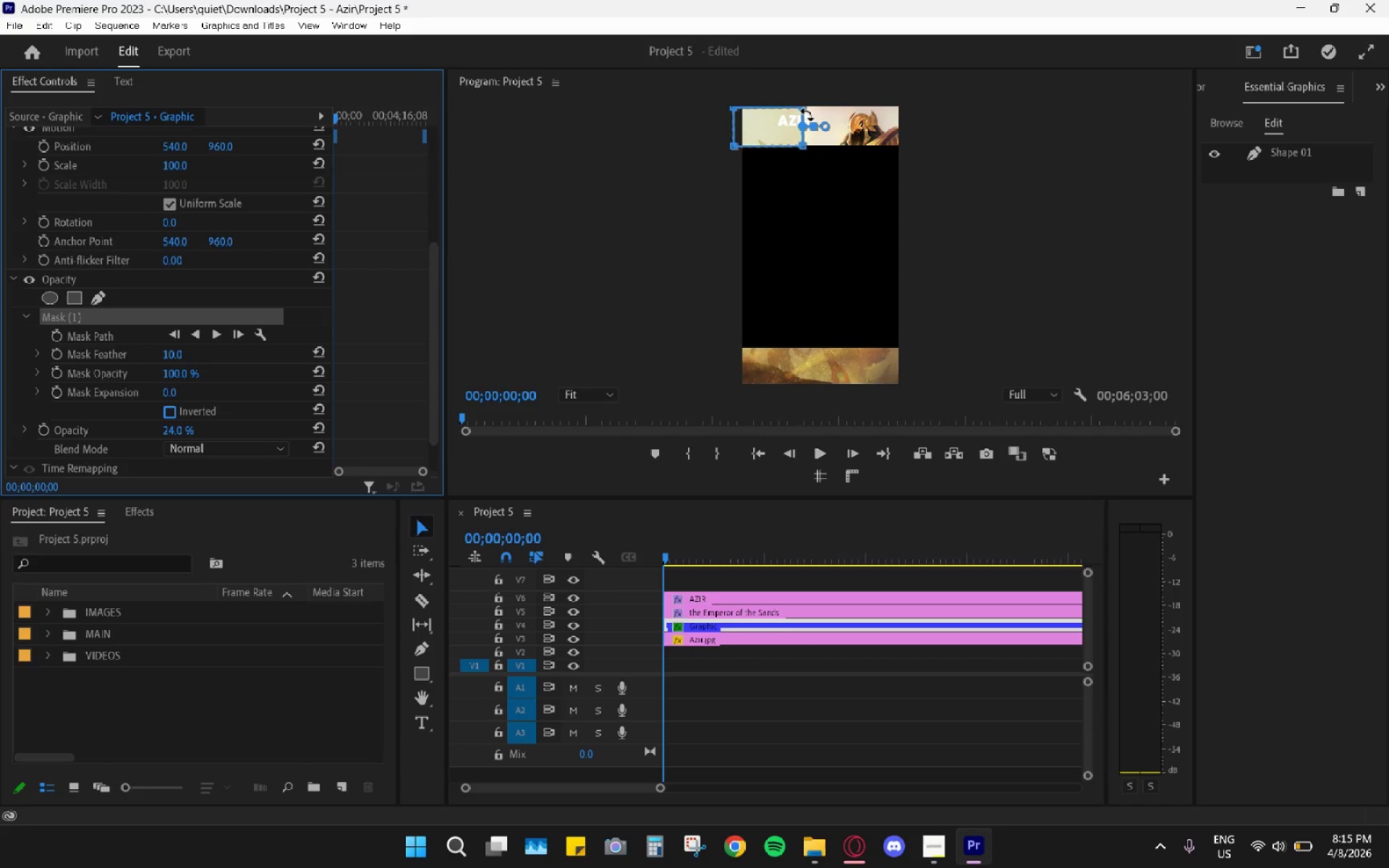 
left_click_drag(start_coordinate=[587, 387], to_coordinate=[593, 388])
 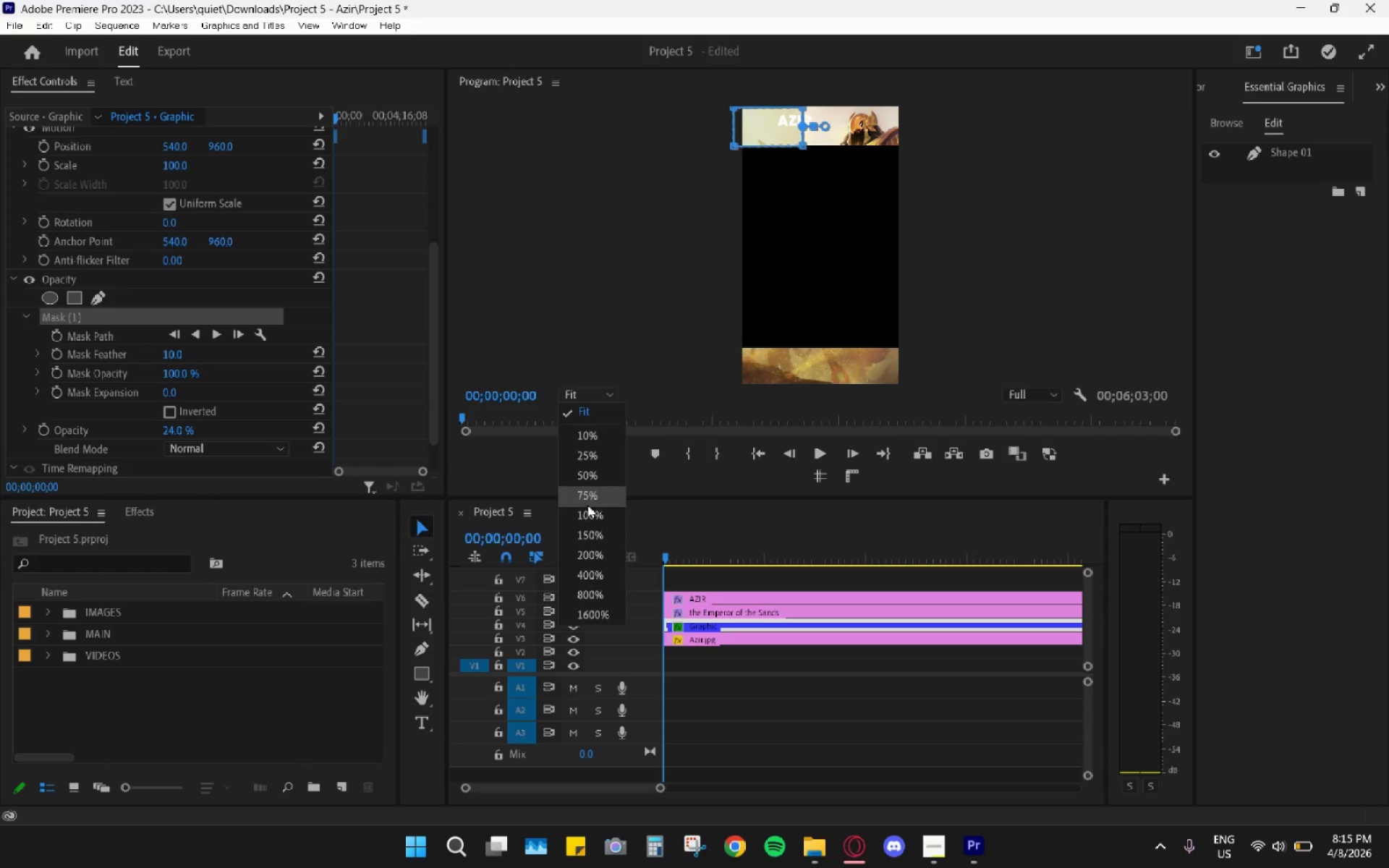 
left_click([587, 504])
 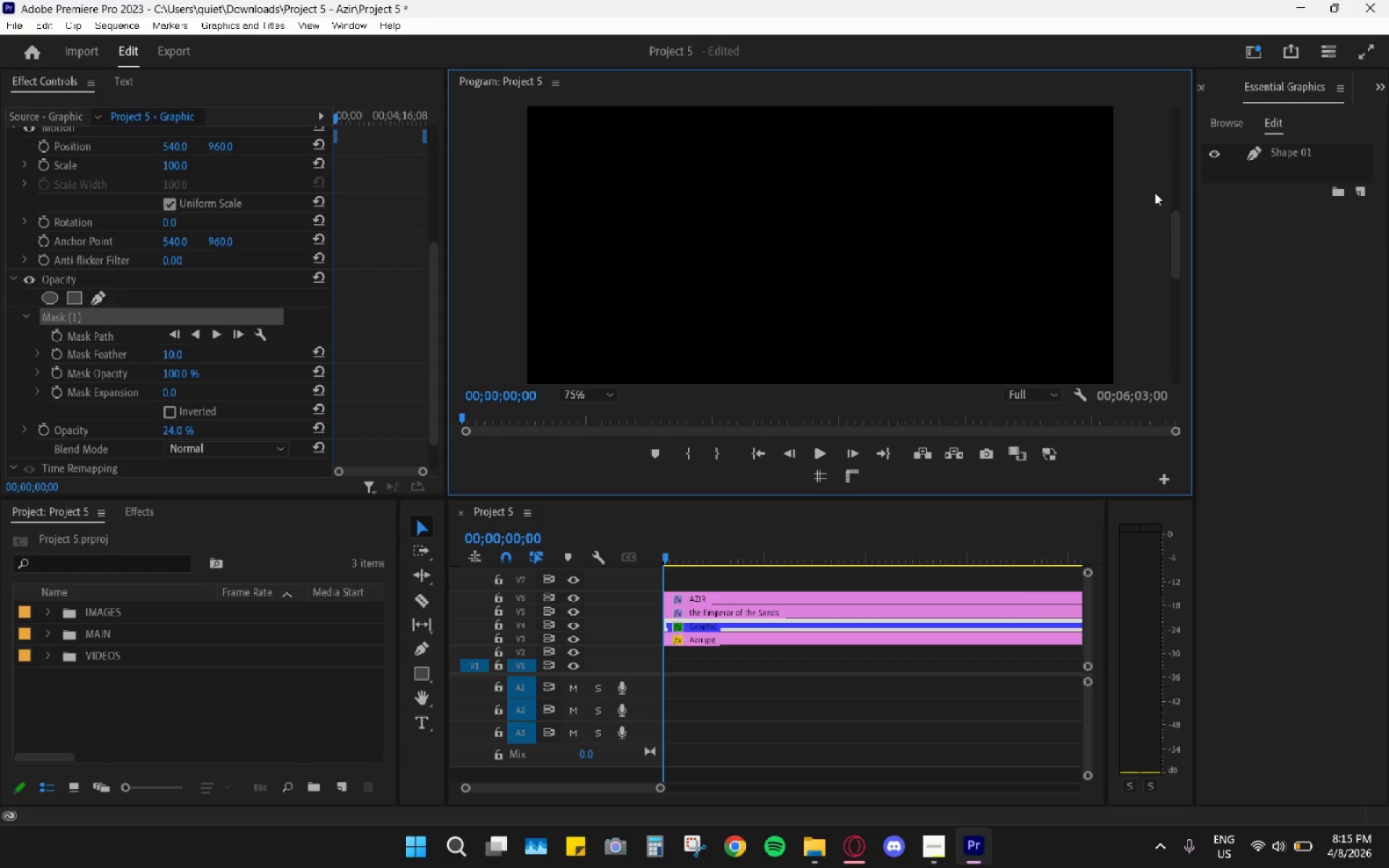 
left_click_drag(start_coordinate=[1172, 237], to_coordinate=[1162, 77])
 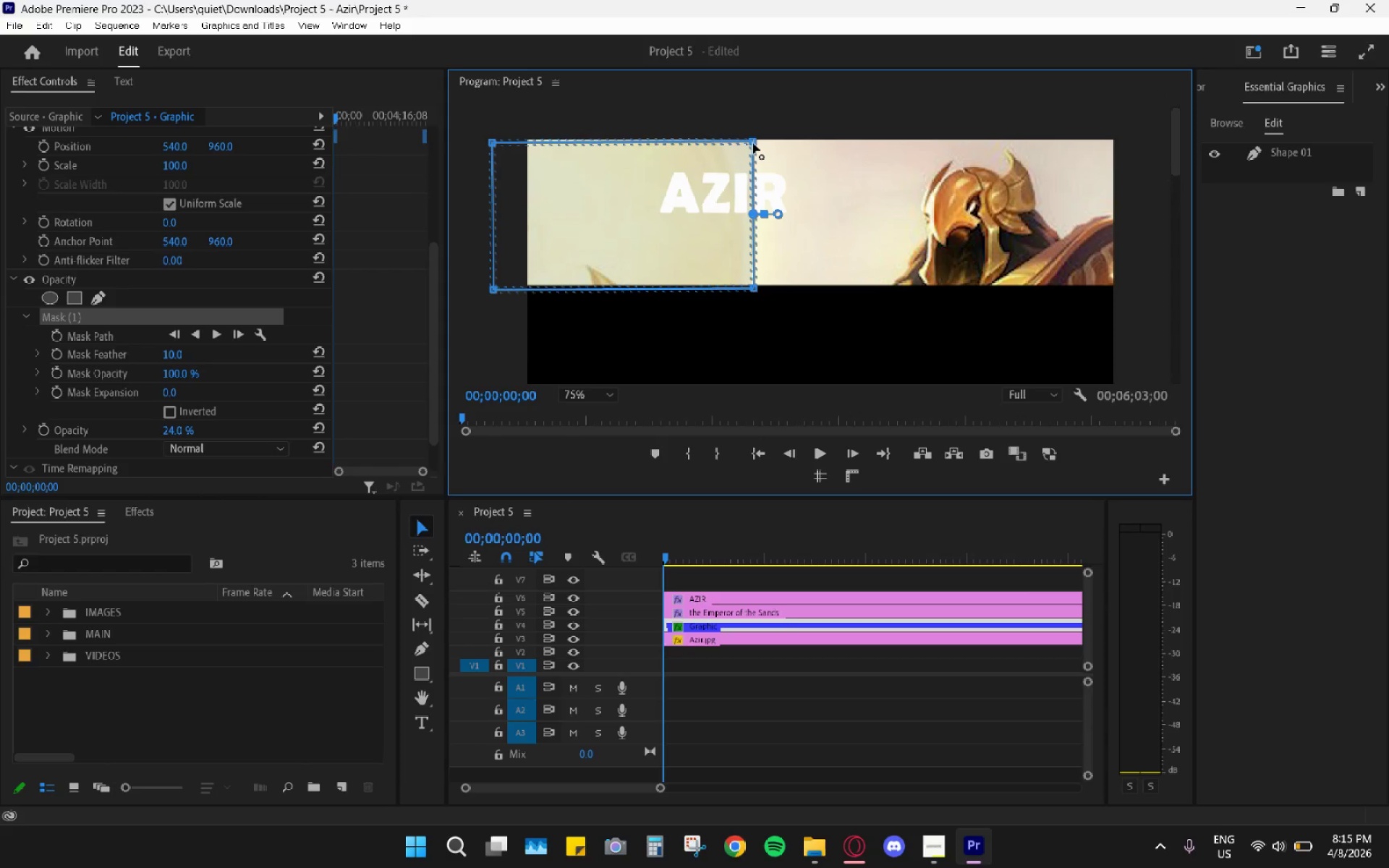 
left_click_drag(start_coordinate=[753, 143], to_coordinate=[1124, 145])
 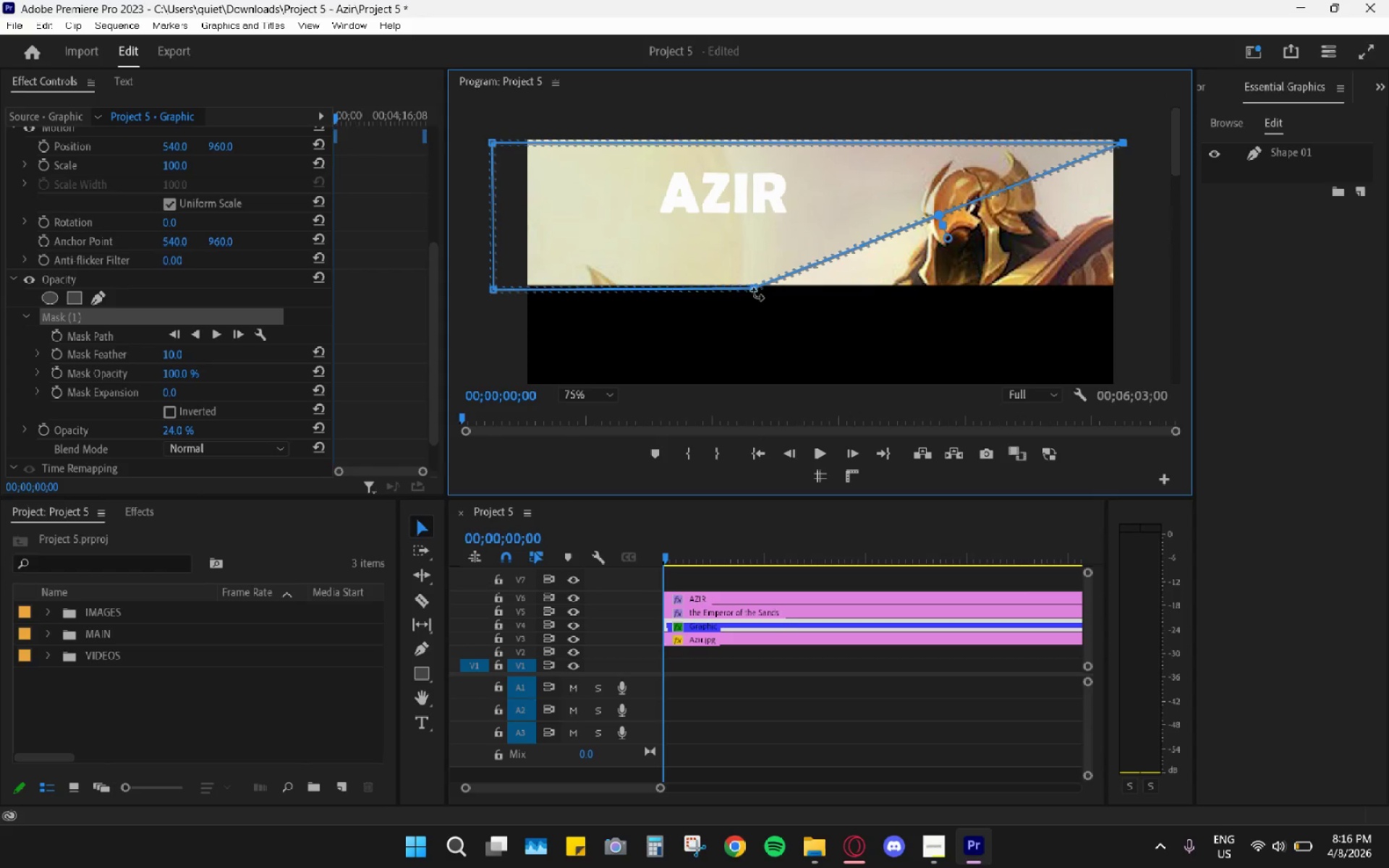 
left_click_drag(start_coordinate=[759, 296], to_coordinate=[1069, 292])
 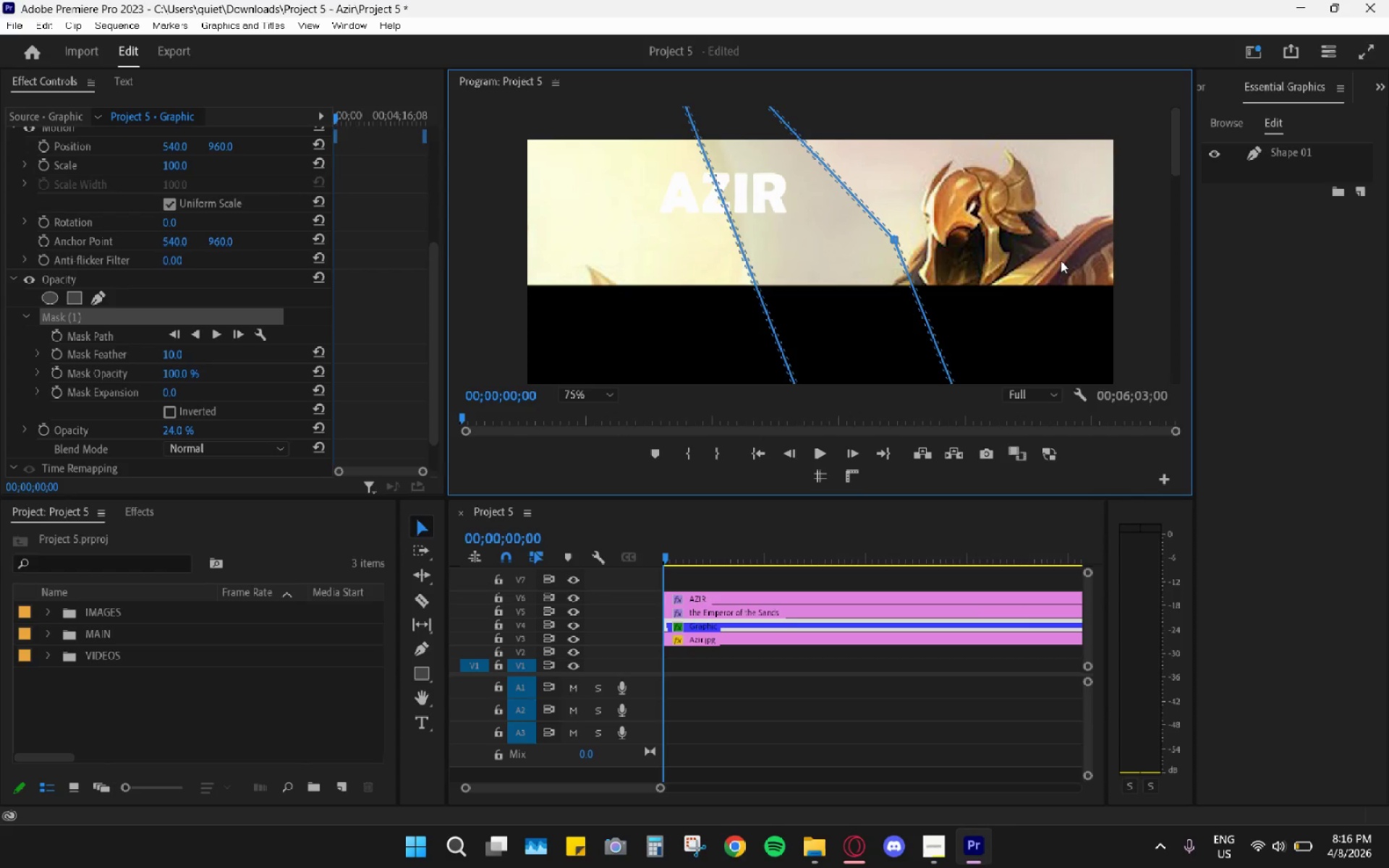 
key(Control+Z)
 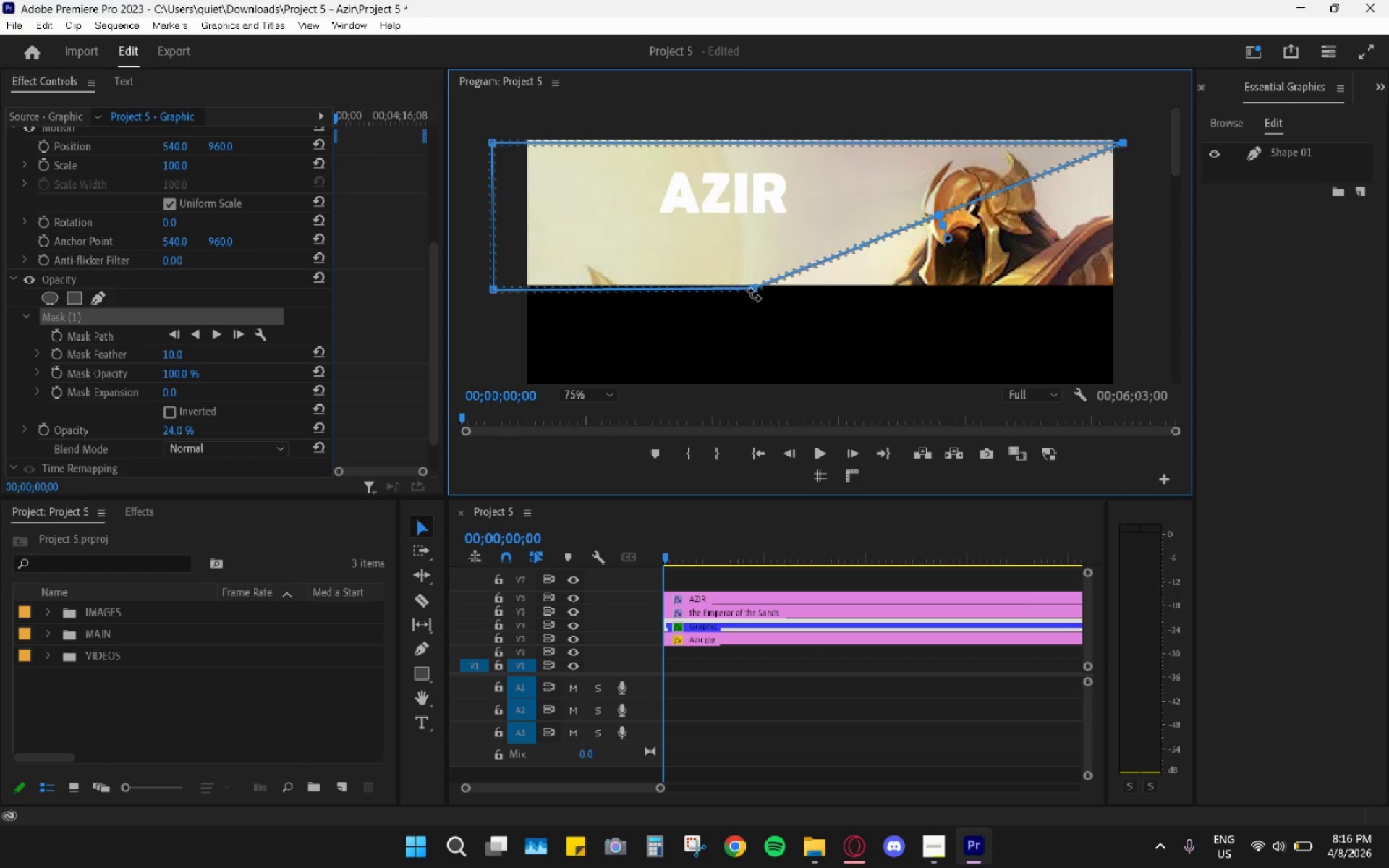 
left_click_drag(start_coordinate=[755, 290], to_coordinate=[1126, 290])
 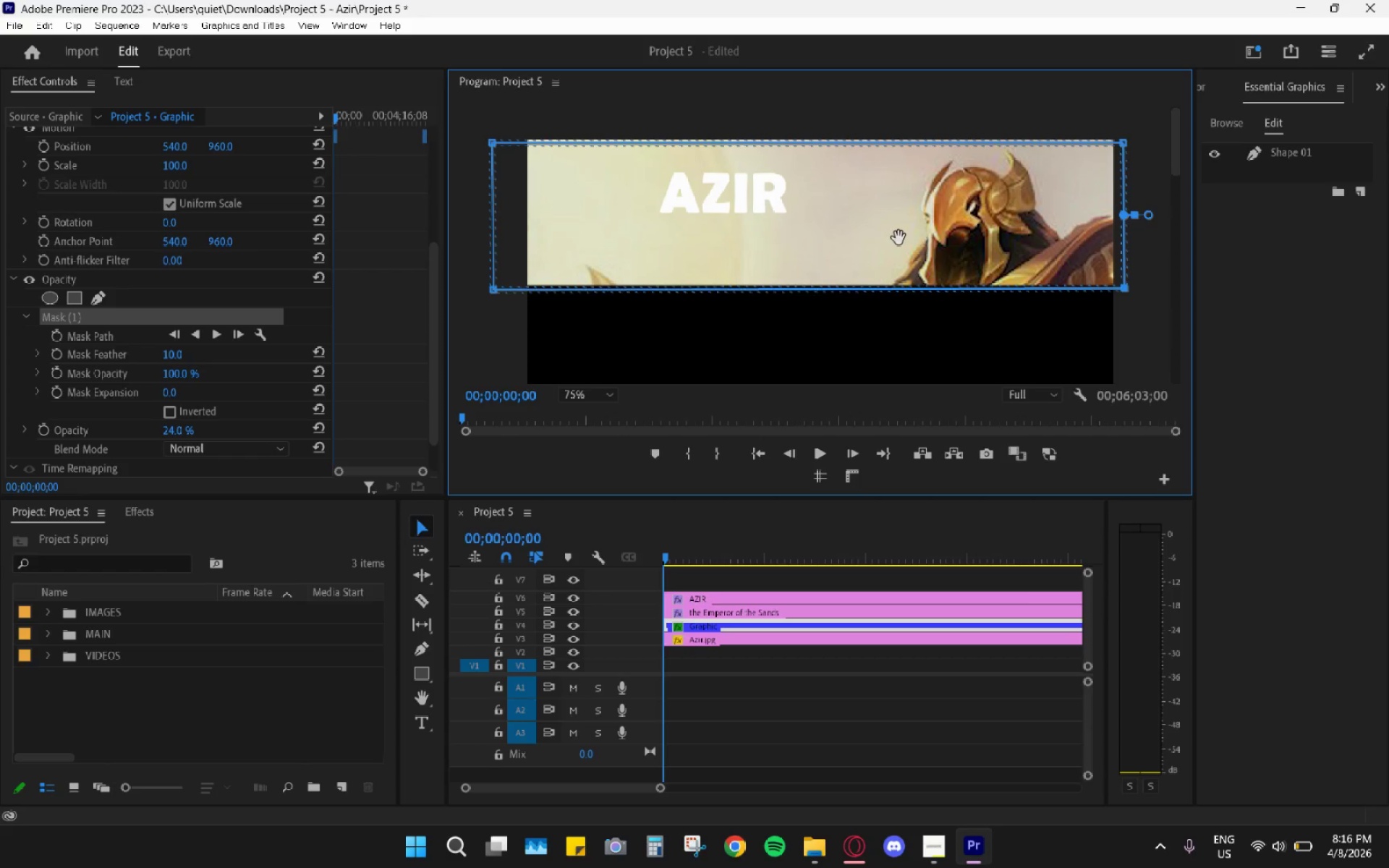 
left_click_drag(start_coordinate=[893, 238], to_coordinate=[898, 234])
 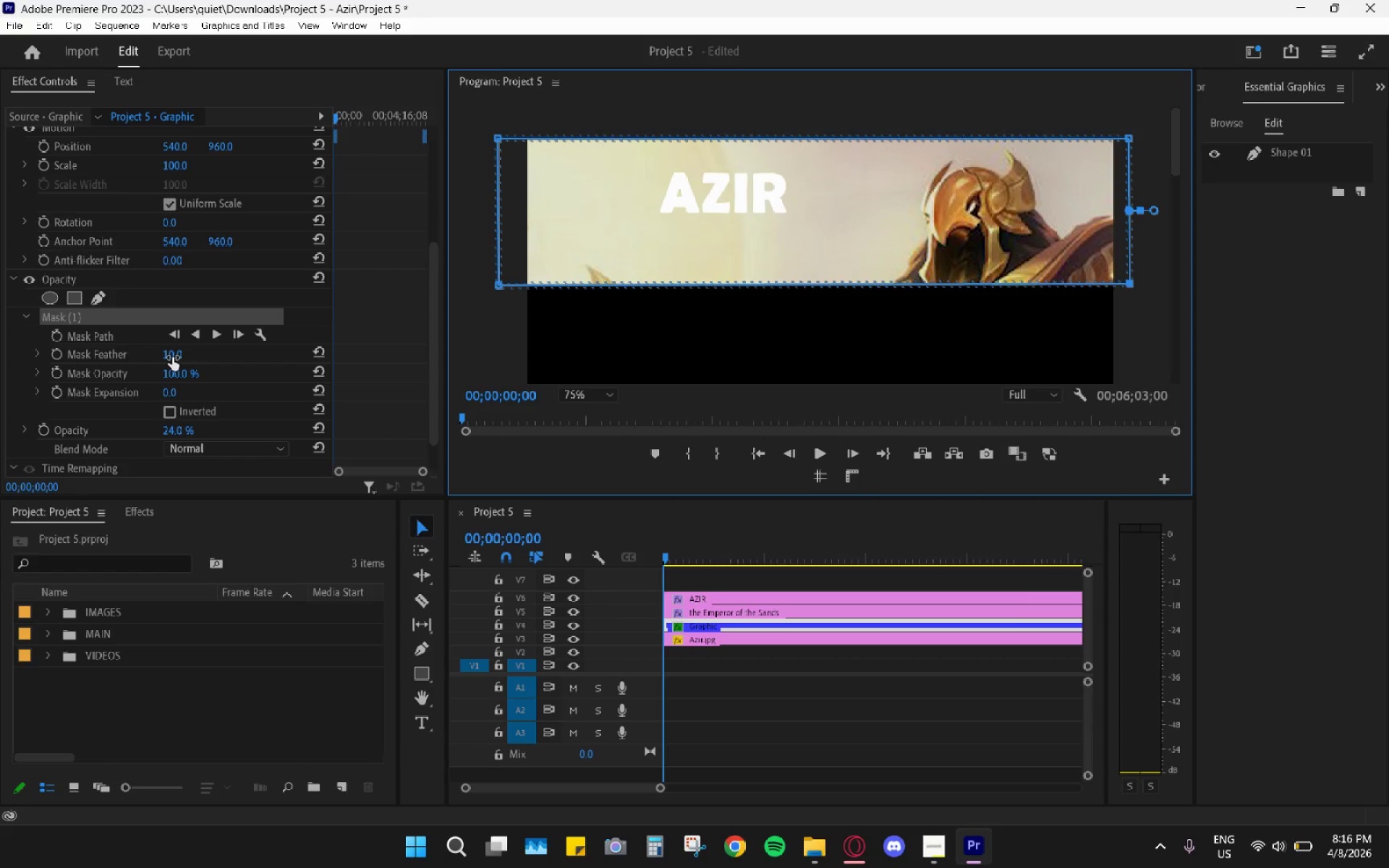 
left_click_drag(start_coordinate=[173, 357], to_coordinate=[237, 356])
 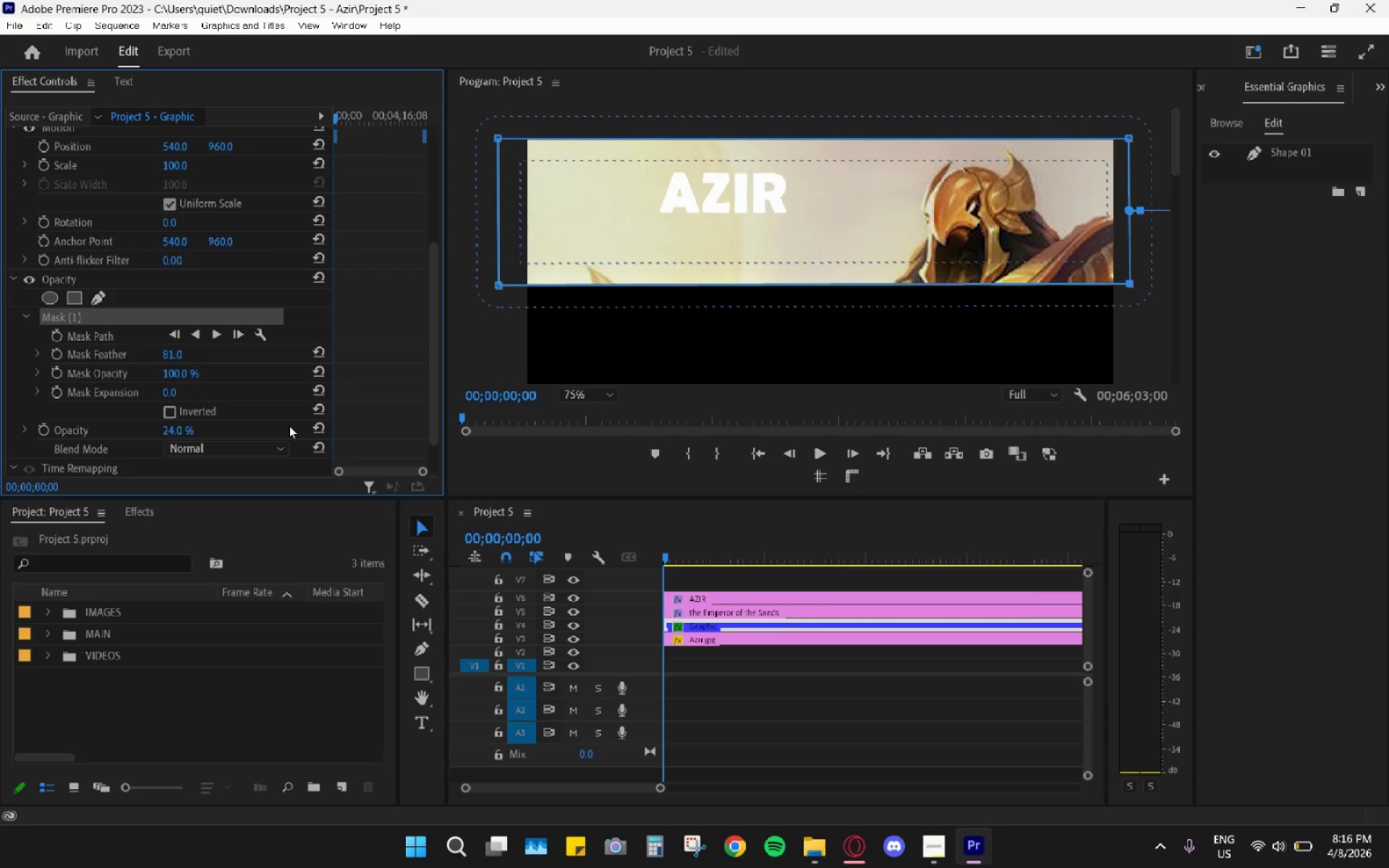 
left_click([174, 407])
 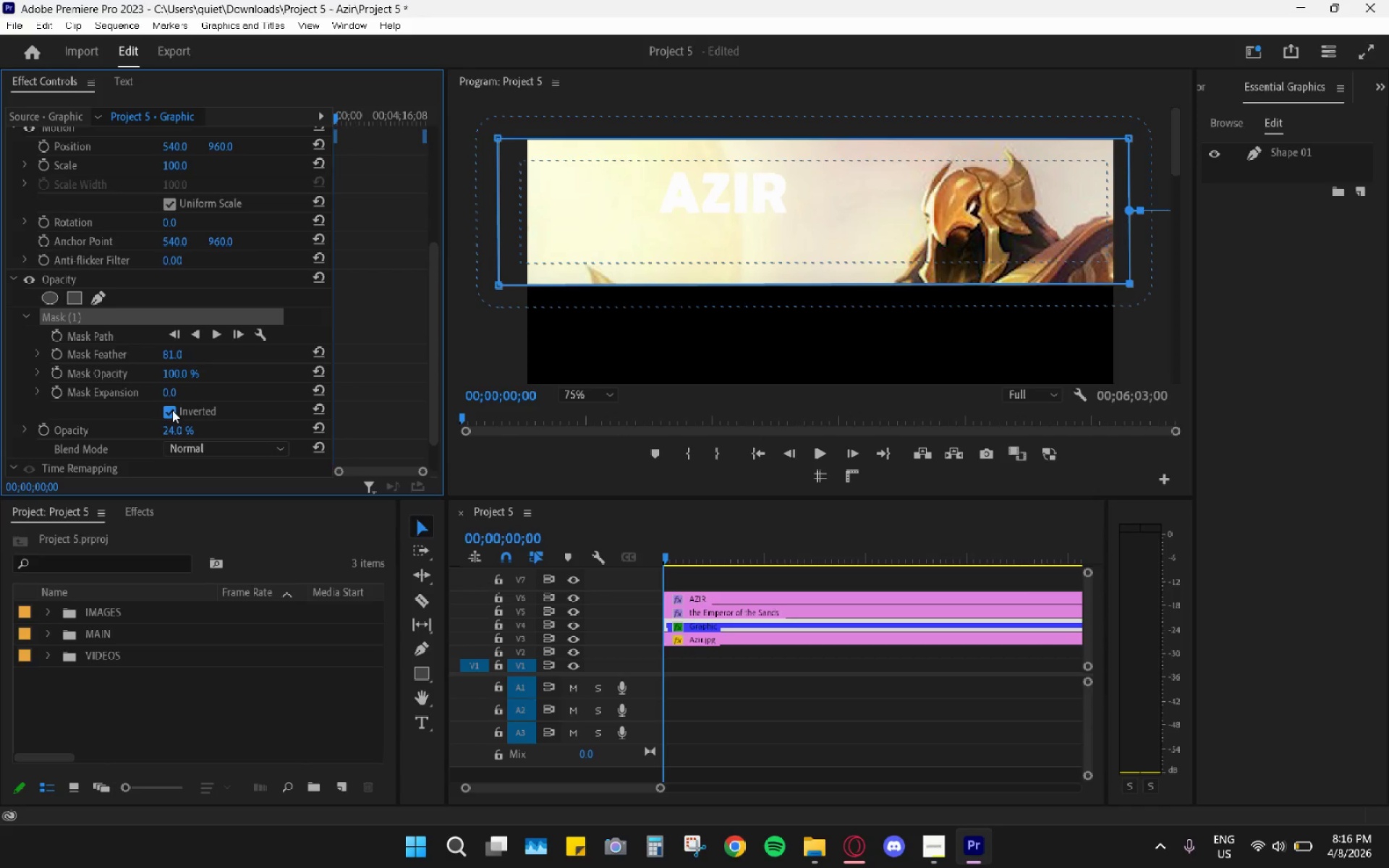 
left_click([172, 410])
 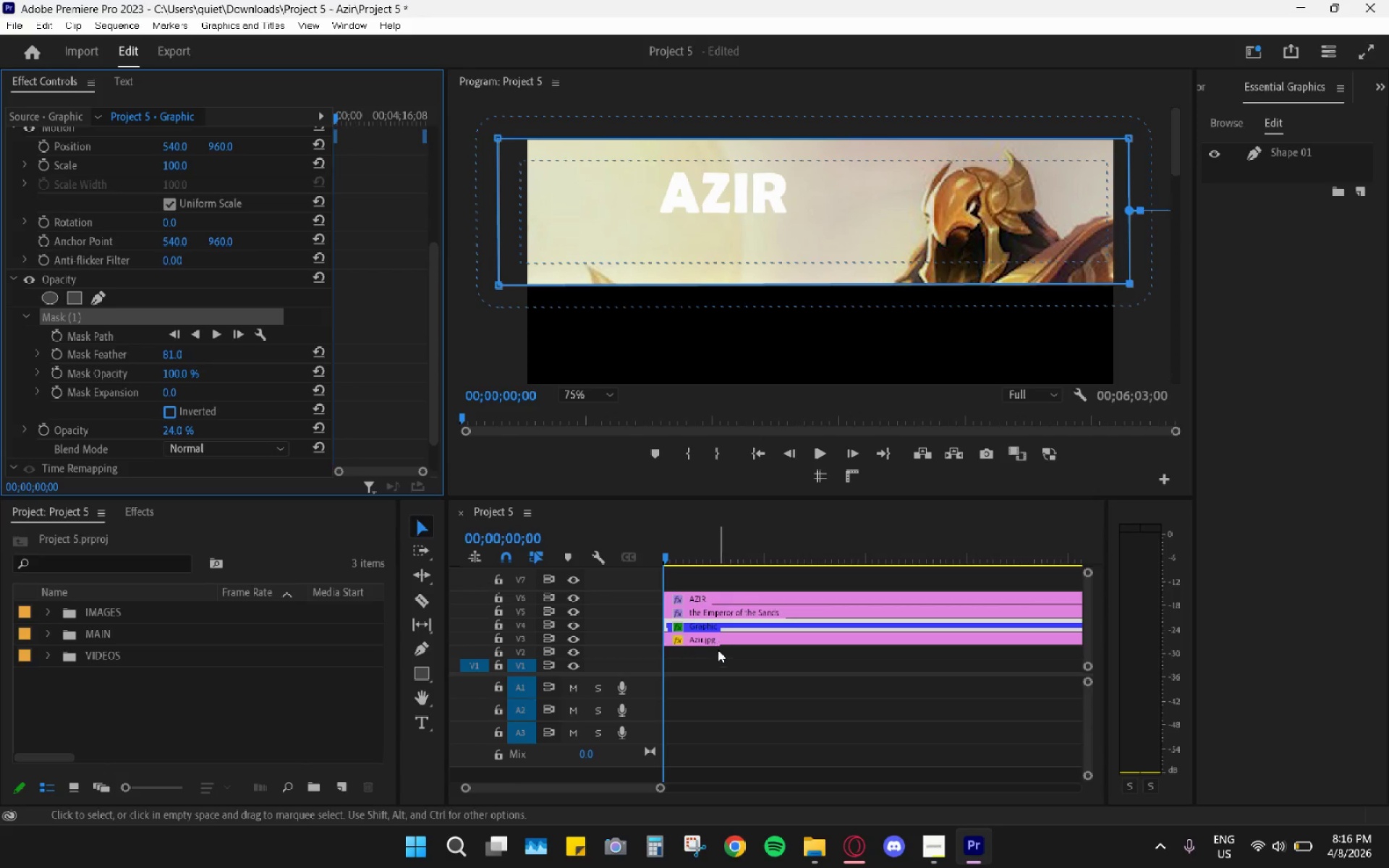 
left_click([717, 626])
 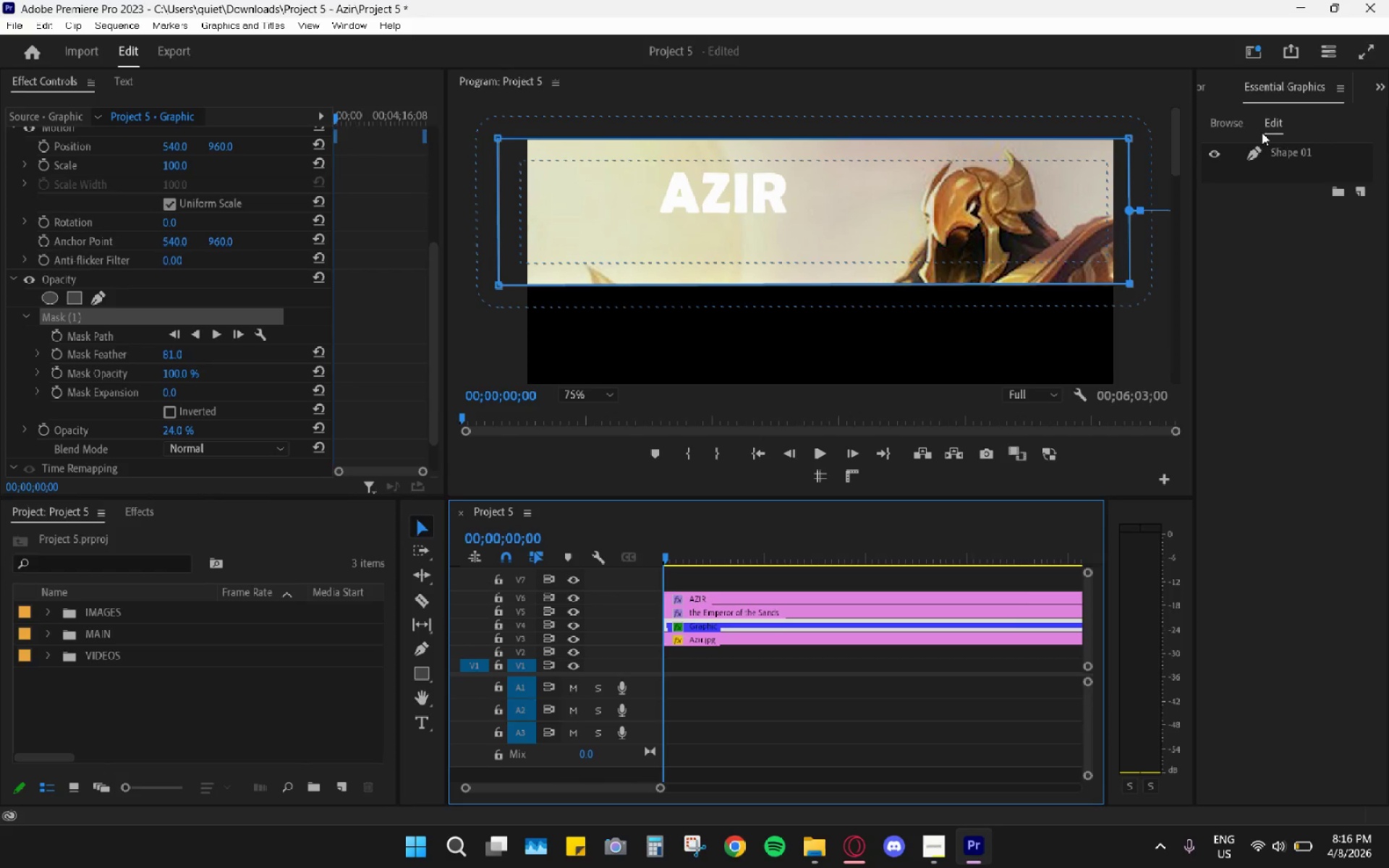 
left_click([1293, 146])
 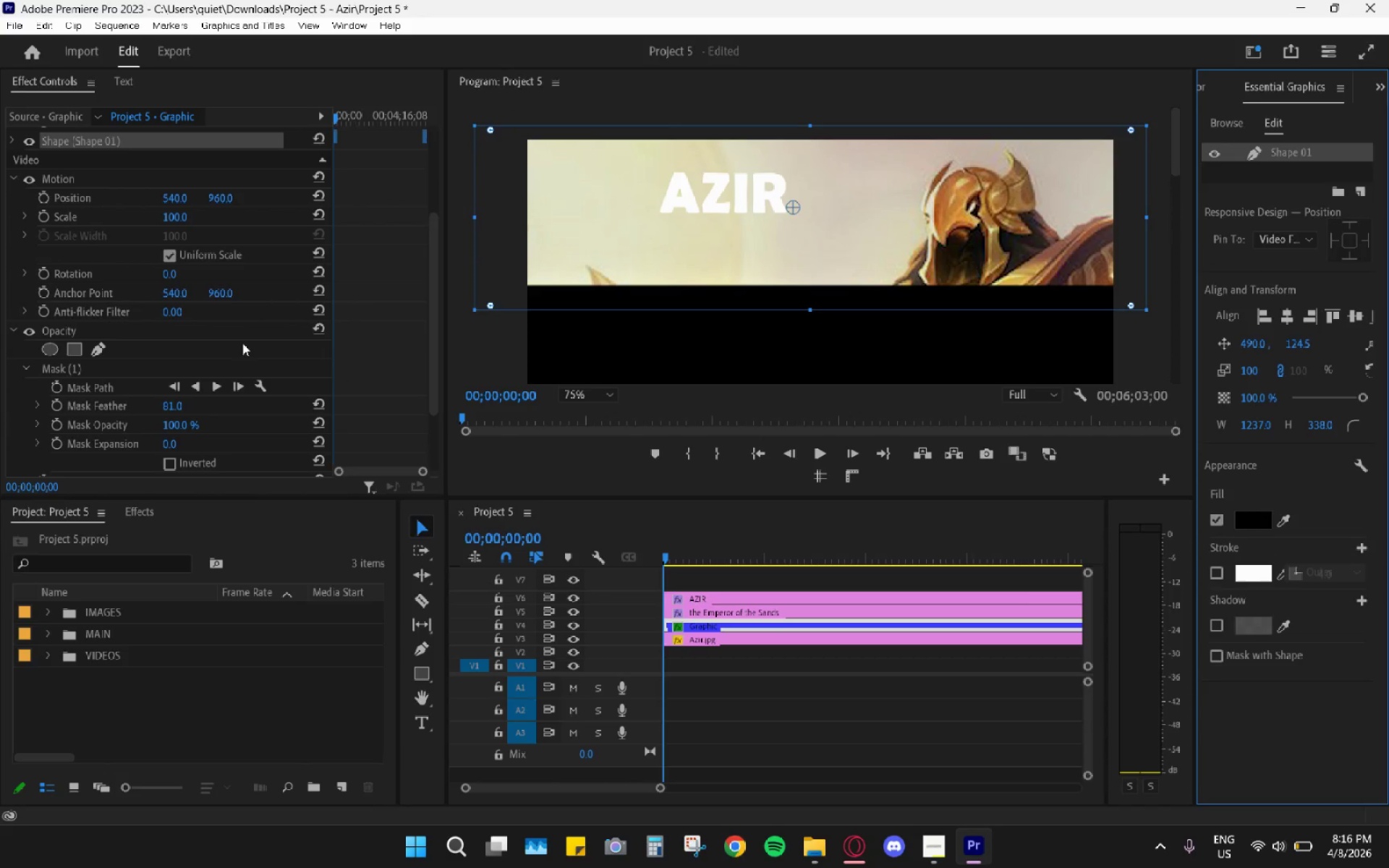 
scroll: coordinate [193, 352], scroll_direction: down, amount: 12.0
 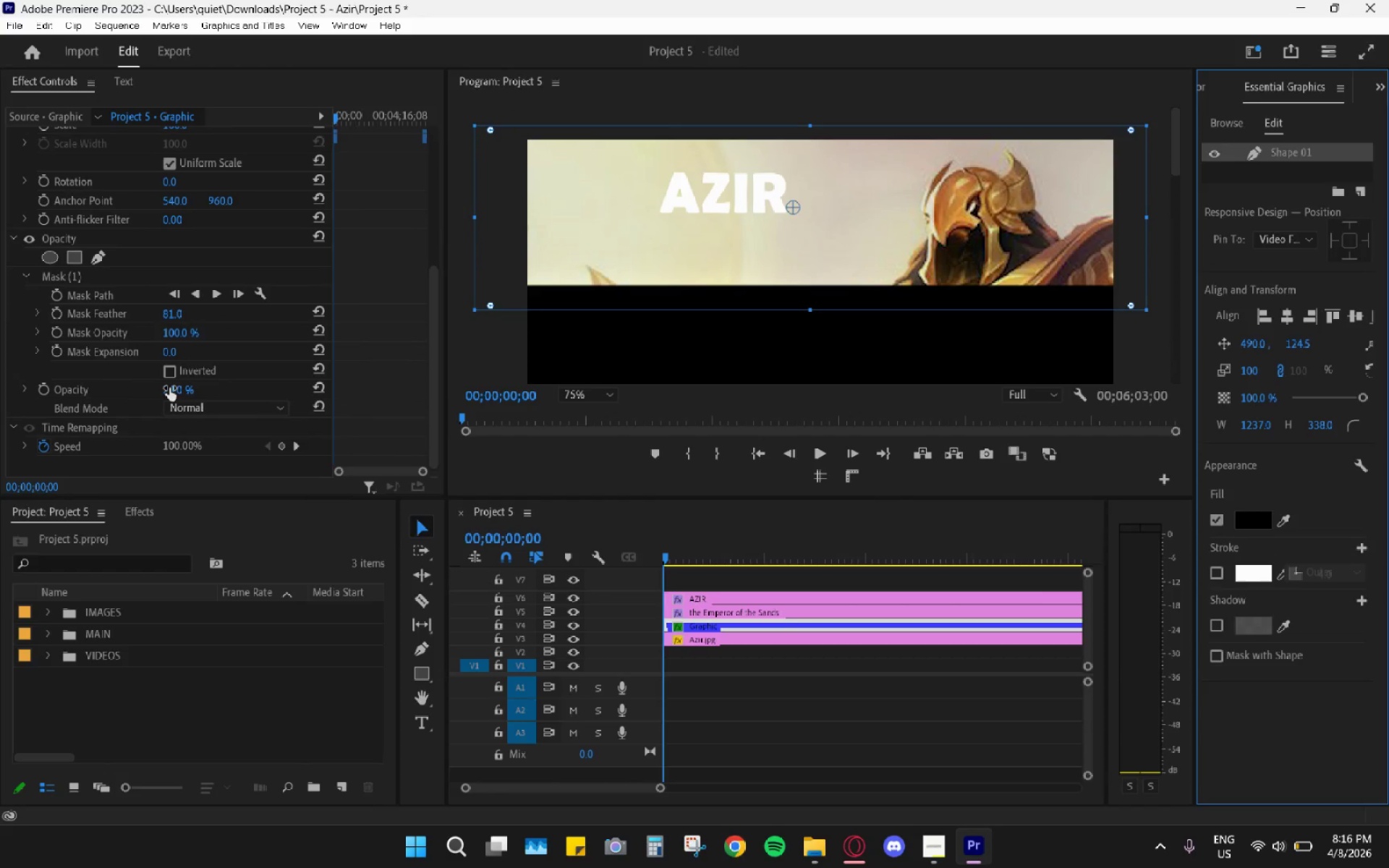 
left_click_drag(start_coordinate=[174, 388], to_coordinate=[381, 405])
 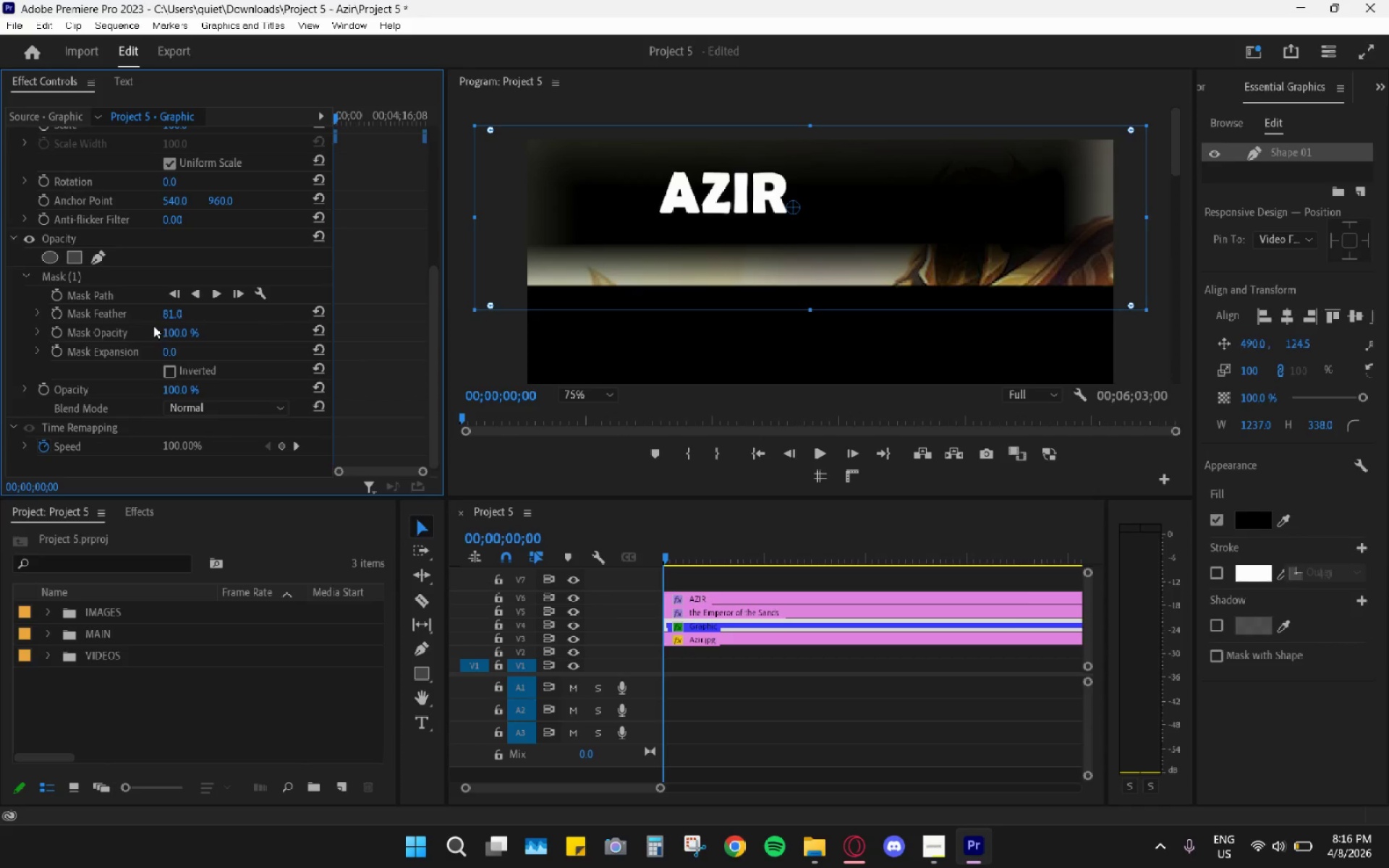 
left_click_drag(start_coordinate=[170, 315], to_coordinate=[80, 312])
 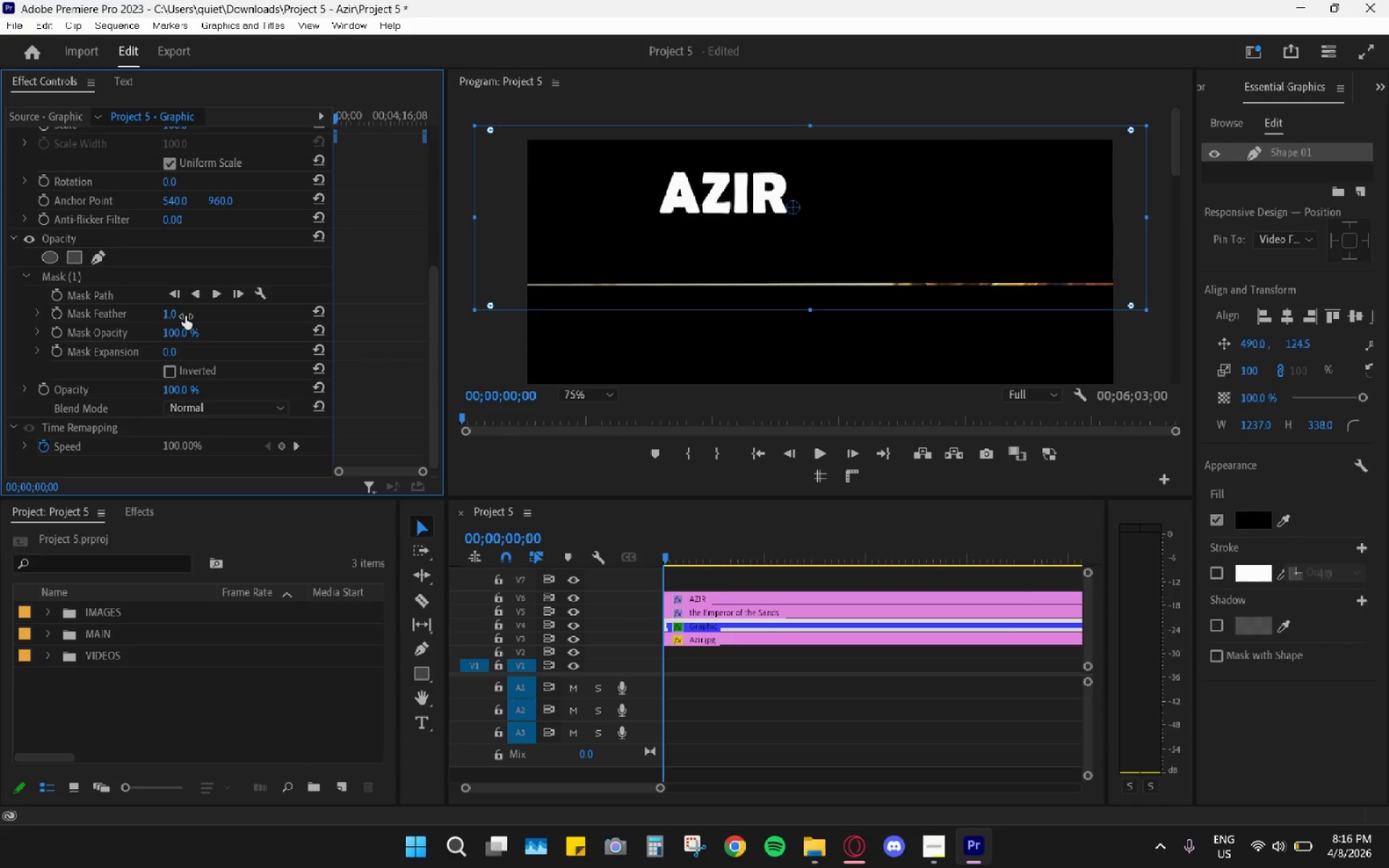 
left_click_drag(start_coordinate=[177, 315], to_coordinate=[9, 323])
 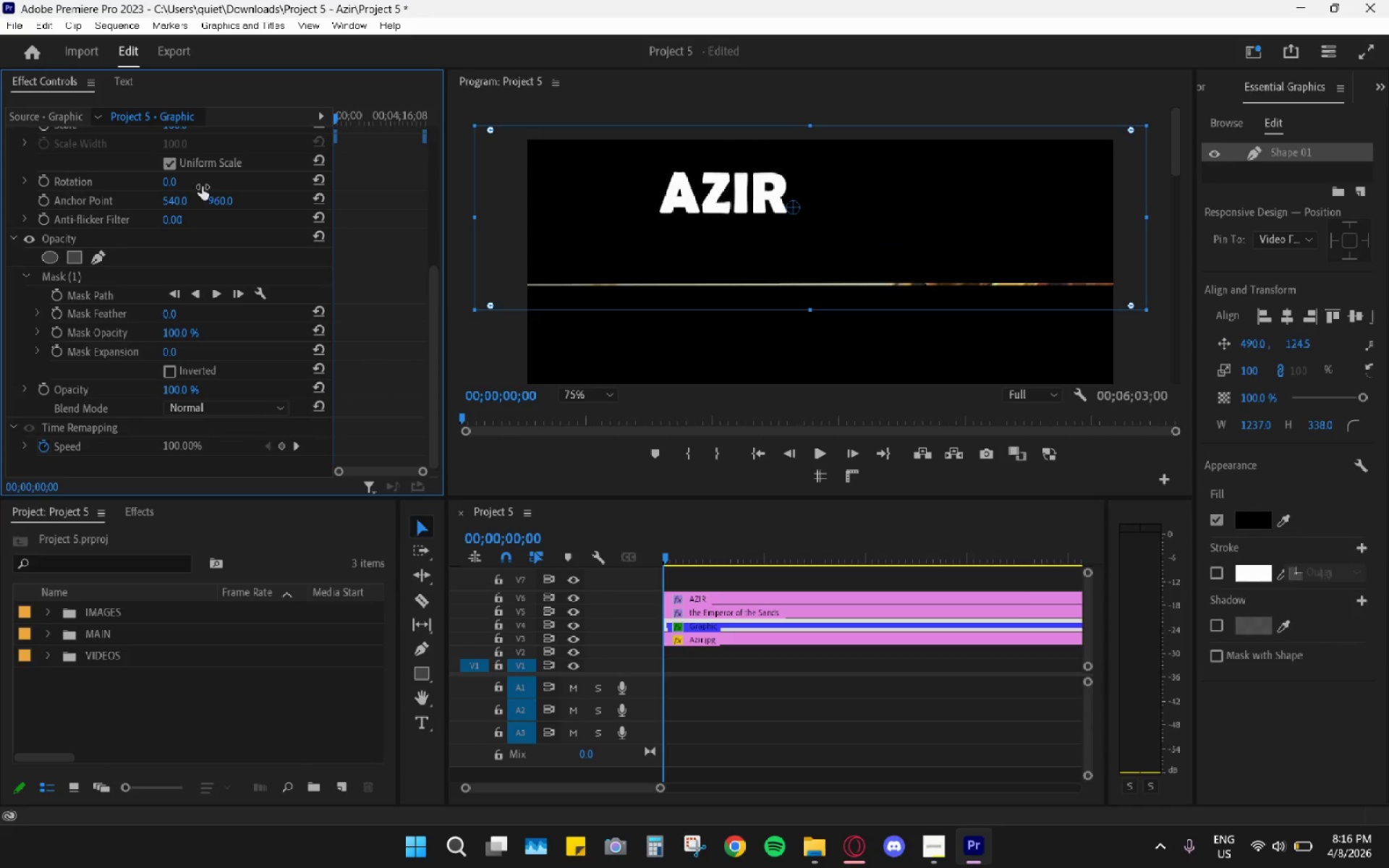 
scroll: coordinate [204, 221], scroll_direction: up, amount: 4.0
 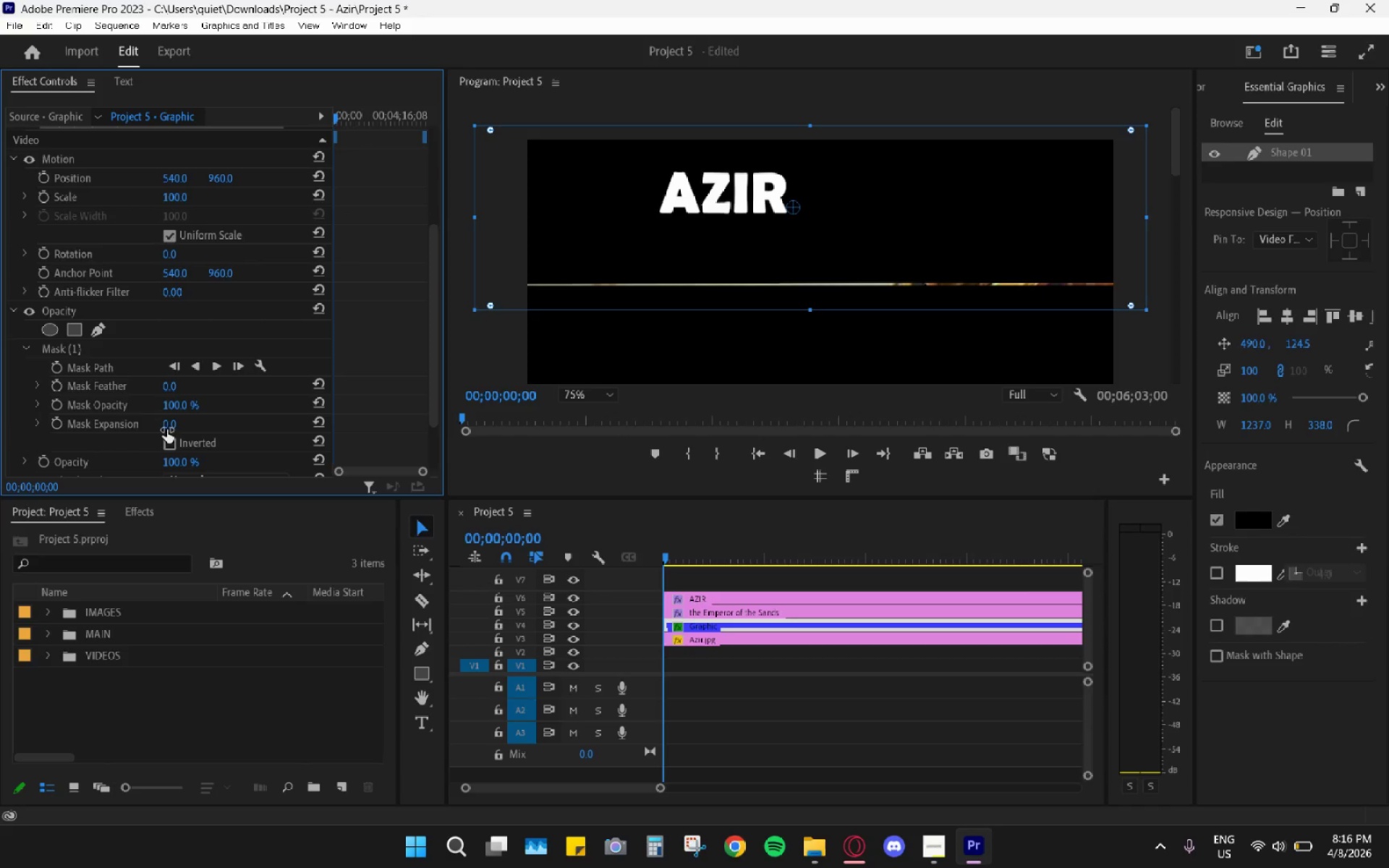 
left_click([93, 350])
 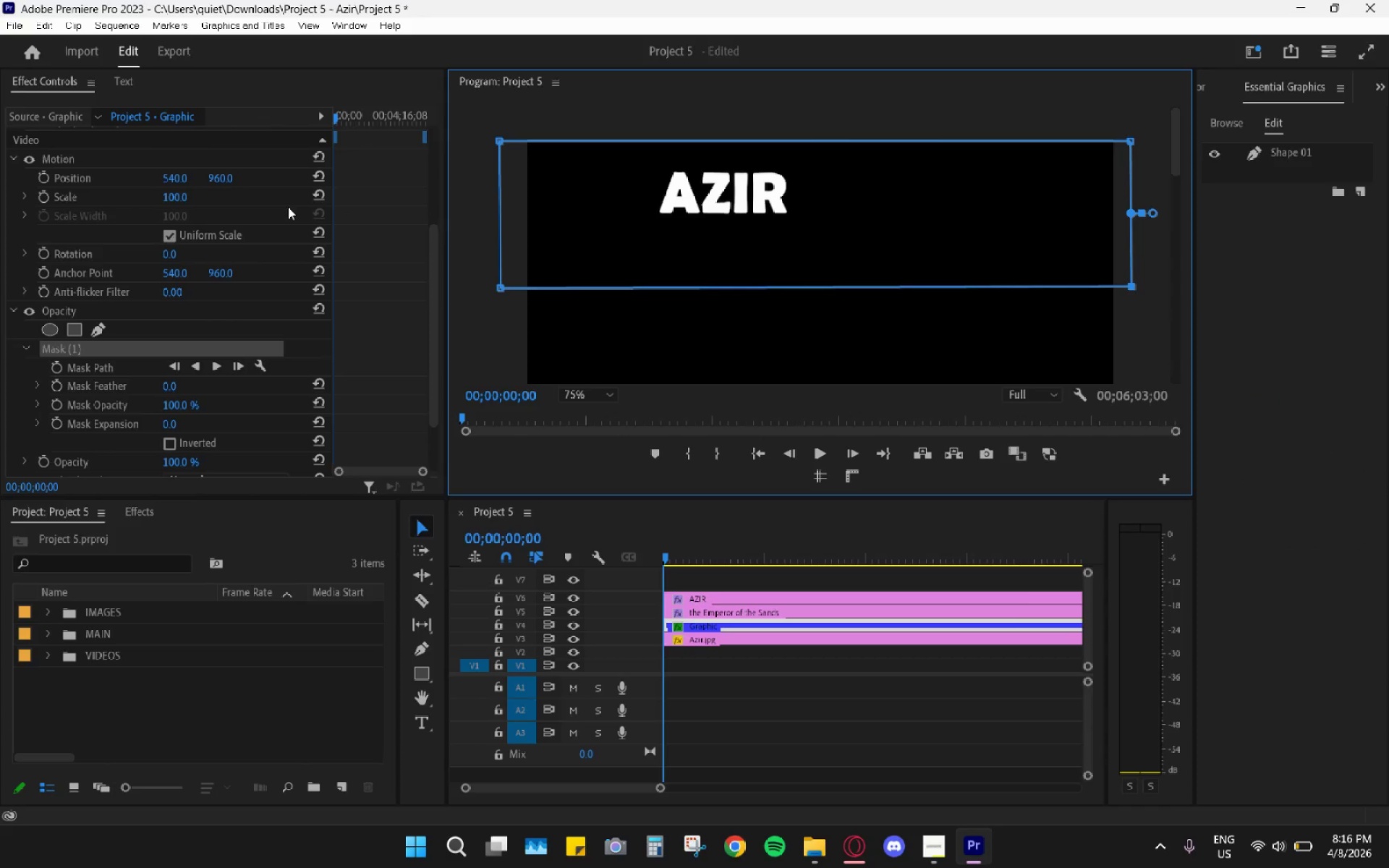 
wait(5.28)
 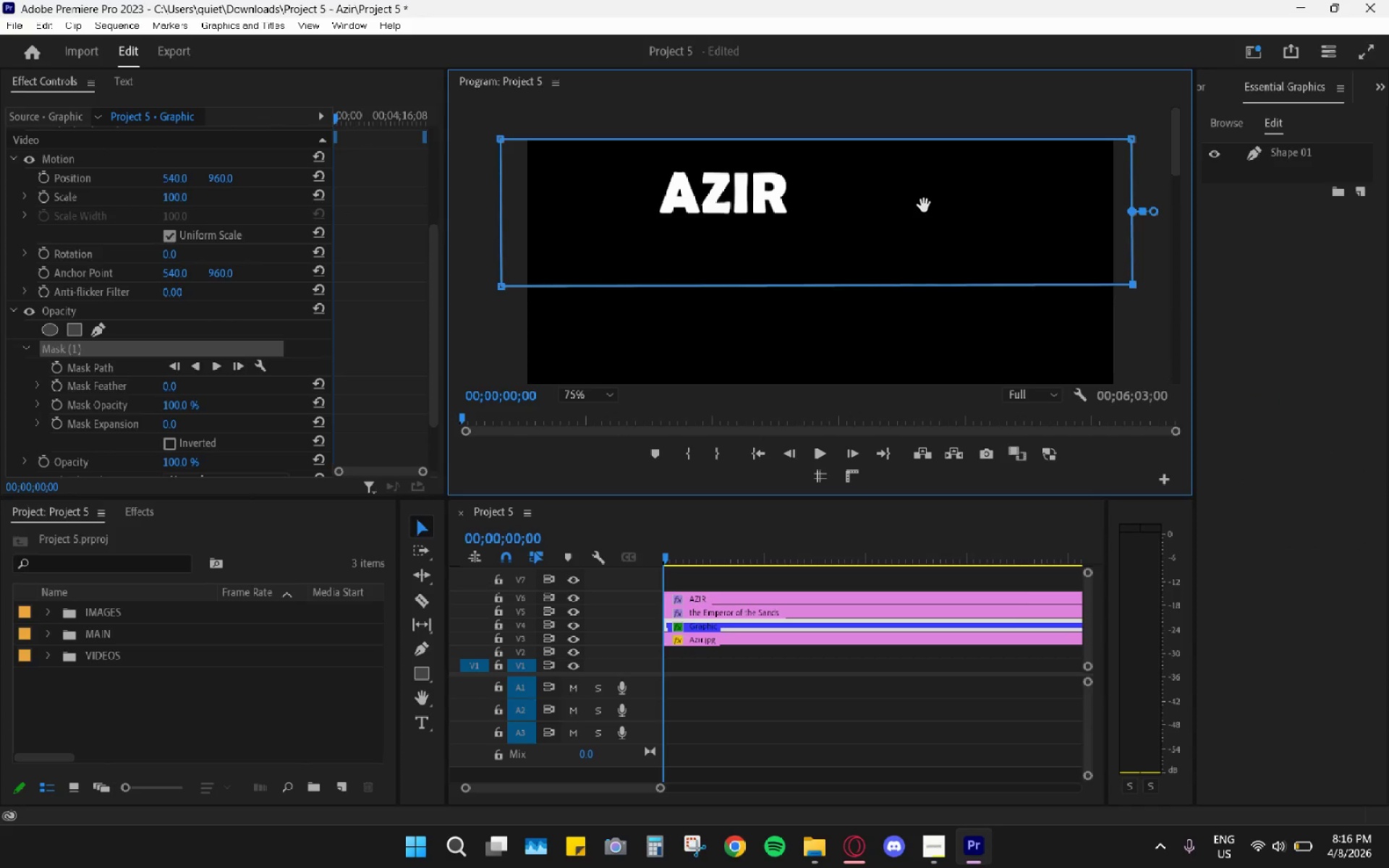 
left_click([103, 153])
 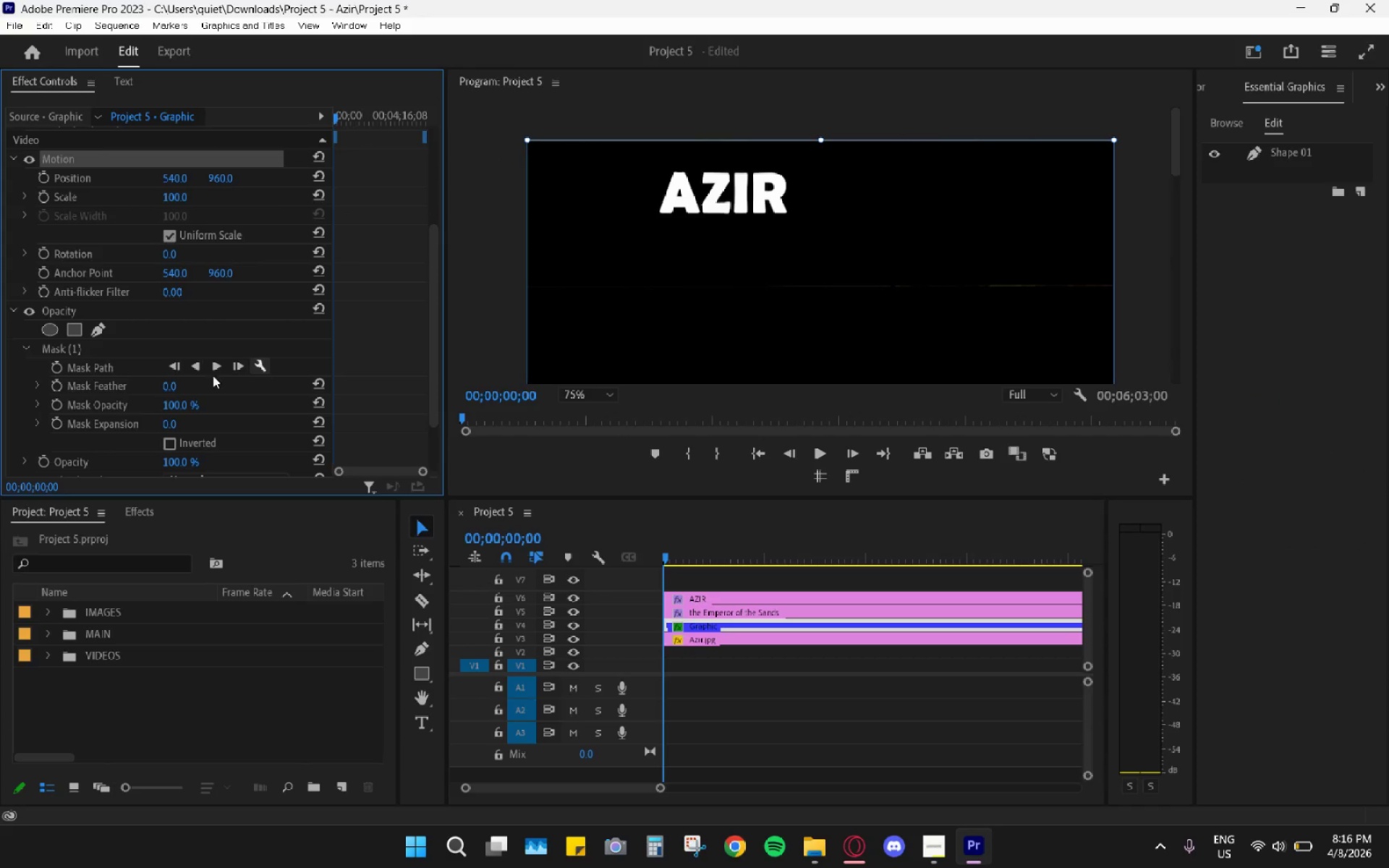 
left_click_drag(start_coordinate=[175, 391], to_coordinate=[155, 387])
 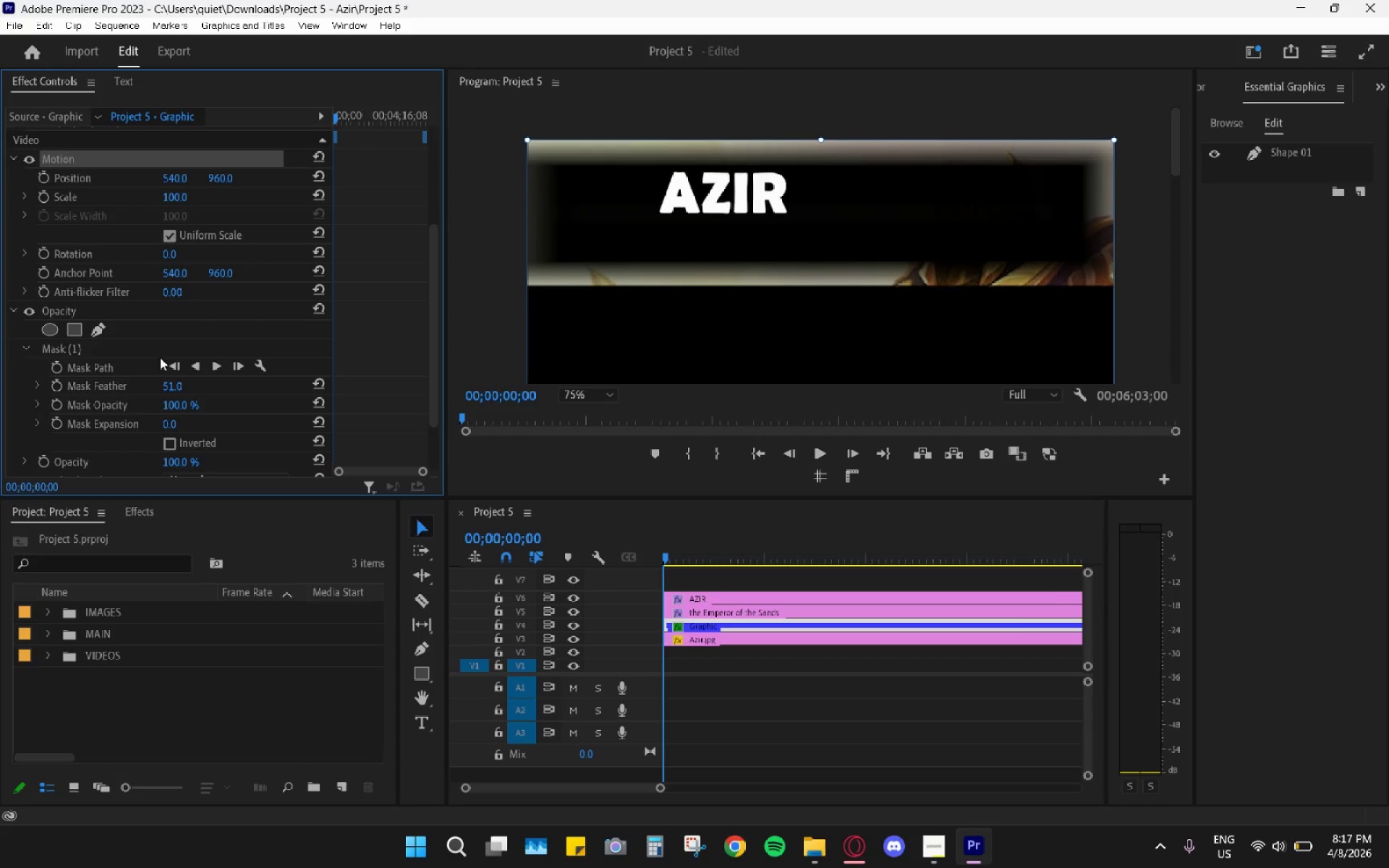 
left_click([136, 348])
 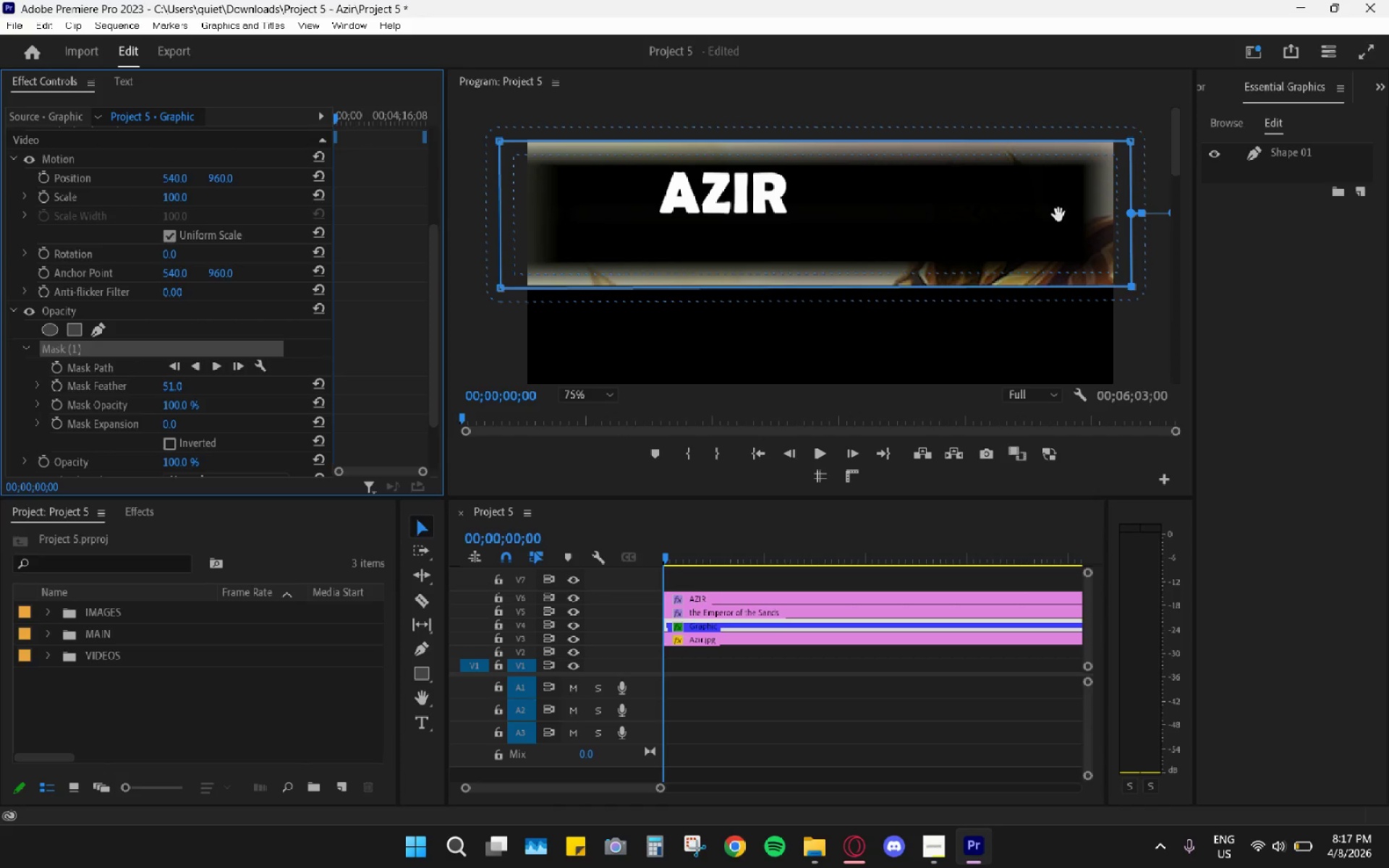 
left_click_drag(start_coordinate=[1057, 216], to_coordinate=[1084, 219])
 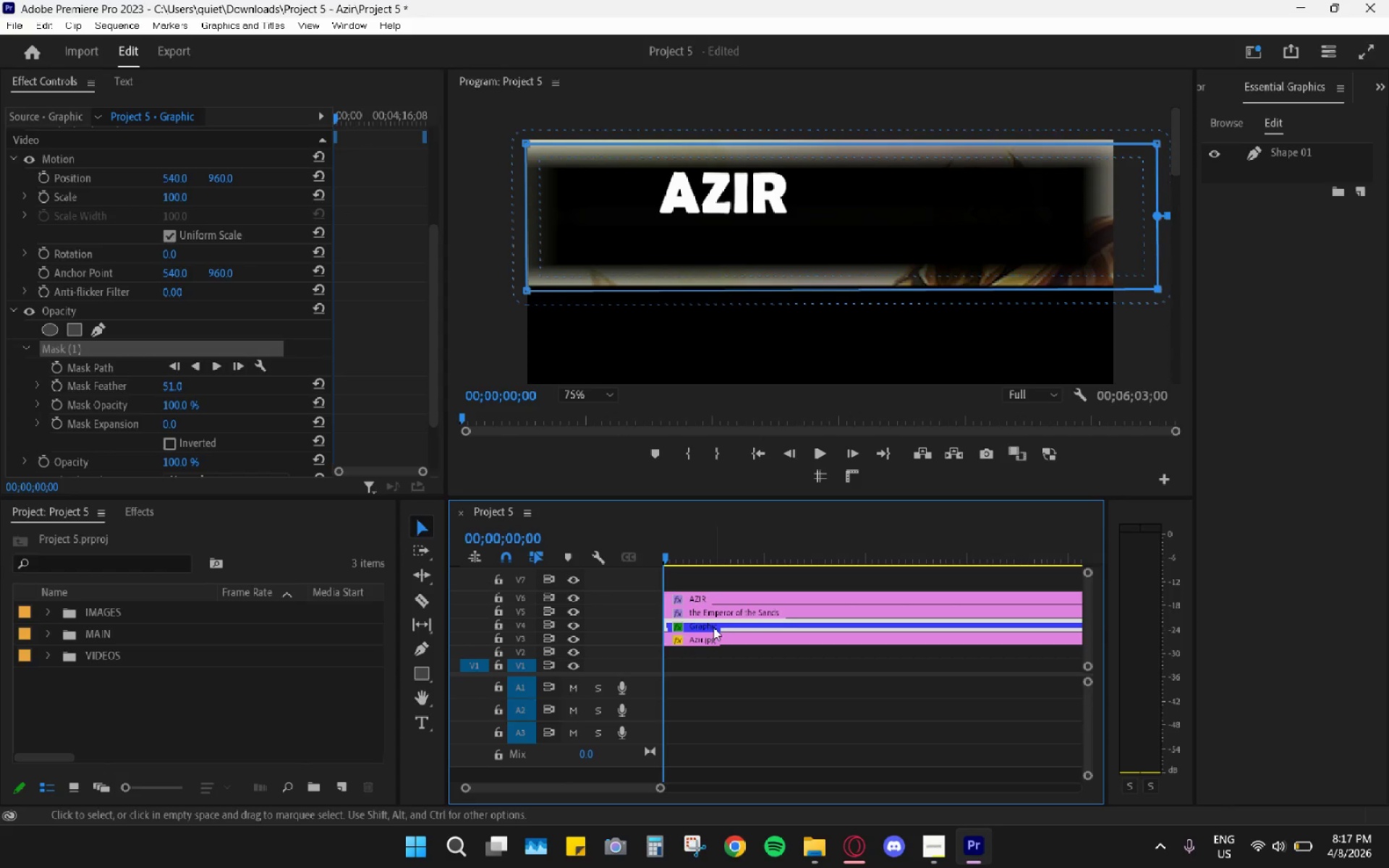 
key(H)
 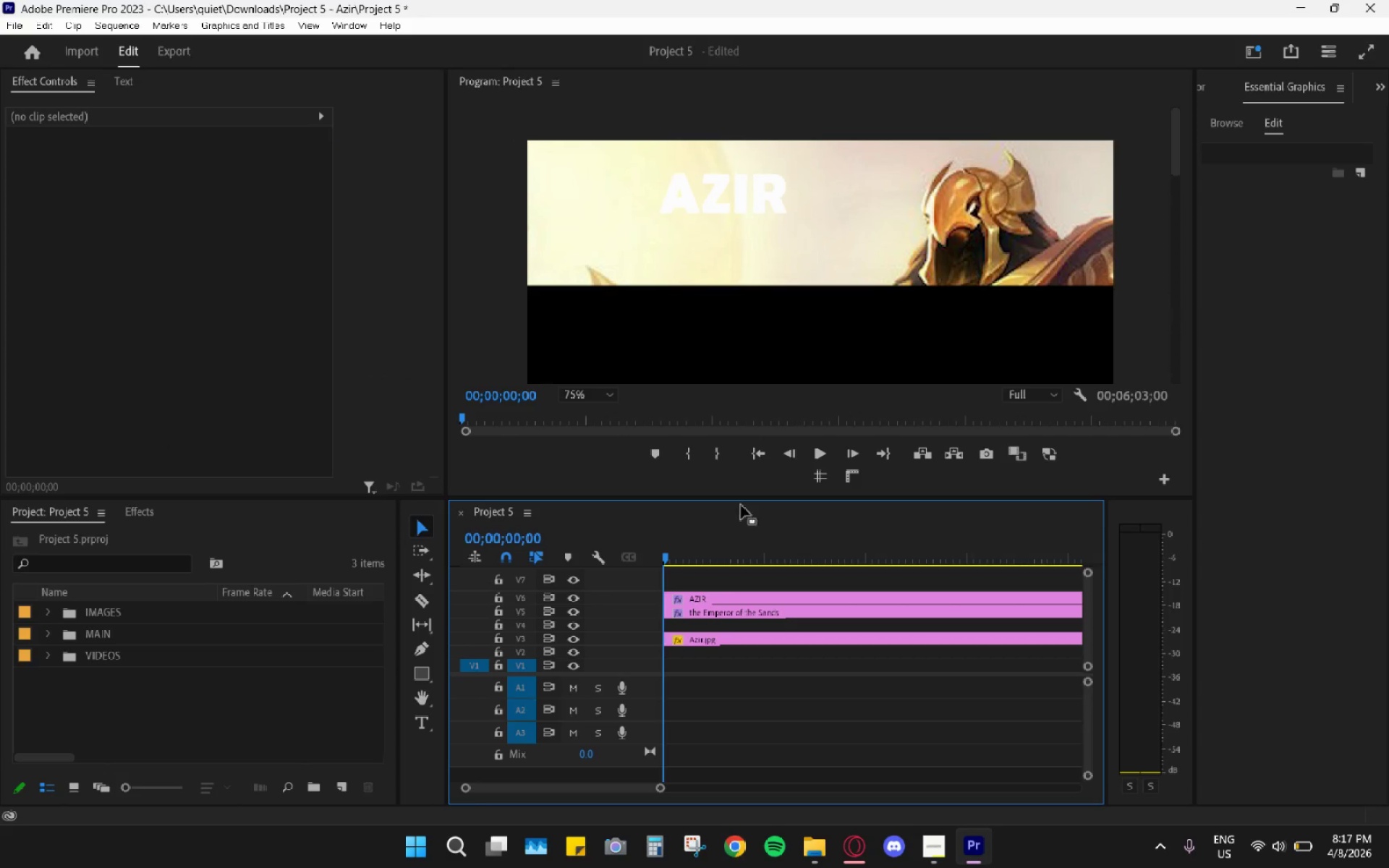 
left_click_drag(start_coordinate=[729, 551], to_coordinate=[595, 552])
 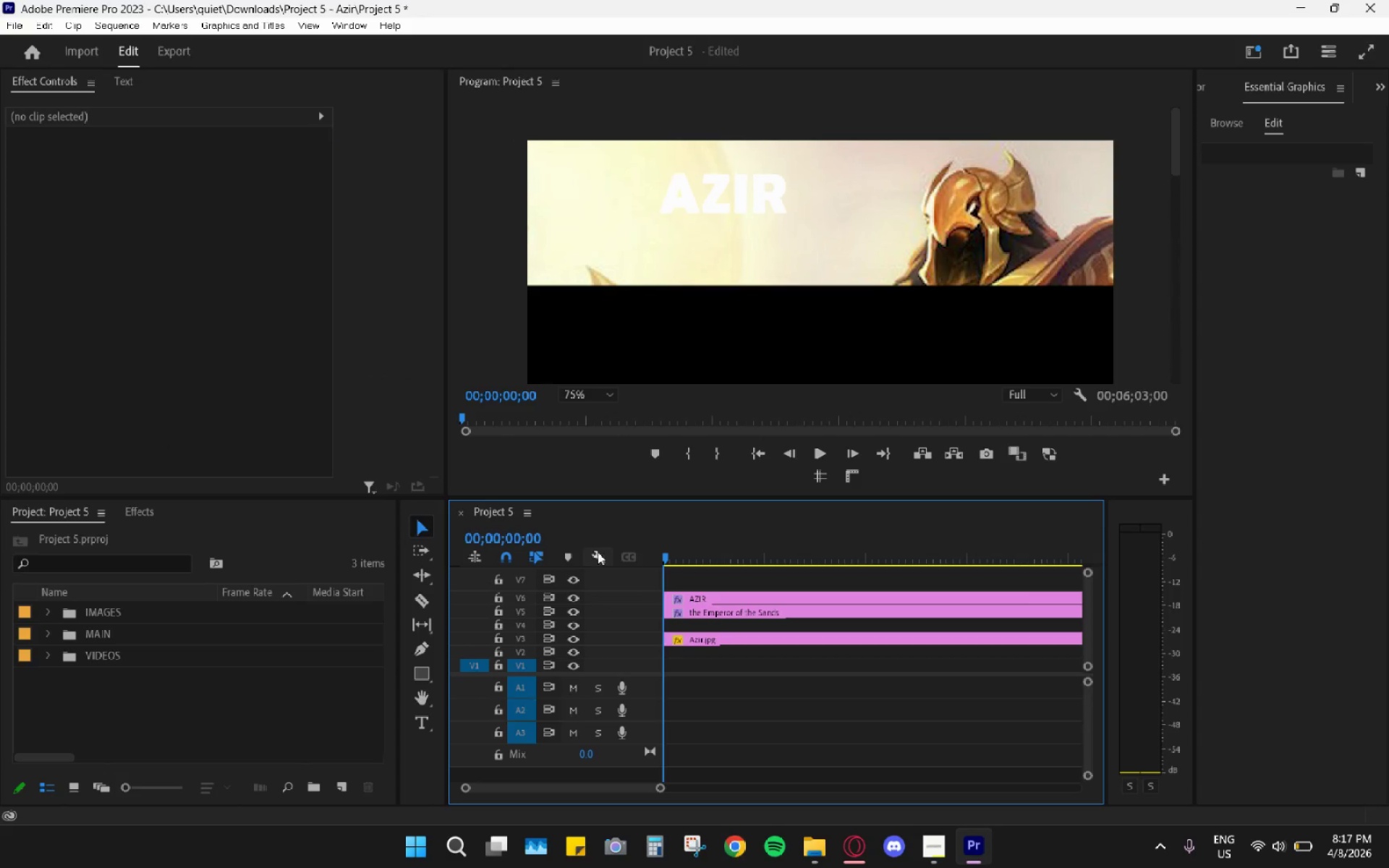 
key(Space)
 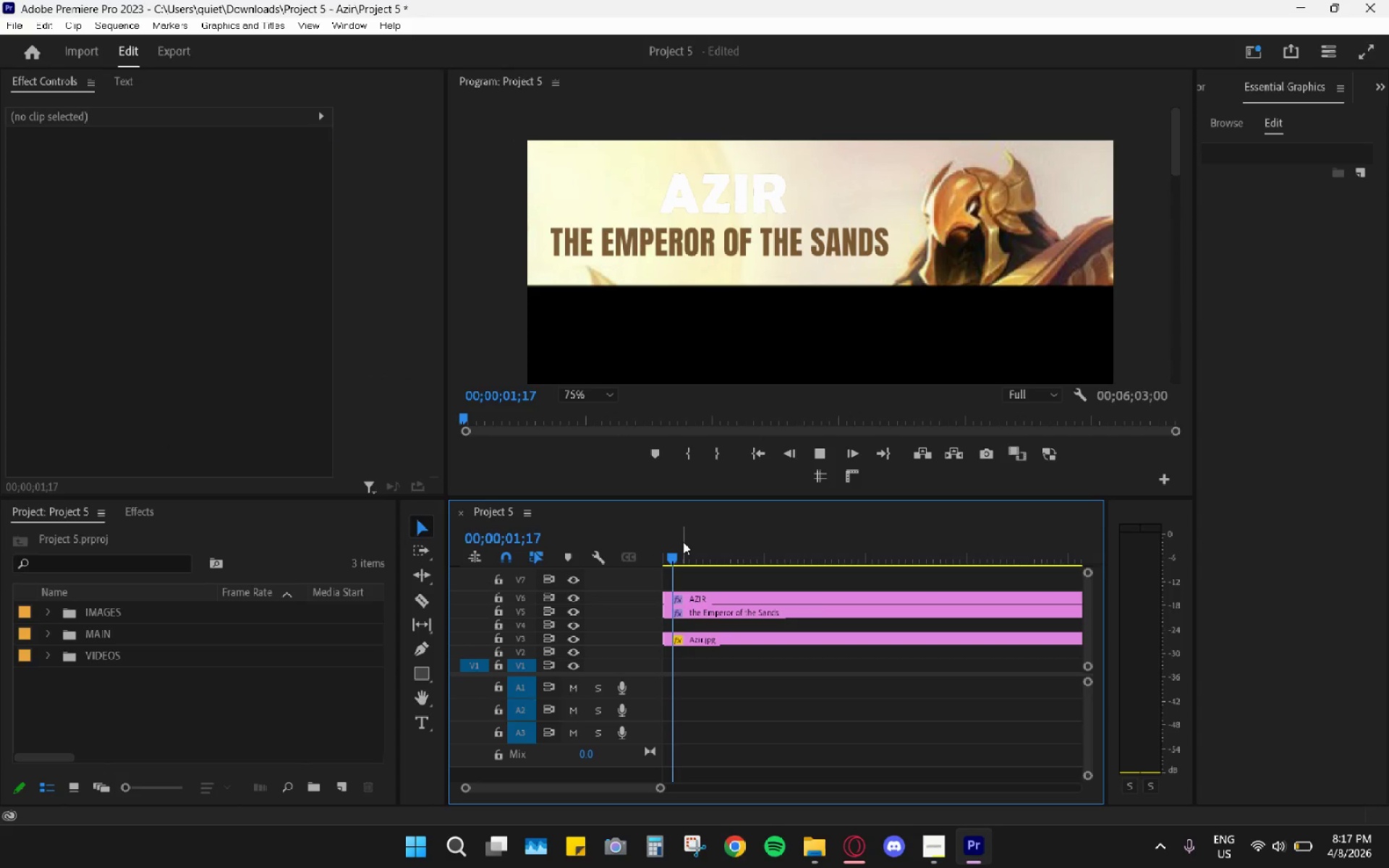 
key(Space)
 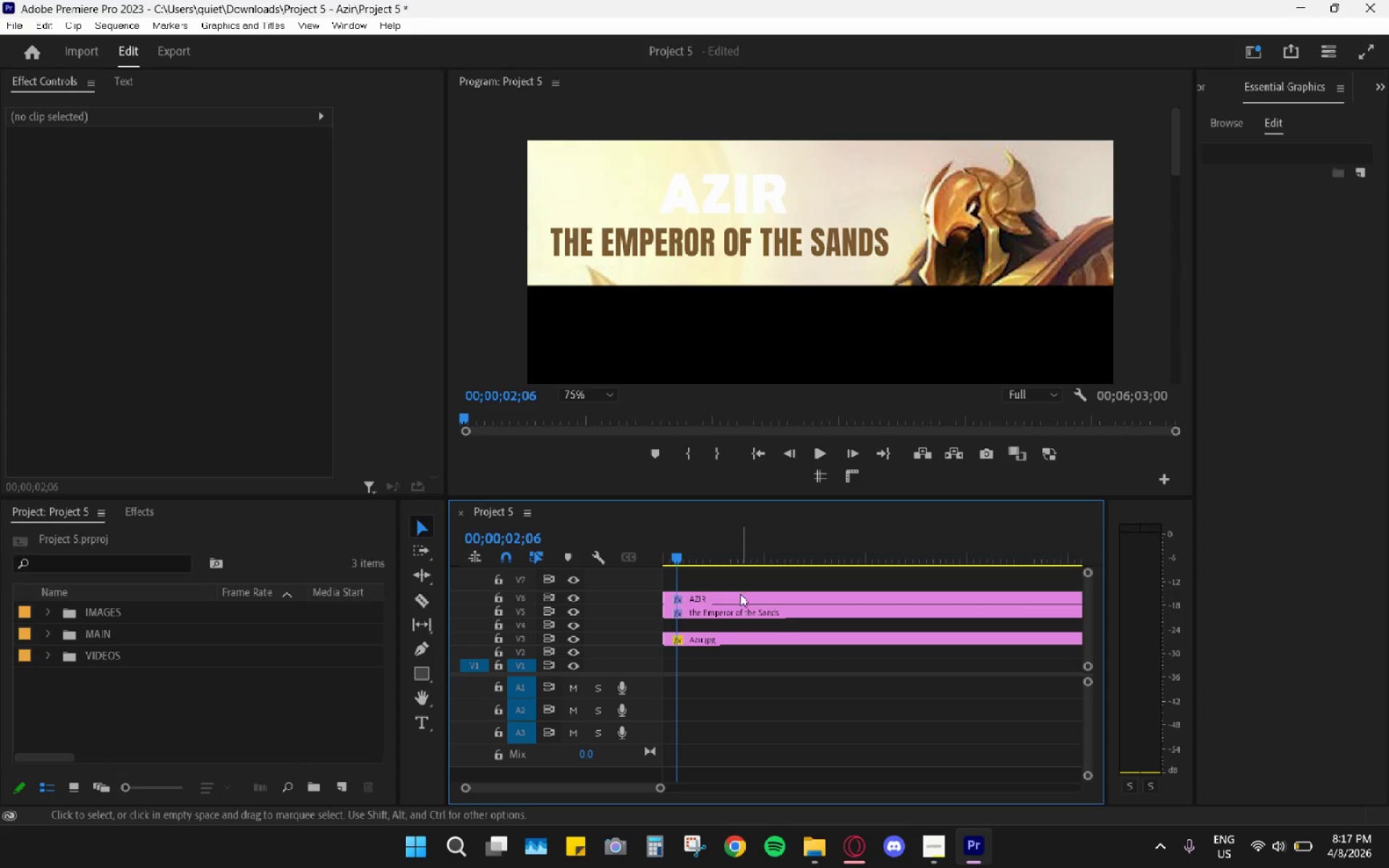 
hold_key(key=AltLeft, duration=0.69)
scroll: coordinate [739, 603], scroll_direction: down, amount: 5.0
 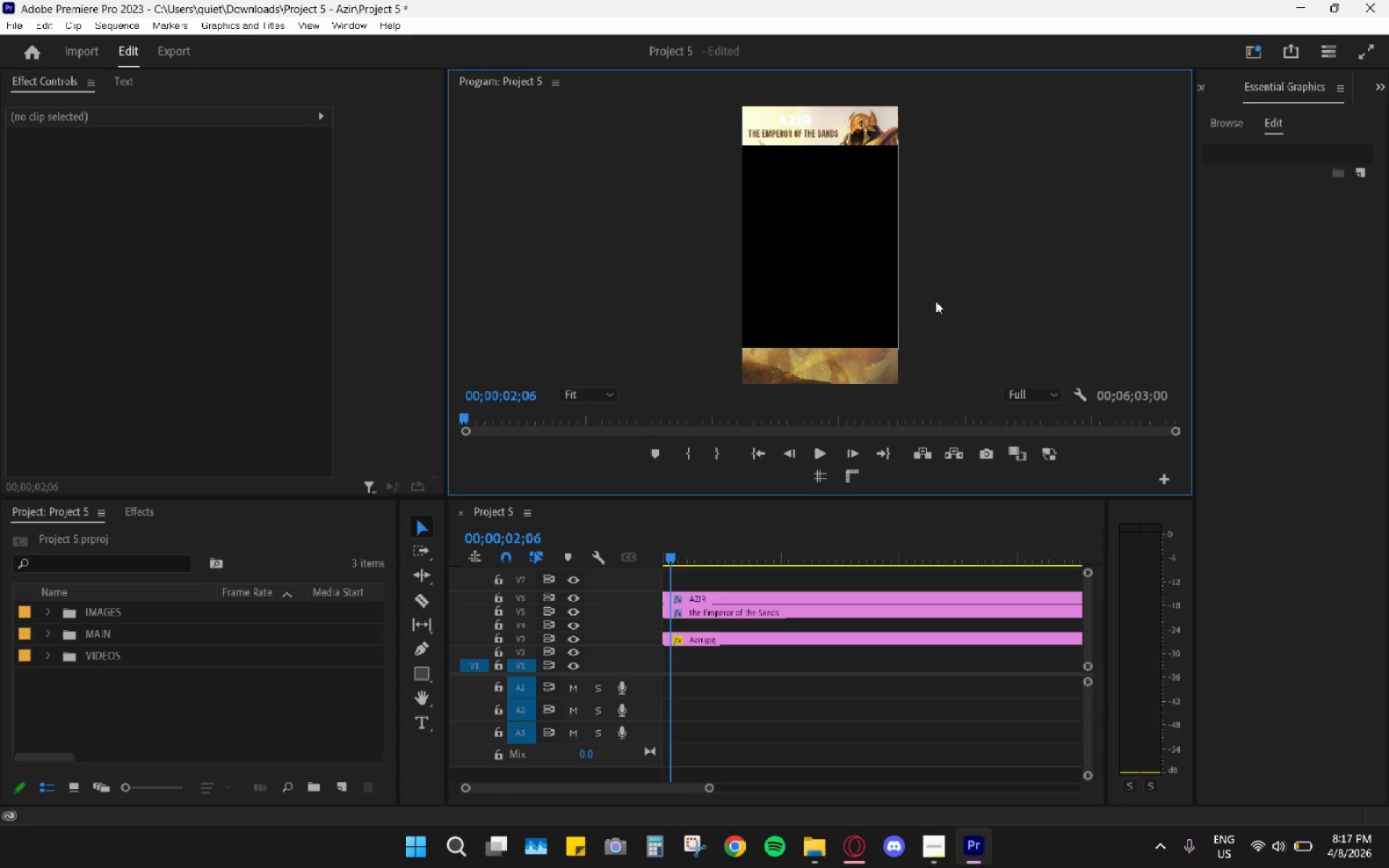 
hold_key(key=AltLeft, duration=0.92)
scroll: coordinate [705, 590], scroll_direction: down, amount: 9.0
 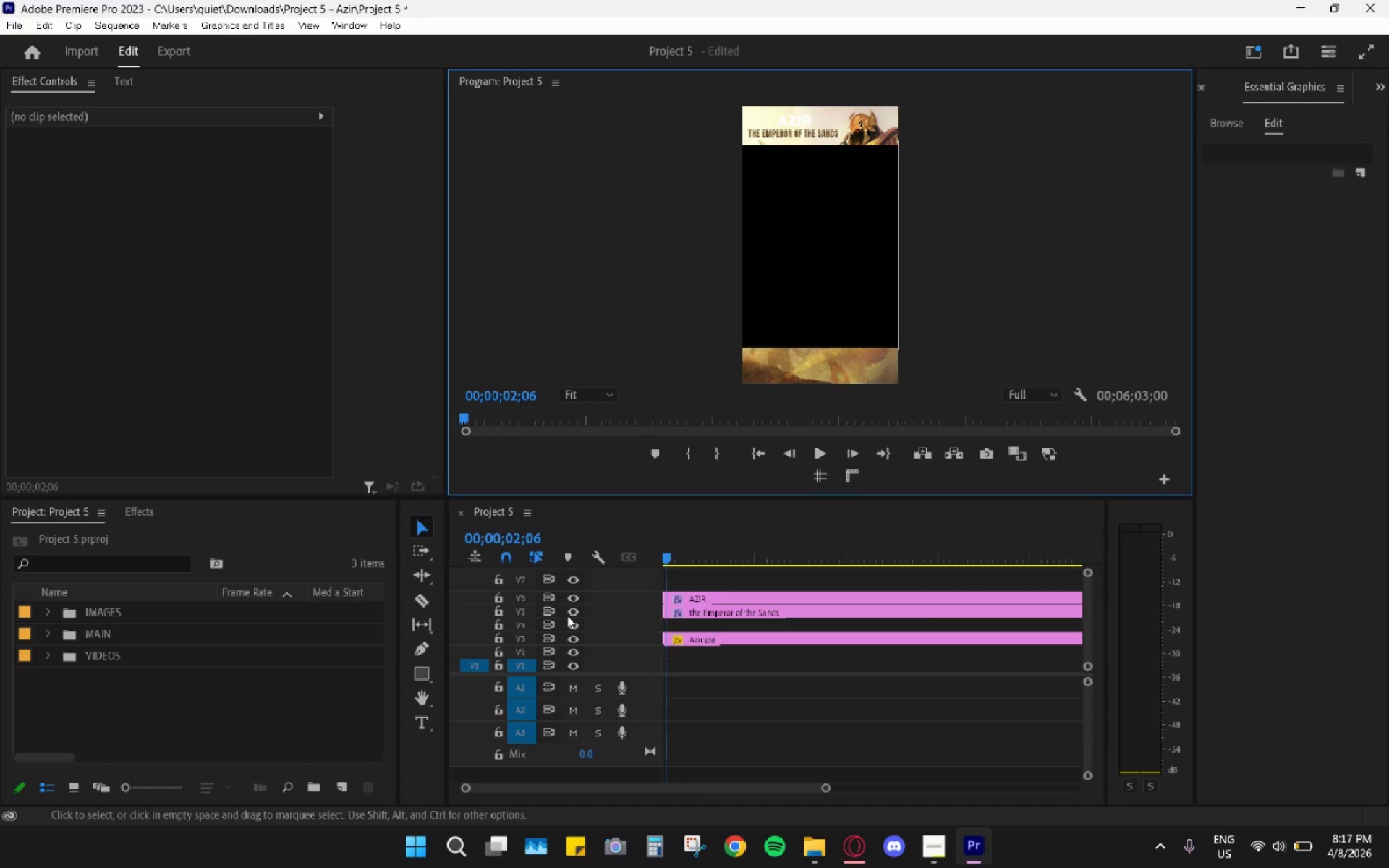 
hold_key(key=AltLeft, duration=0.56)
scroll: coordinate [736, 616], scroll_direction: down, amount: 4.0
 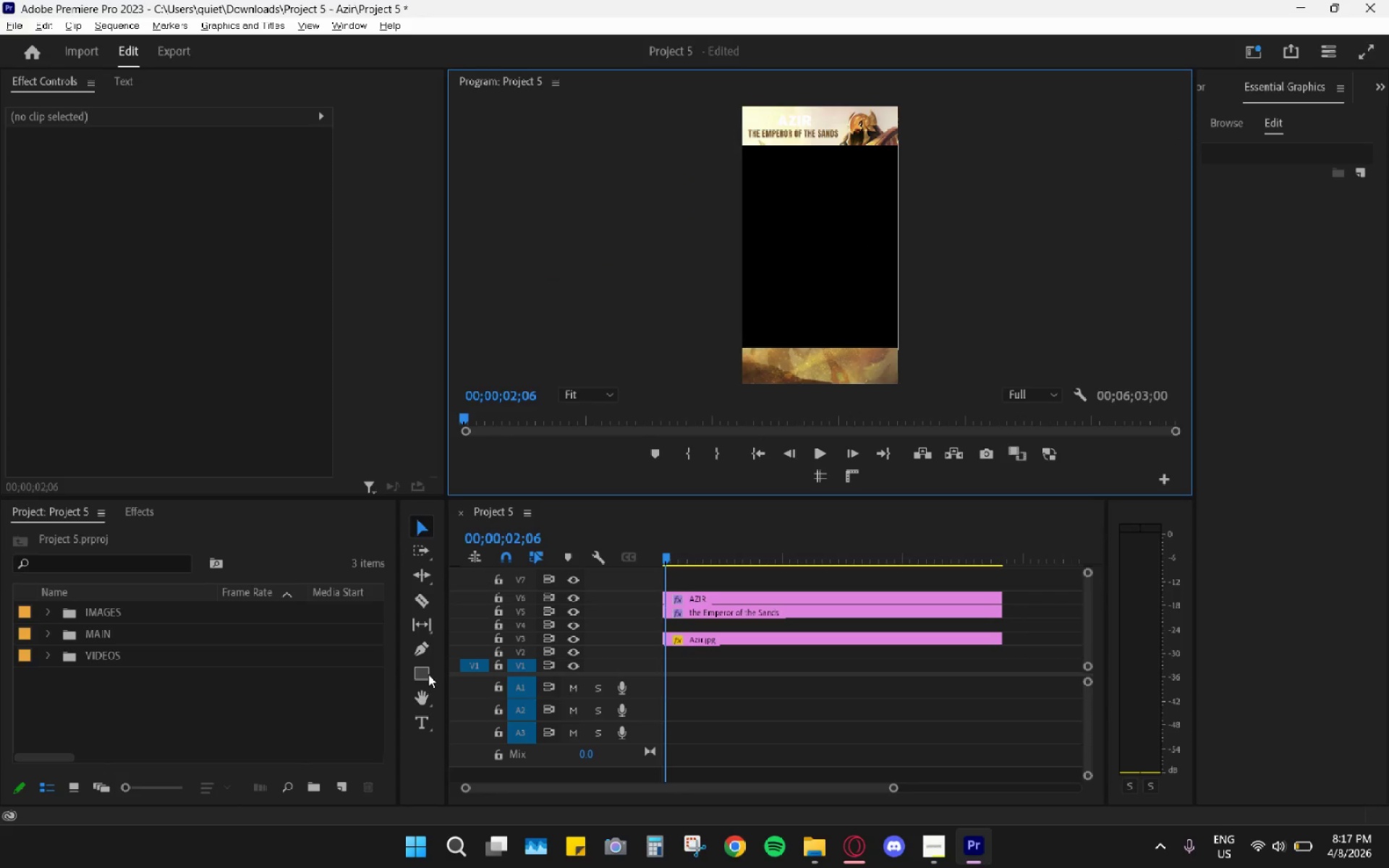 
left_click([425, 675])
 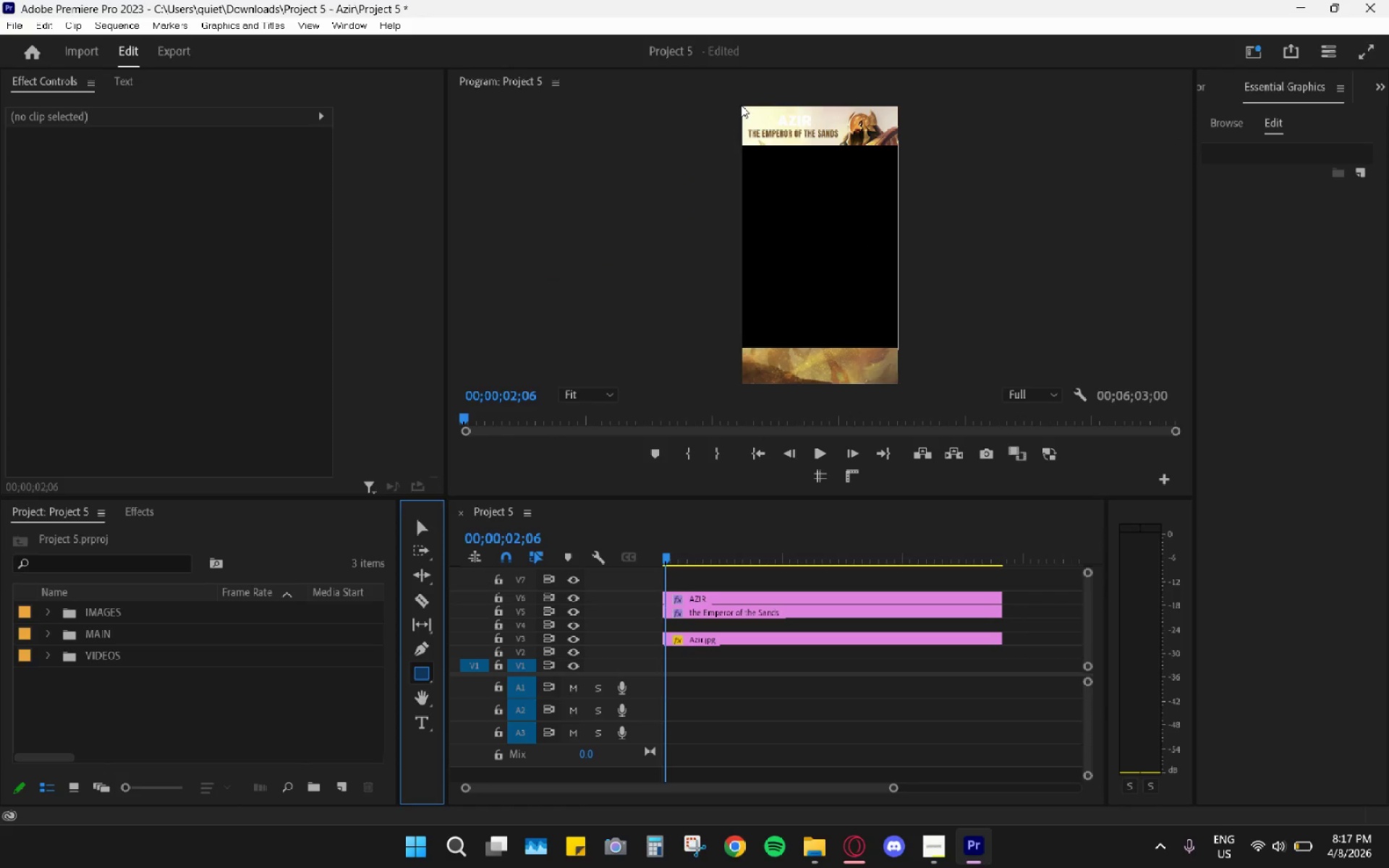 
left_click_drag(start_coordinate=[743, 106], to_coordinate=[914, 398])
 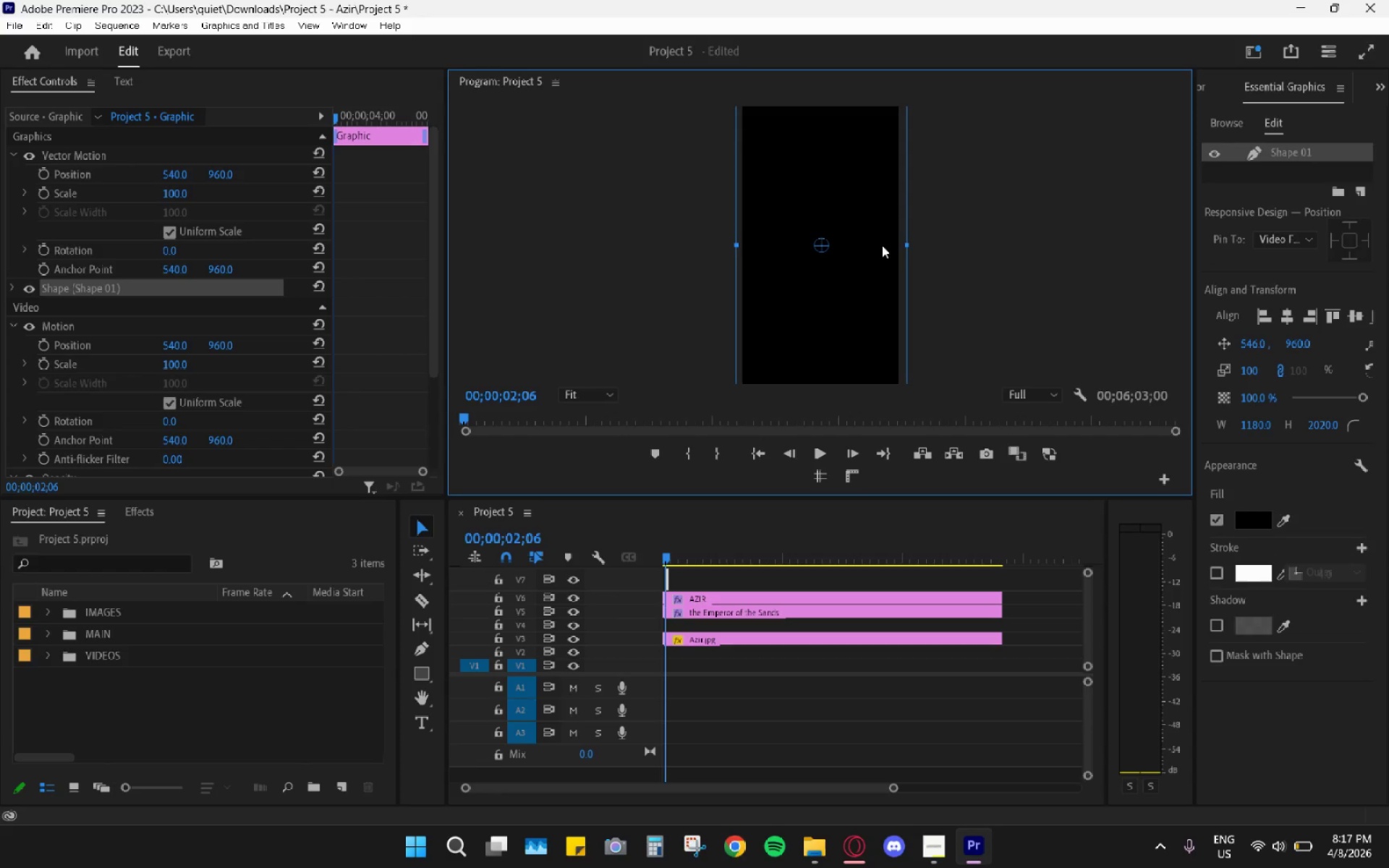 
left_click_drag(start_coordinate=[669, 581], to_coordinate=[917, 575])
 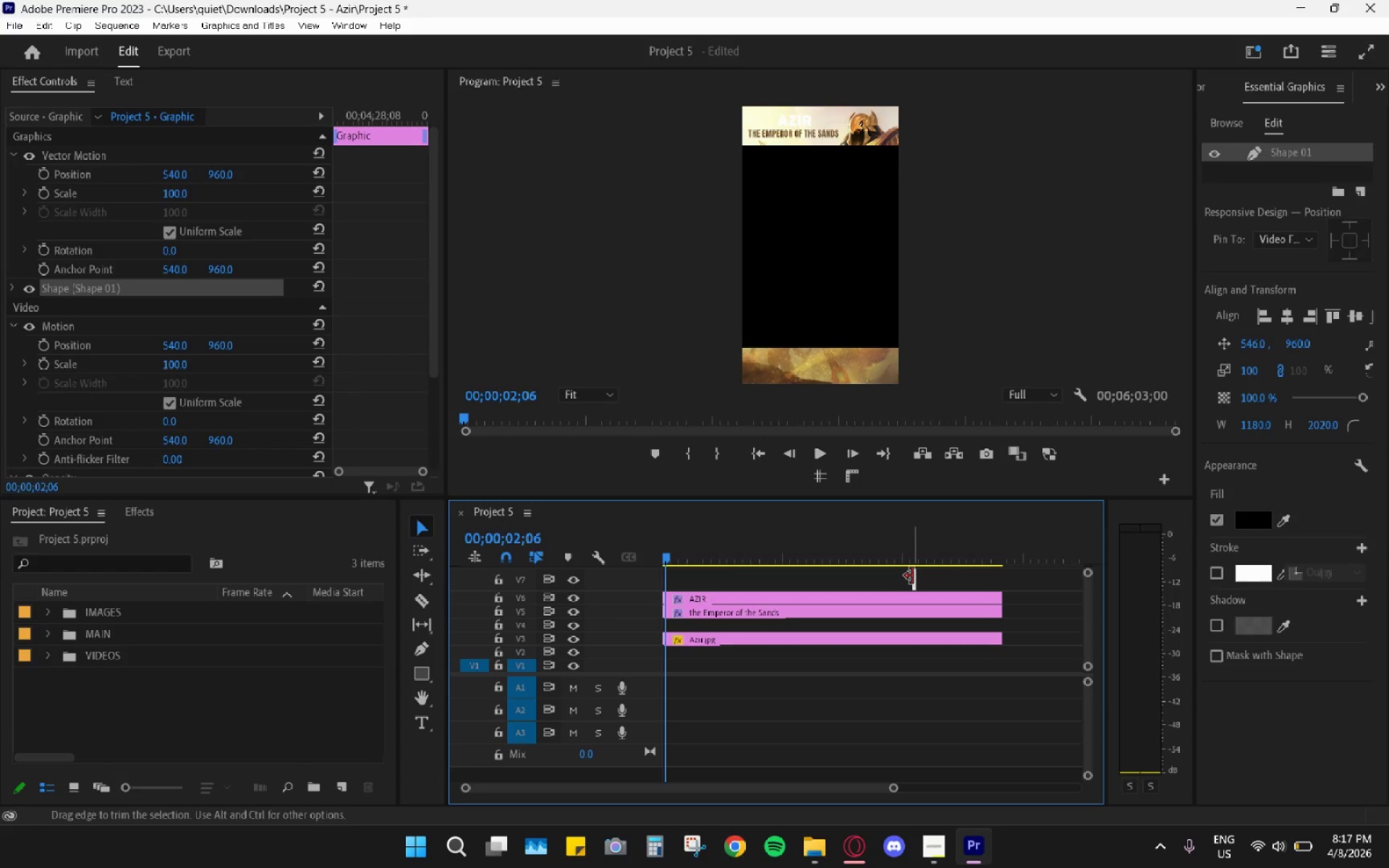 
left_click_drag(start_coordinate=[912, 576], to_coordinate=[650, 558])
 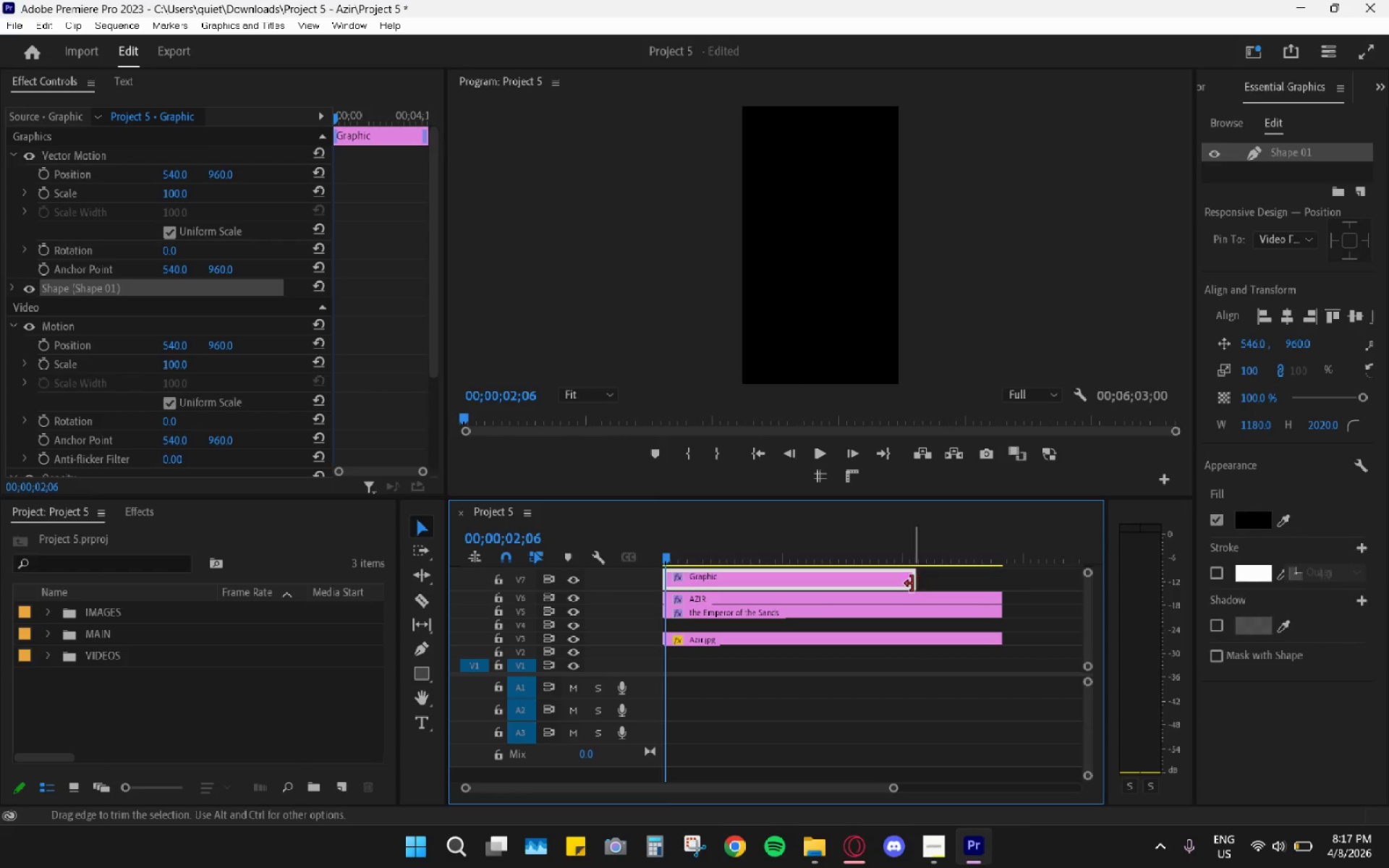 
left_click_drag(start_coordinate=[912, 584], to_coordinate=[998, 582])
 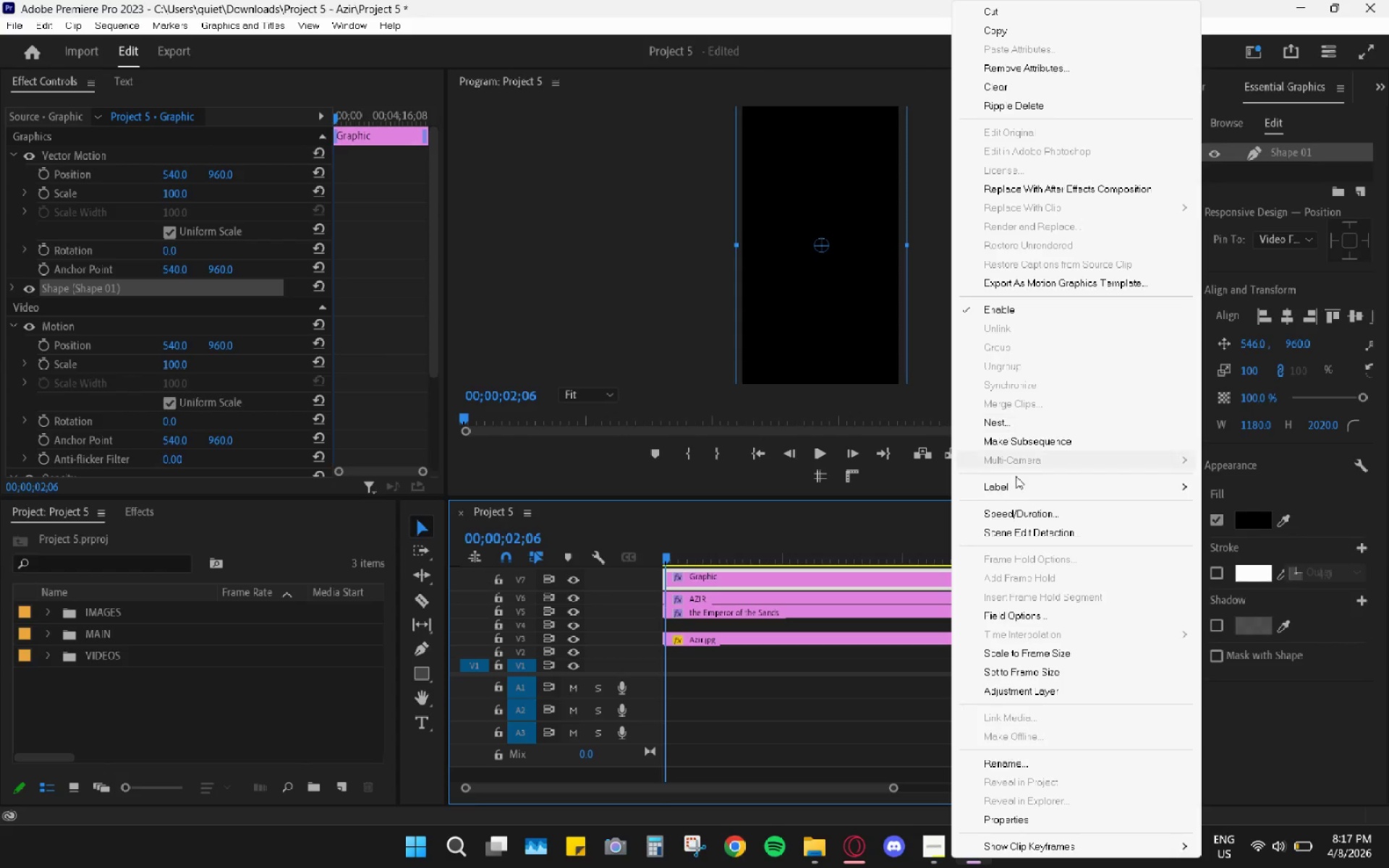 
left_click_drag(start_coordinate=[1011, 477], to_coordinate=[1011, 482])
 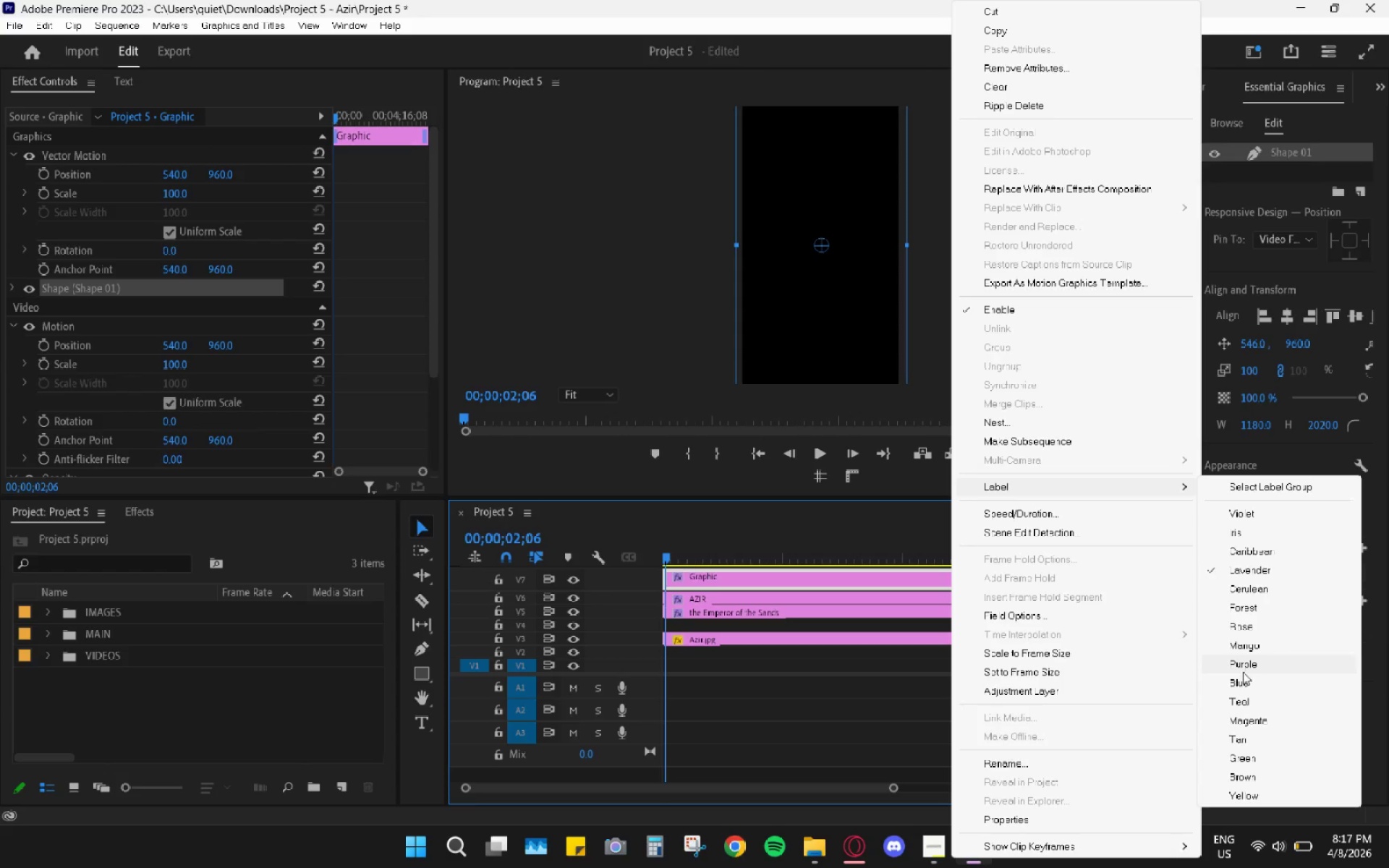 
left_click_drag(start_coordinate=[1239, 681], to_coordinate=[1230, 681])
 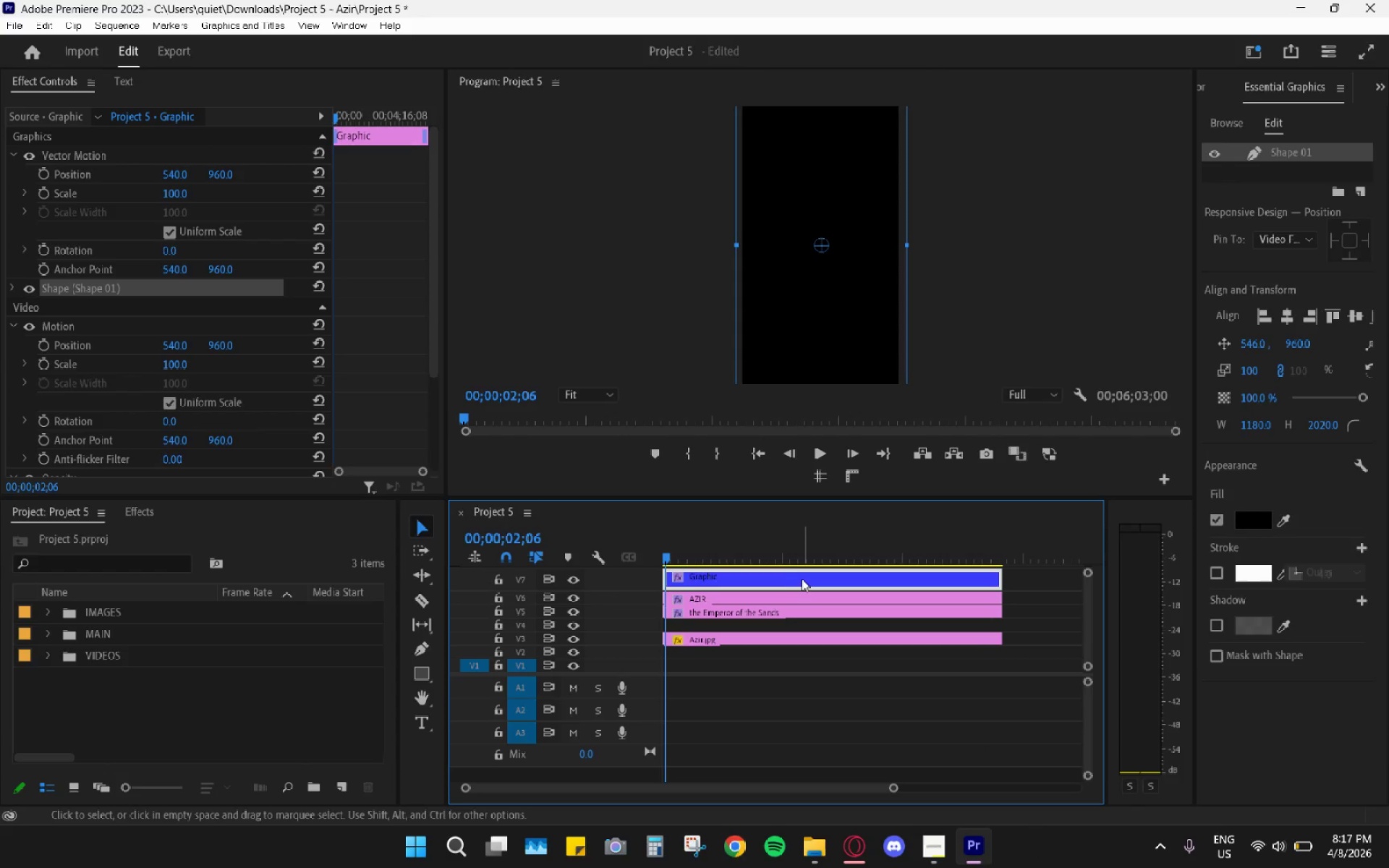 
left_click_drag(start_coordinate=[802, 579], to_coordinate=[798, 622])
 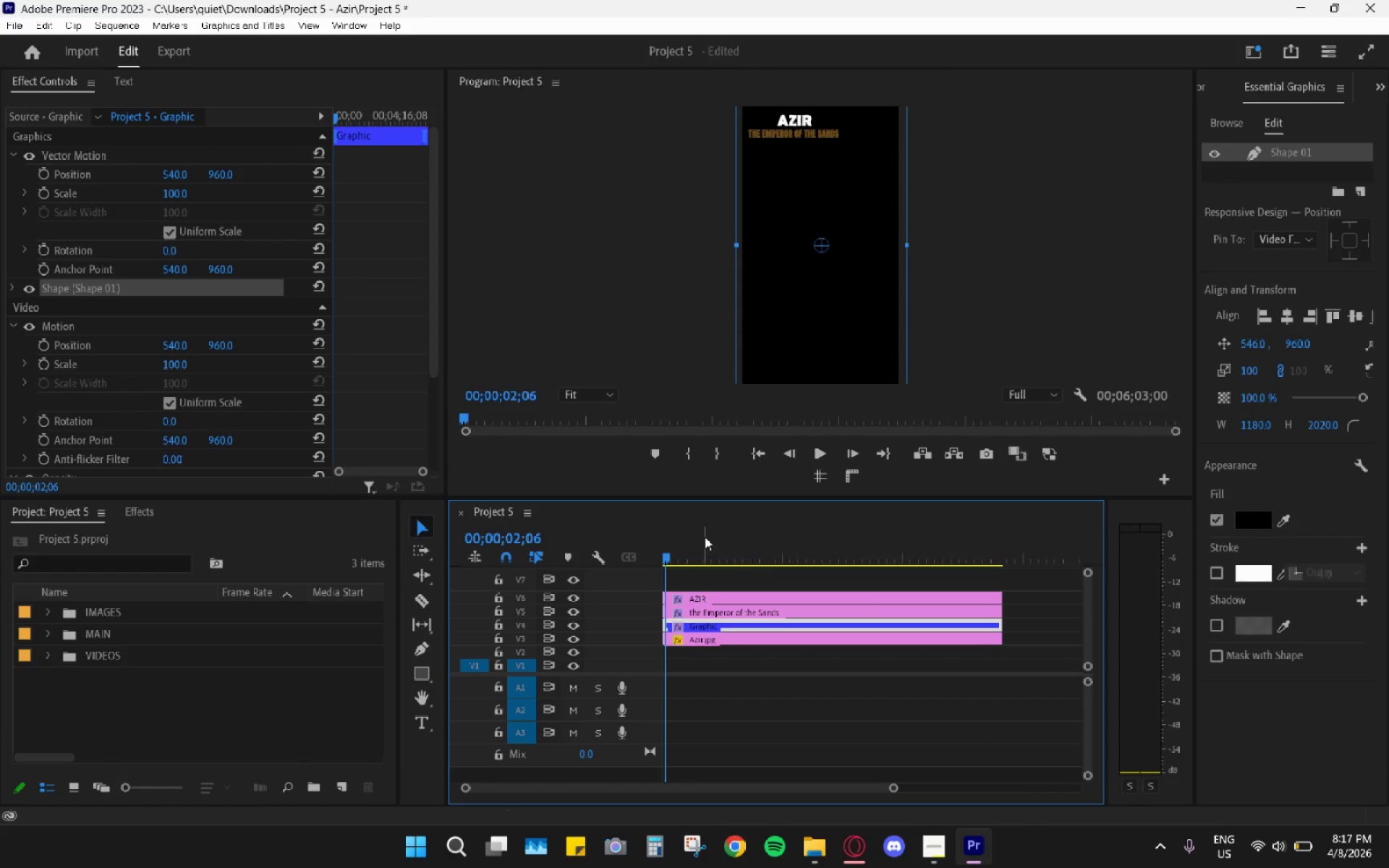 
left_click_drag(start_coordinate=[702, 537], to_coordinate=[660, 542])
 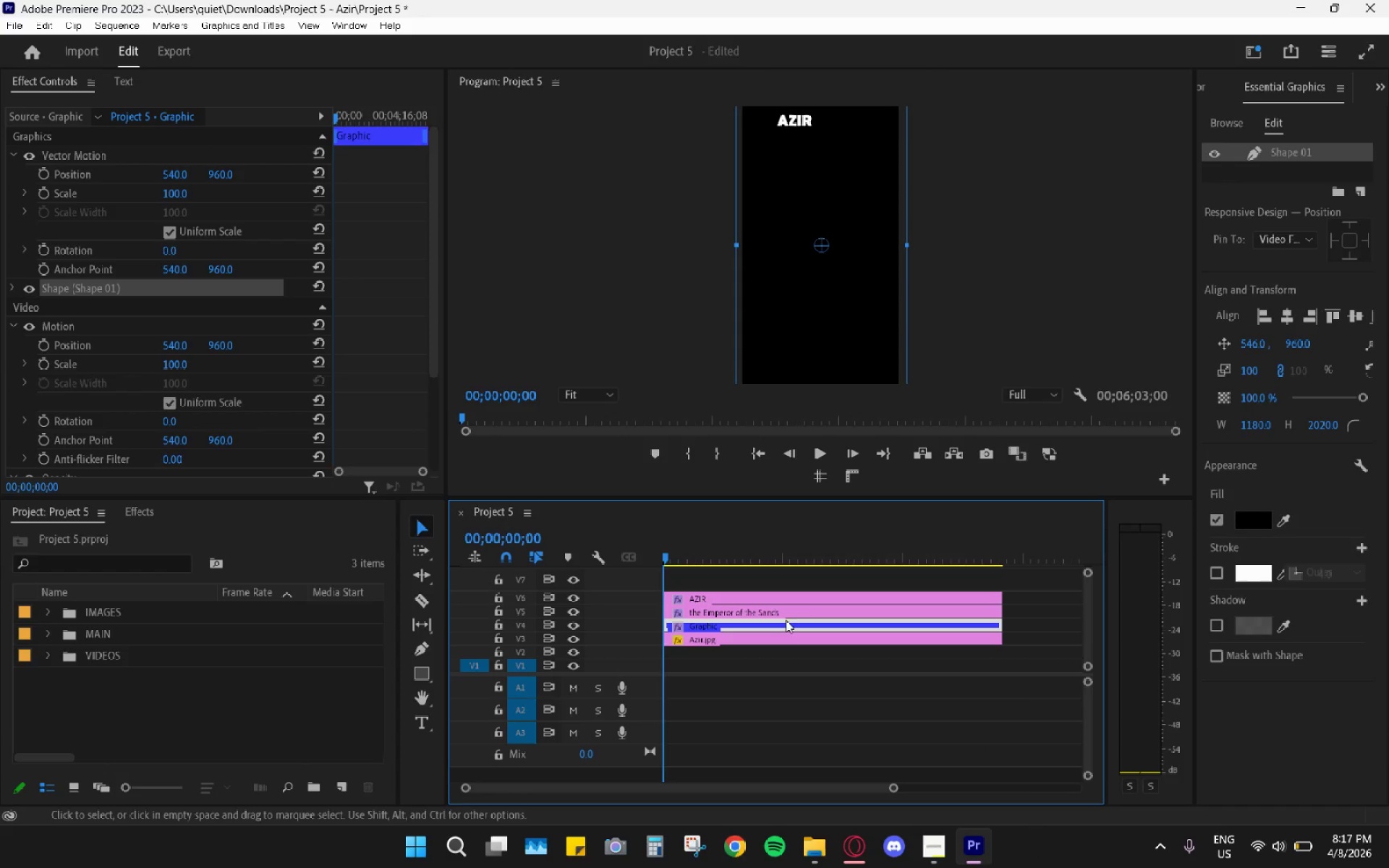 
left_click([788, 621])
 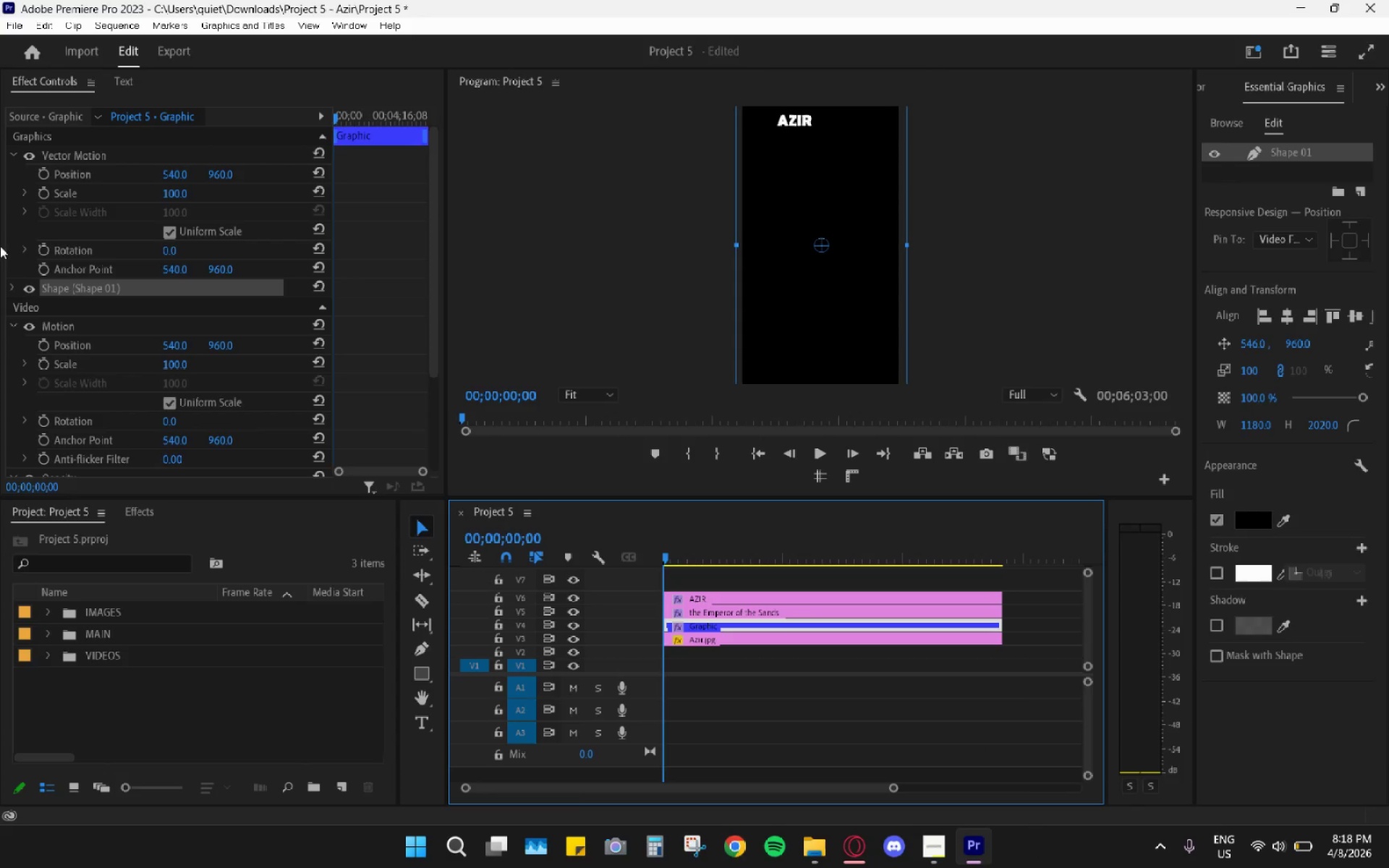 
scroll: coordinate [144, 430], scroll_direction: down, amount: 8.0
 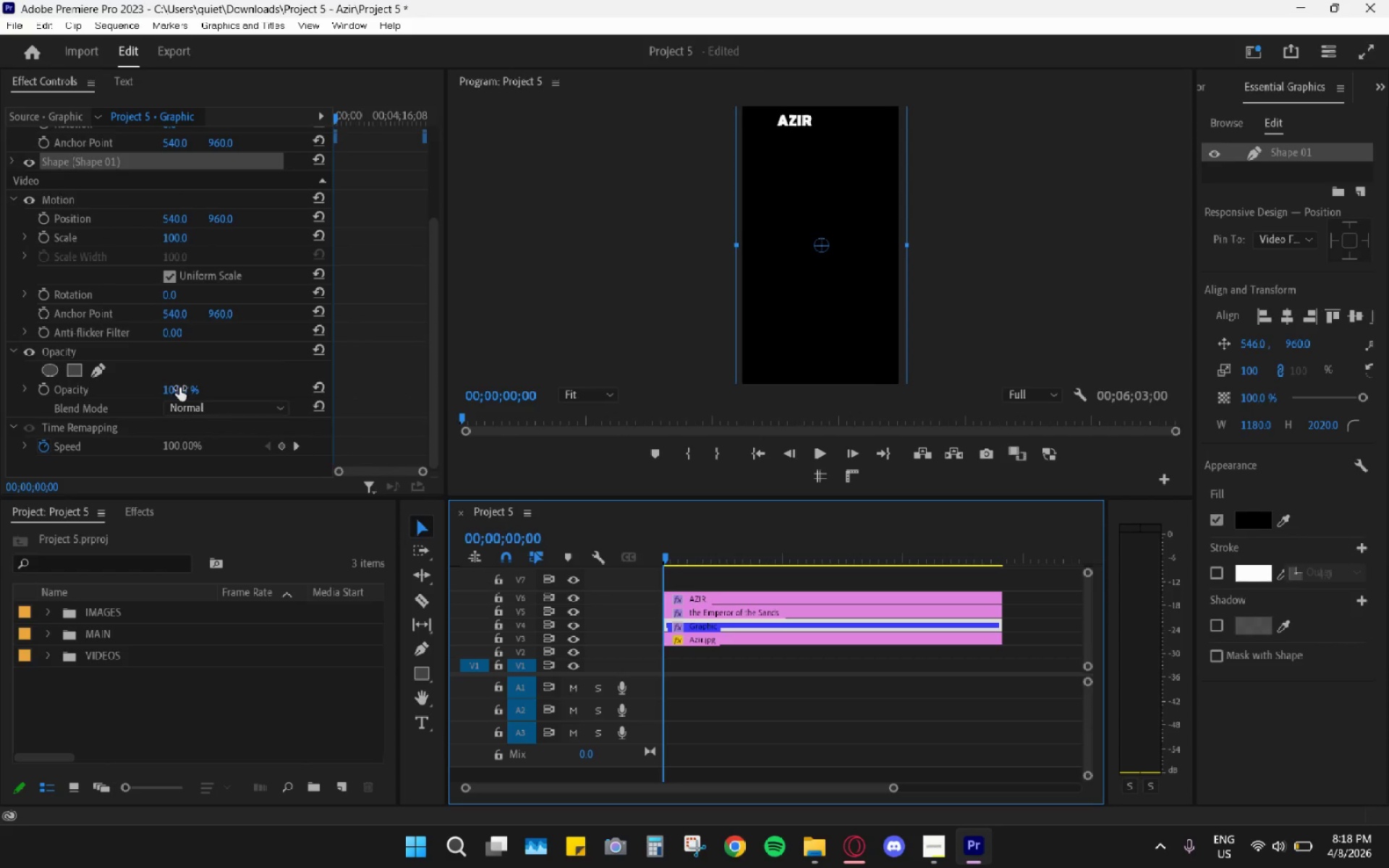 
left_click_drag(start_coordinate=[179, 388], to_coordinate=[194, 414])
 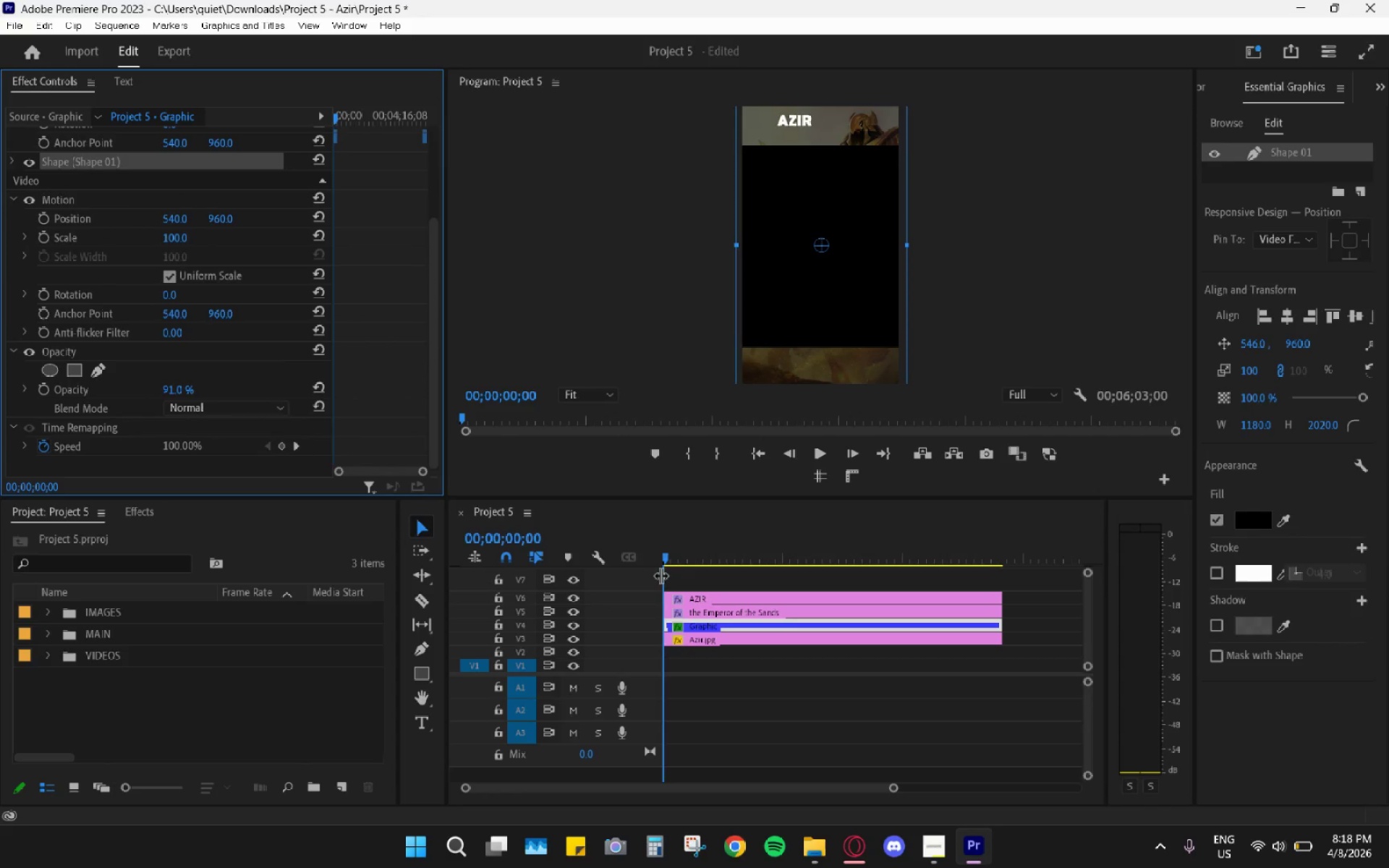 
left_click_drag(start_coordinate=[679, 558], to_coordinate=[589, 547])
 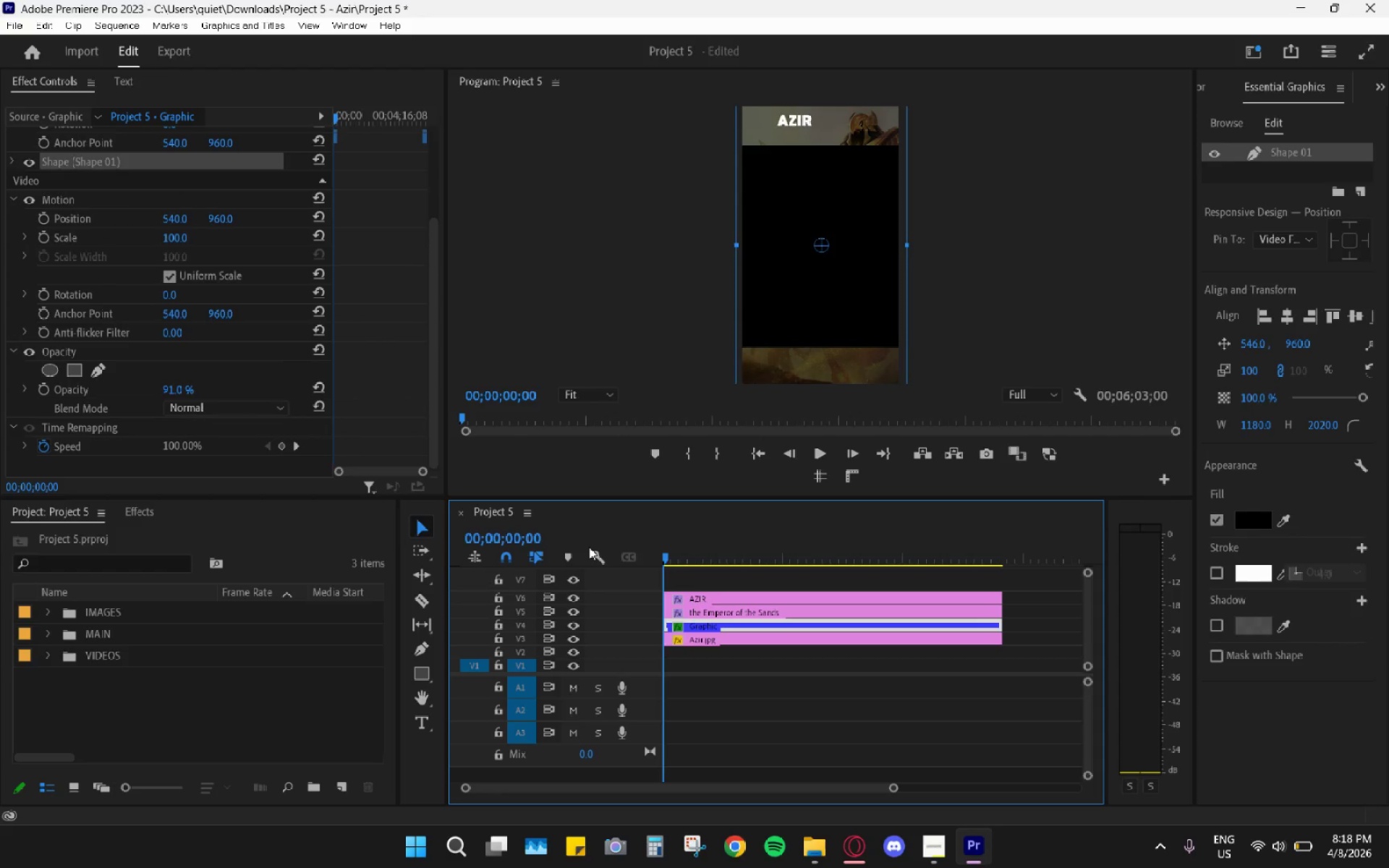 
key(Space)
 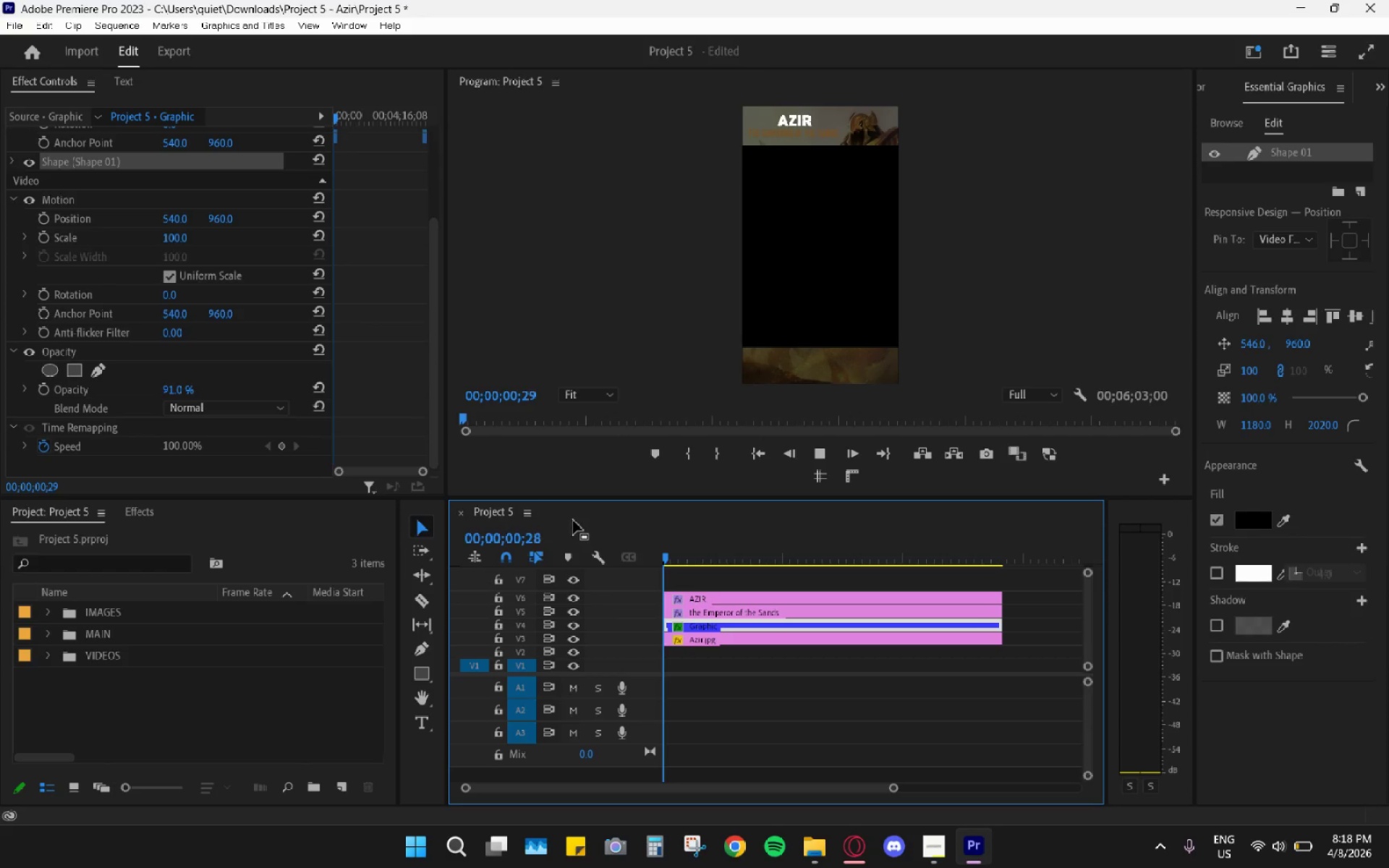 
key(Space)
 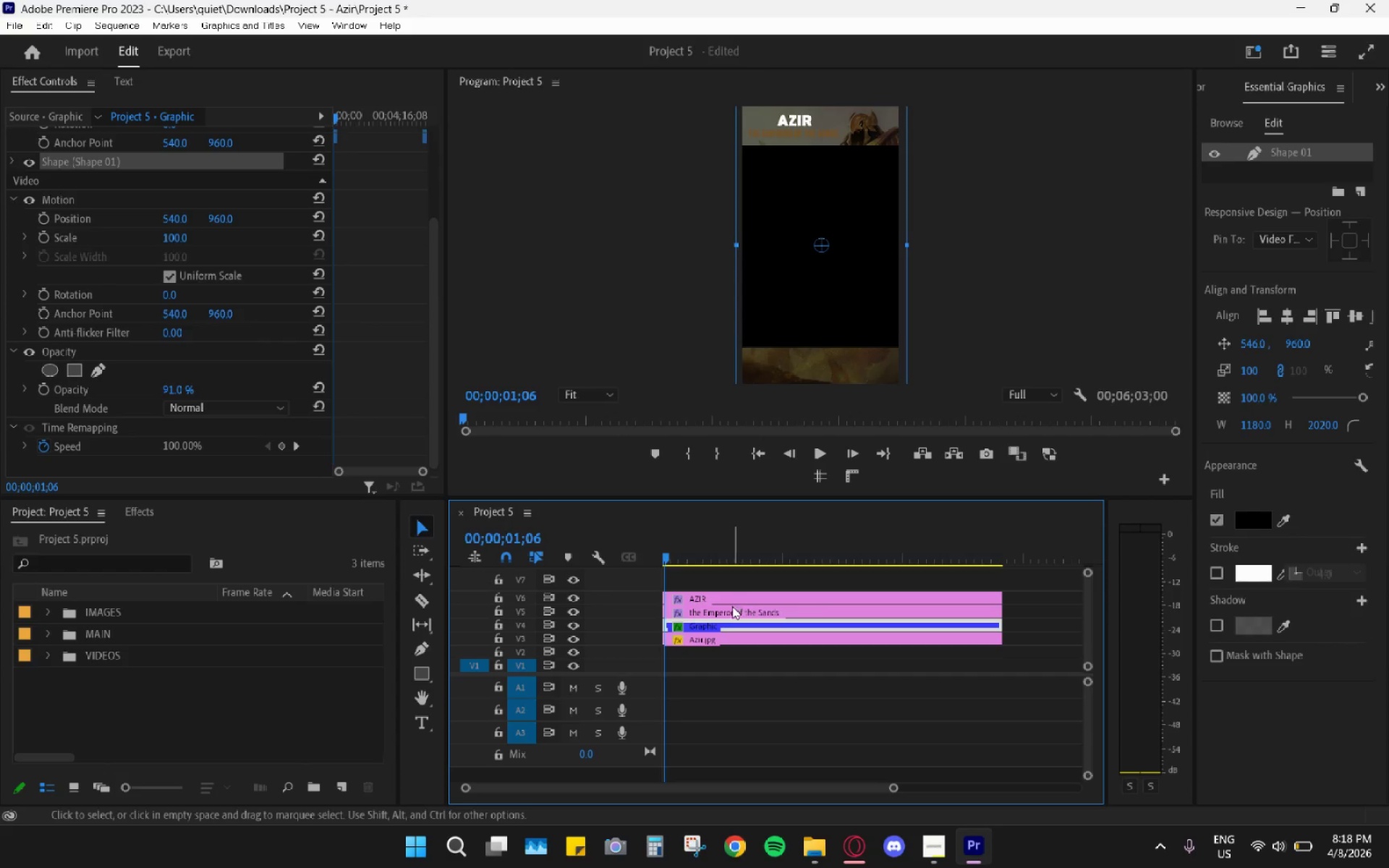 
left_click([731, 608])
 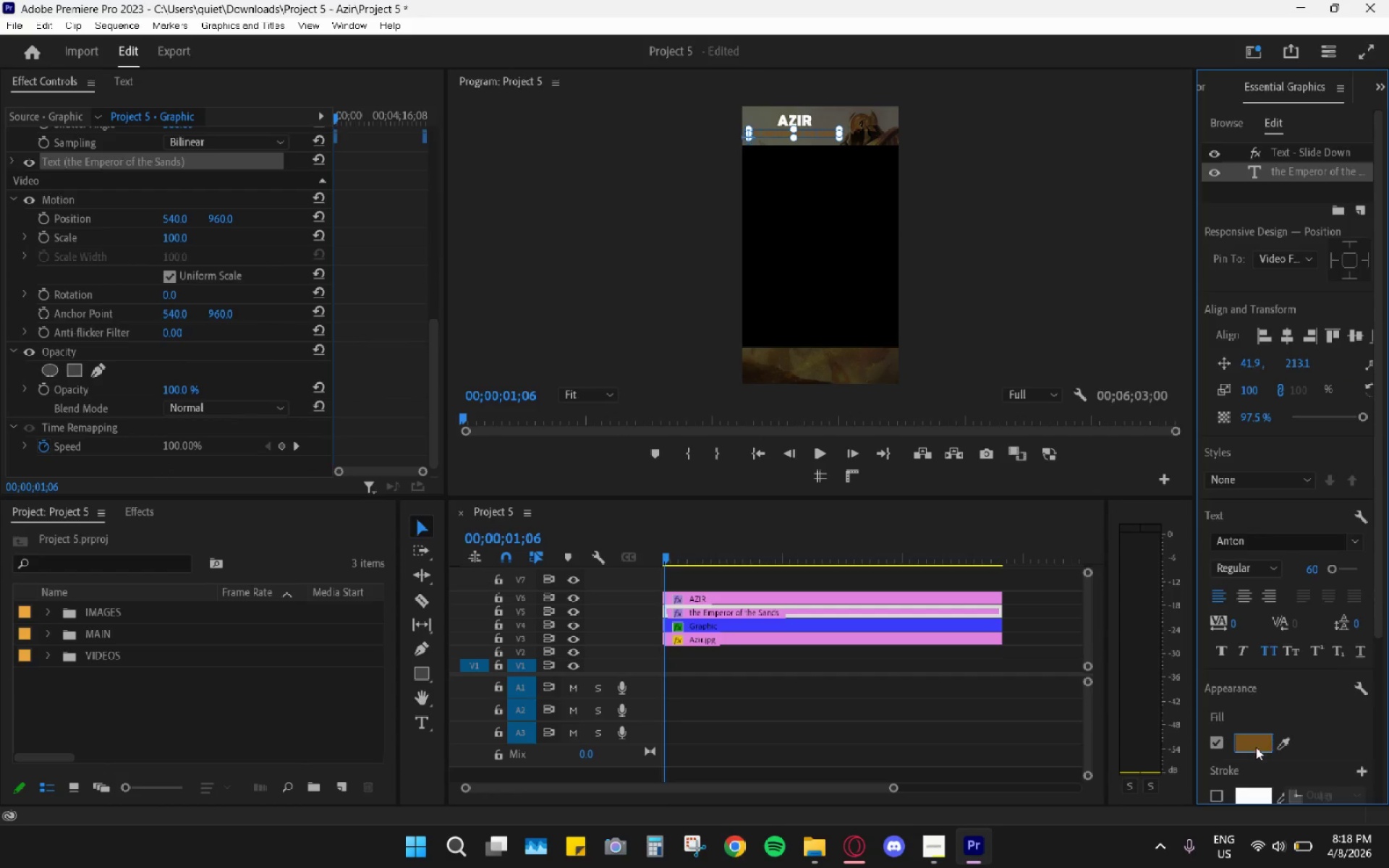 
left_click_drag(start_coordinate=[690, 370], to_coordinate=[606, 542])
 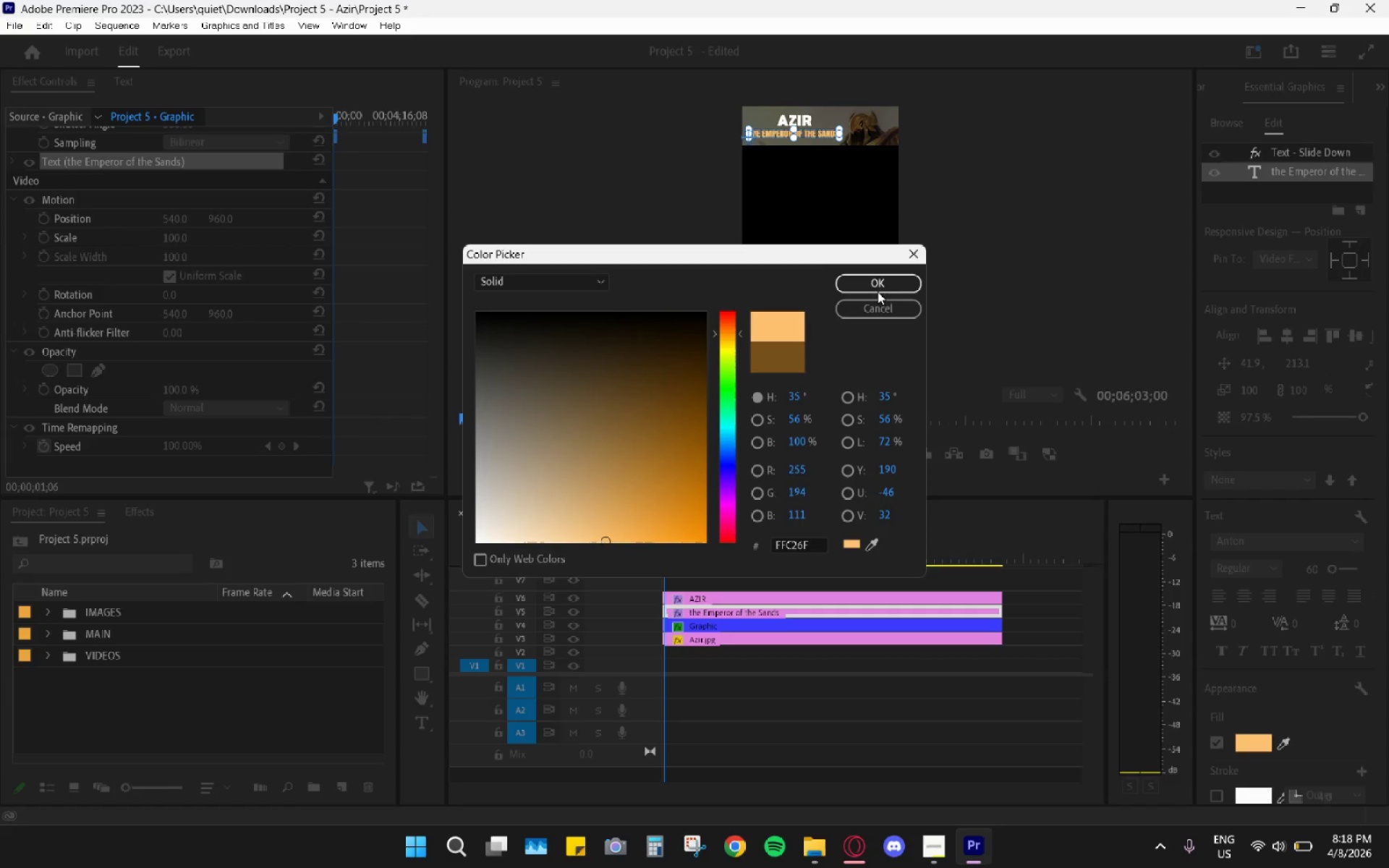 
left_click_drag(start_coordinate=[865, 274], to_coordinate=[865, 279])
 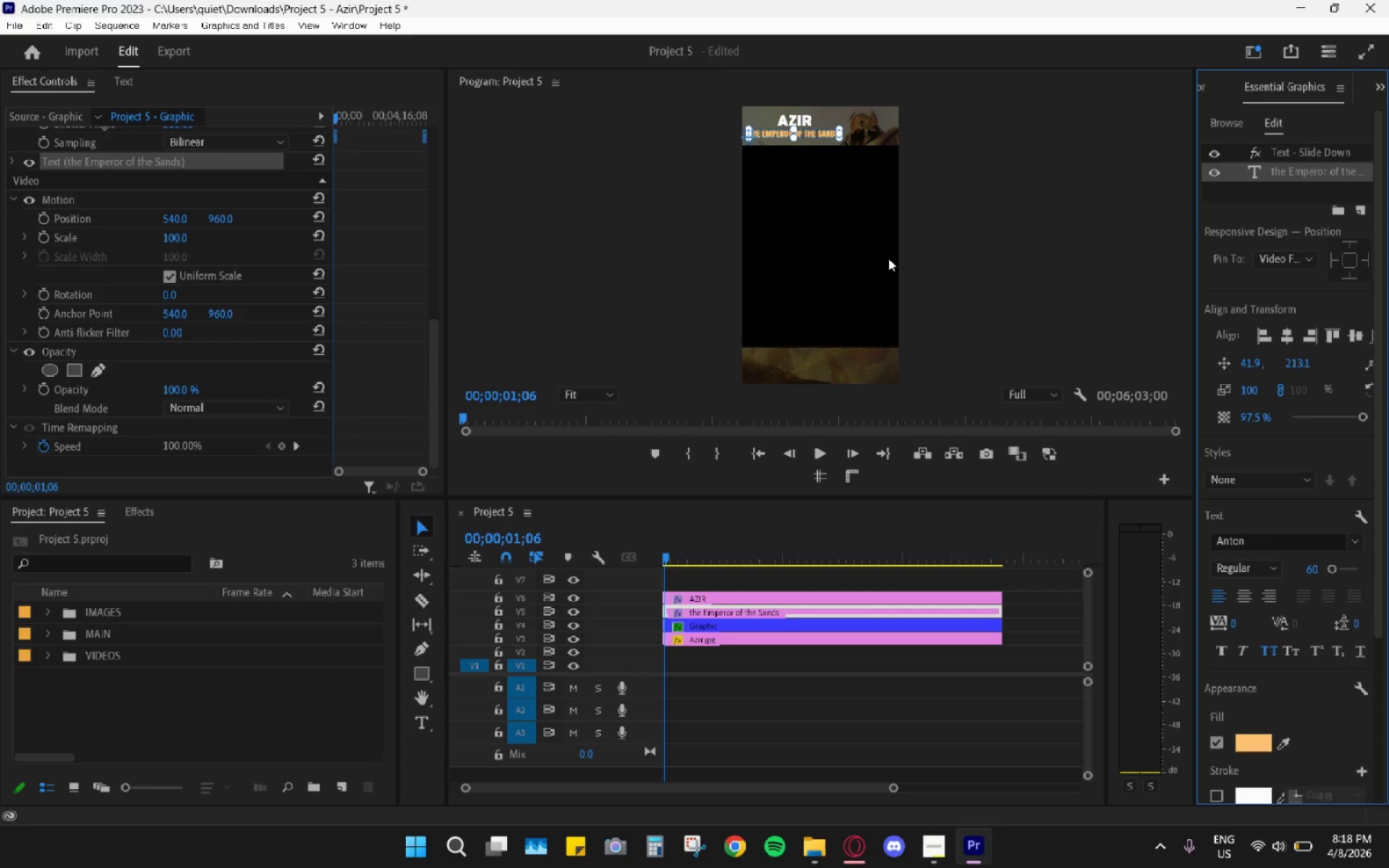 
left_click([979, 191])
 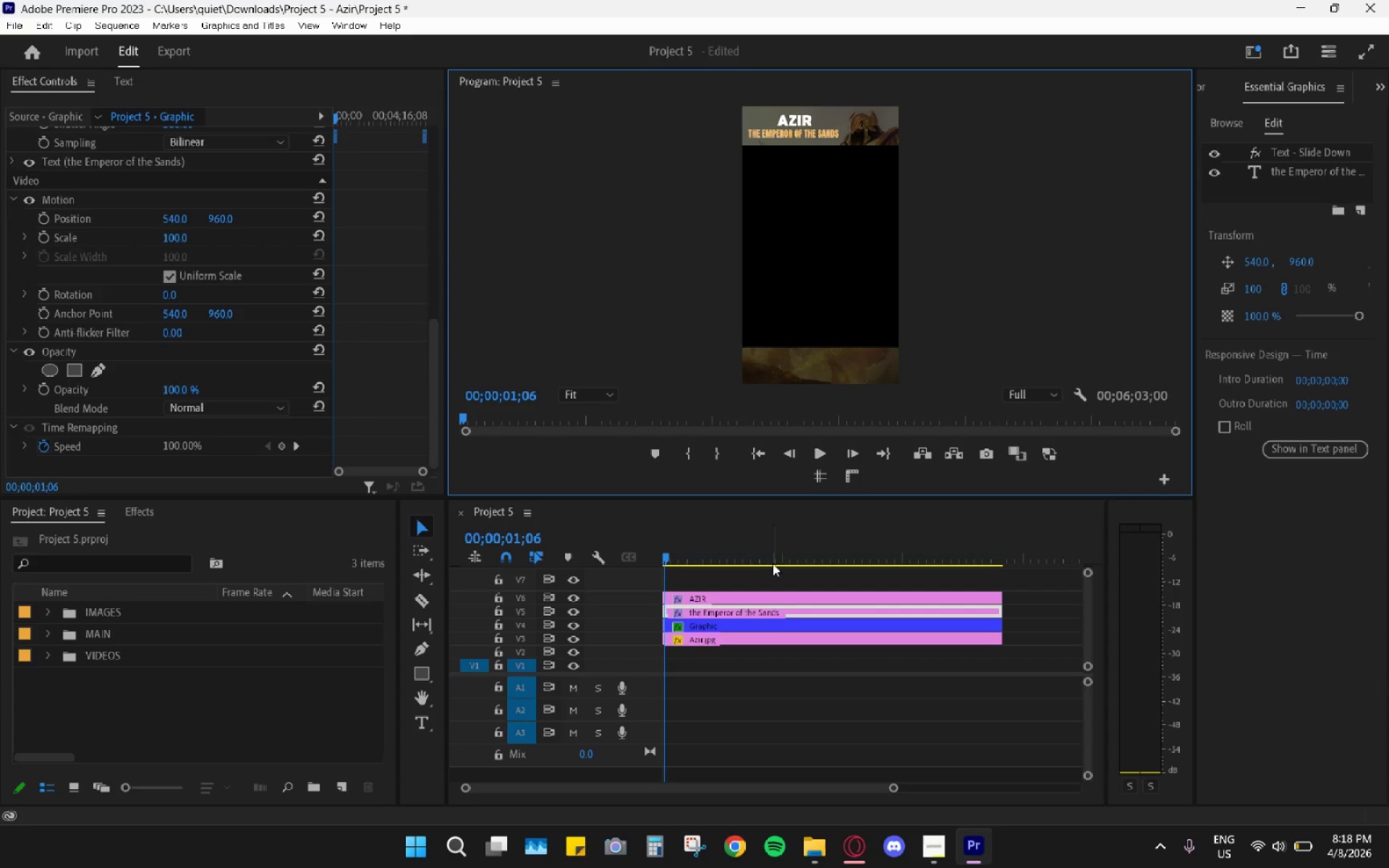 
left_click_drag(start_coordinate=[716, 545], to_coordinate=[624, 552])
 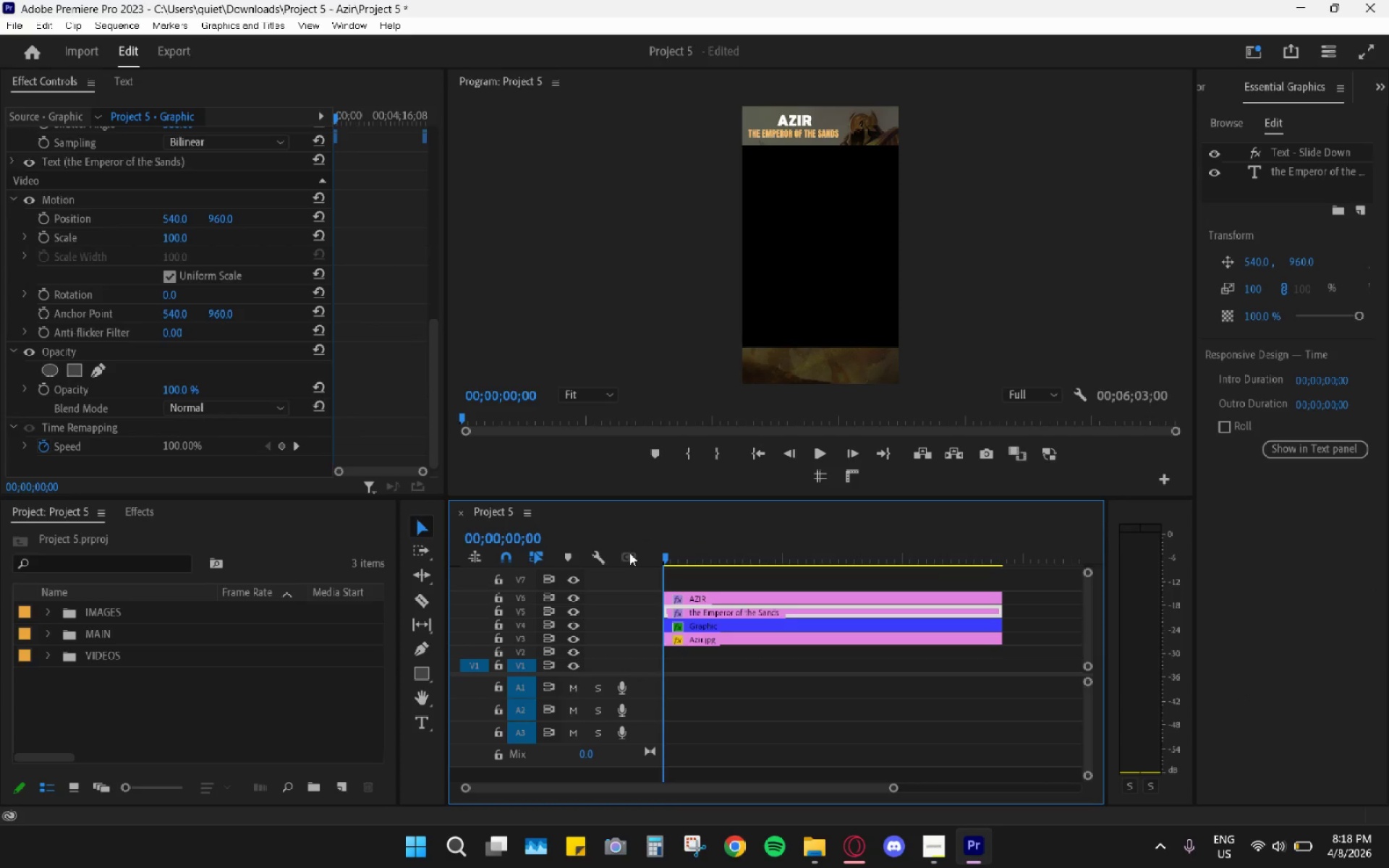 
key(Space)
 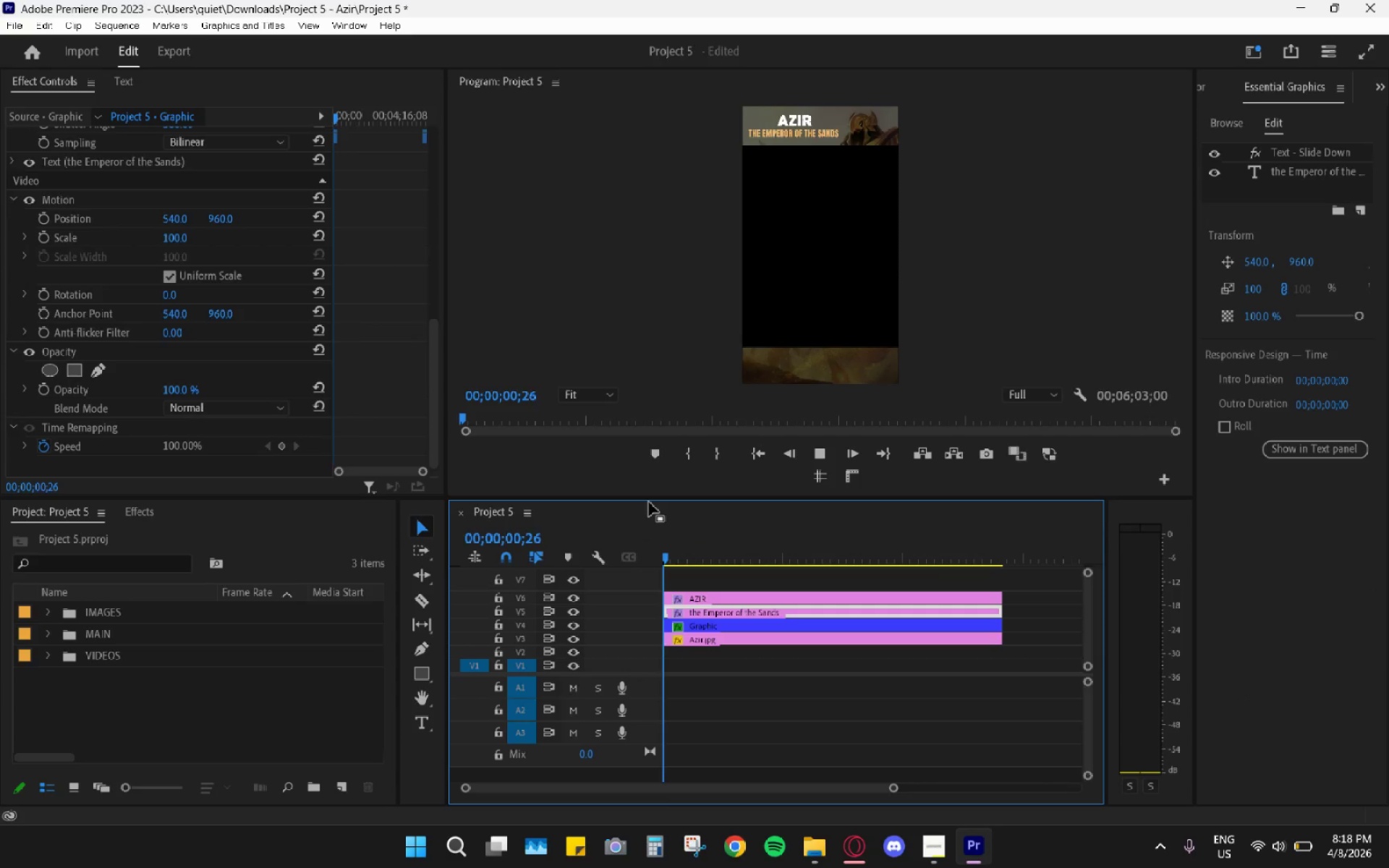 
key(Space)
 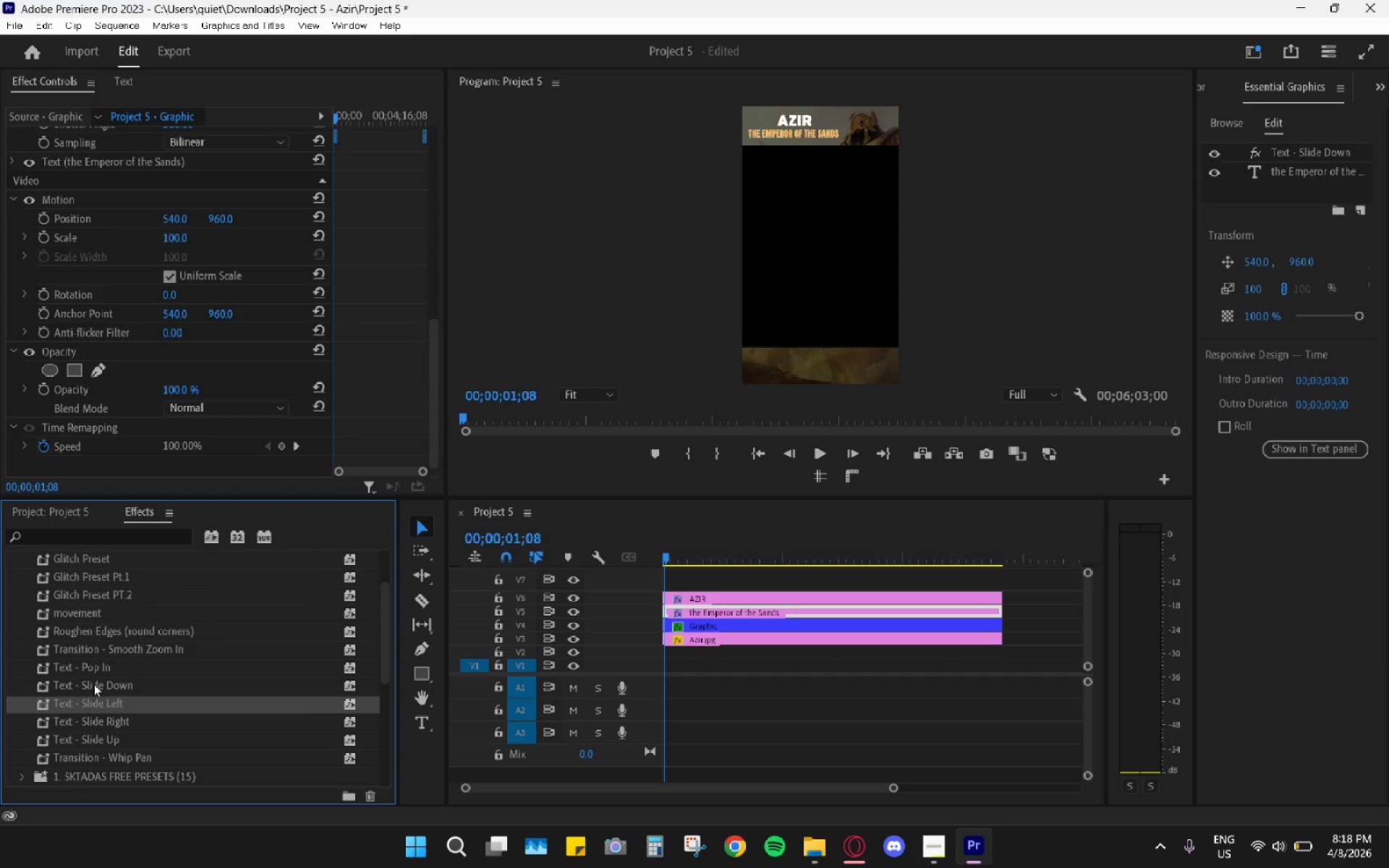 
left_click_drag(start_coordinate=[97, 685], to_coordinate=[747, 604])
 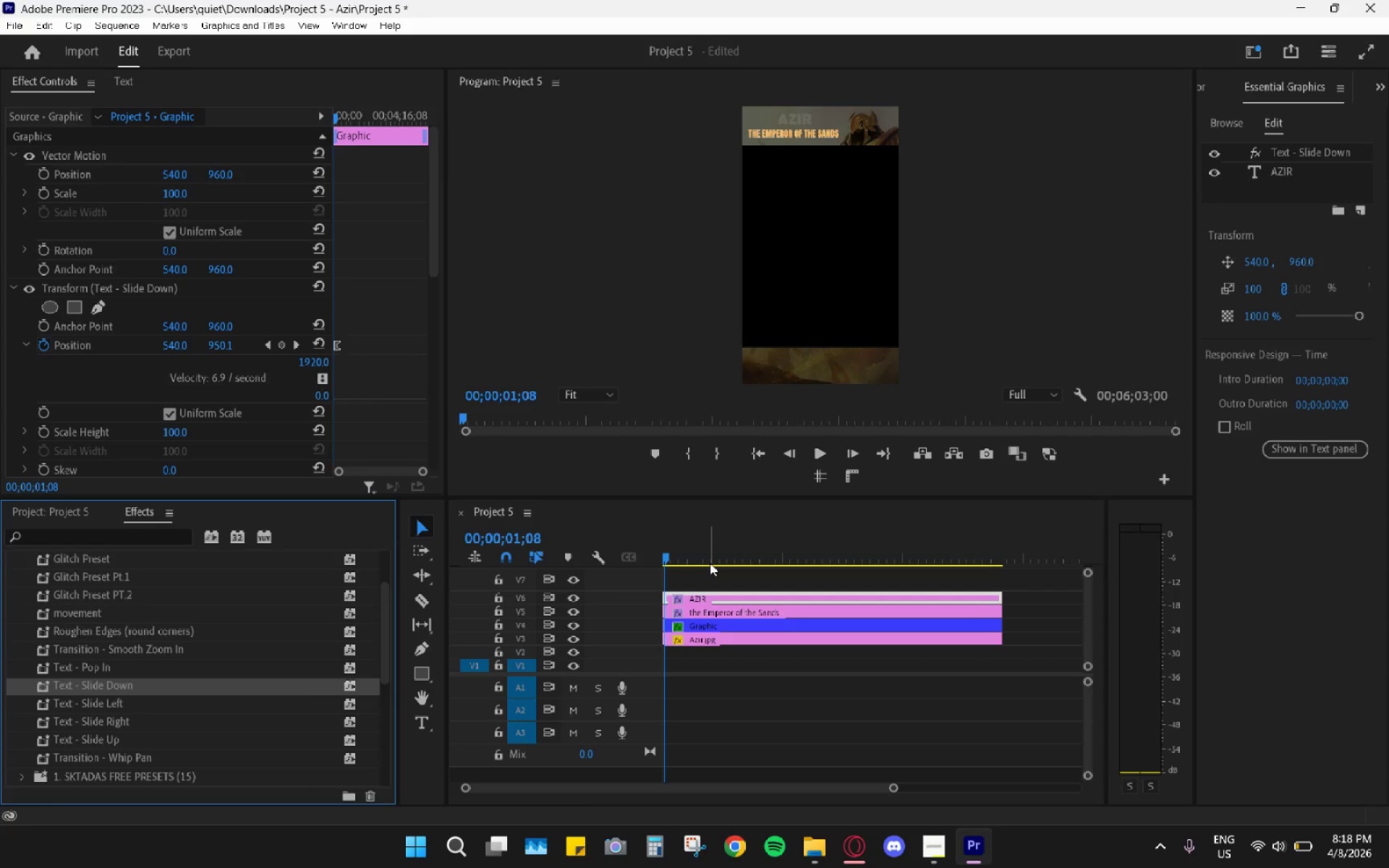 
left_click_drag(start_coordinate=[702, 548], to_coordinate=[664, 559])
 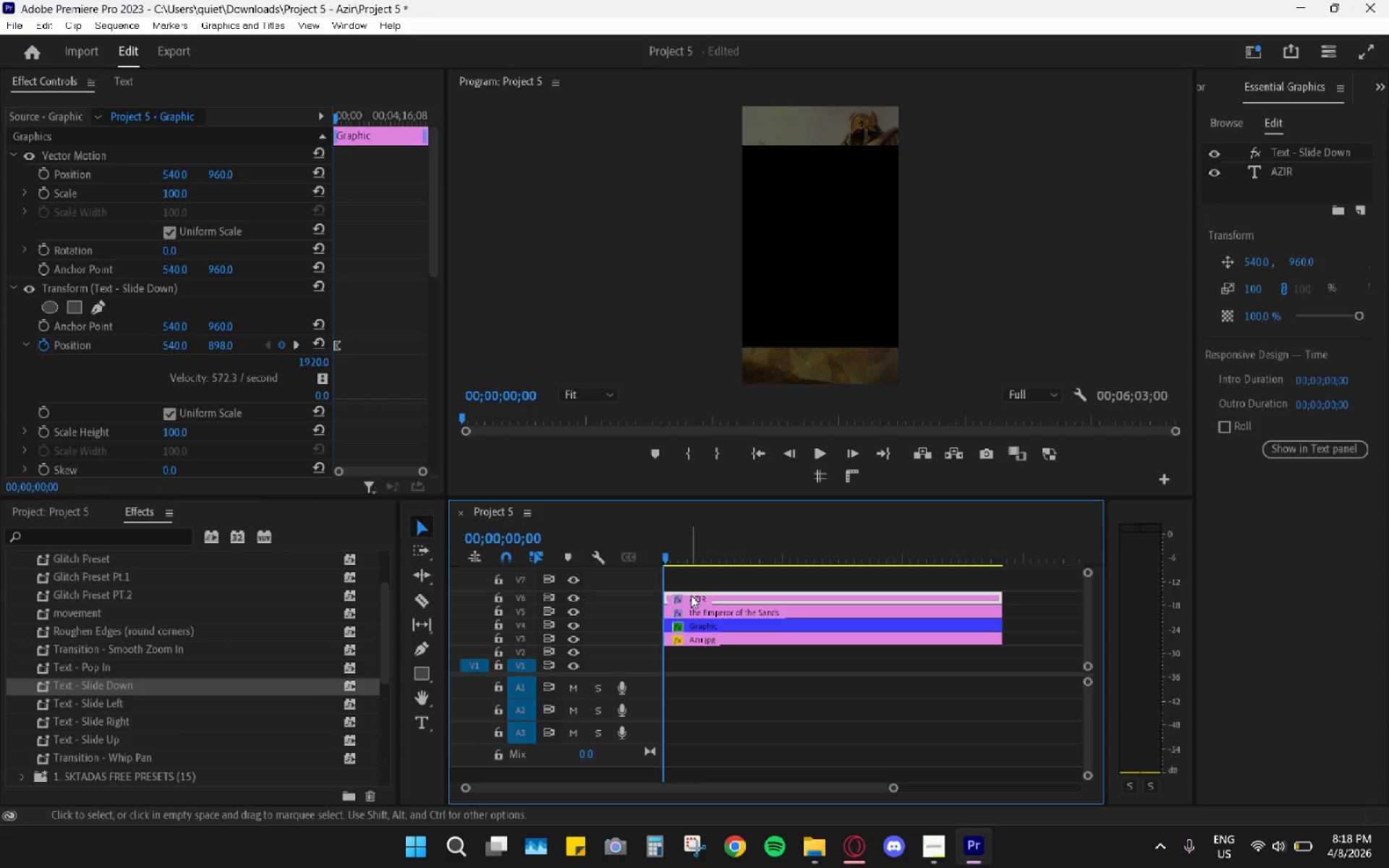 
left_click([693, 601])
 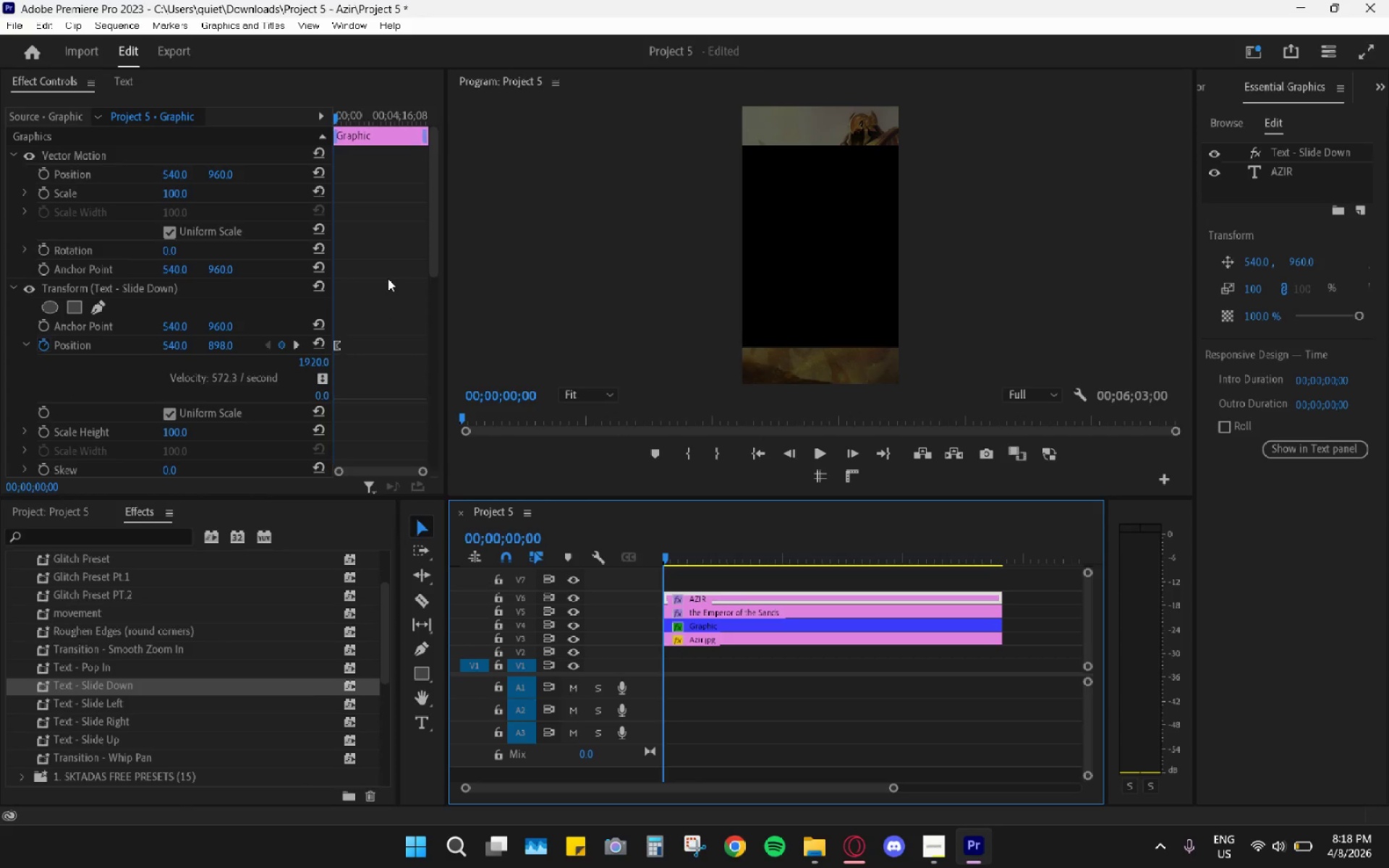 
scroll: coordinate [406, 312], scroll_direction: down, amount: 3.0
 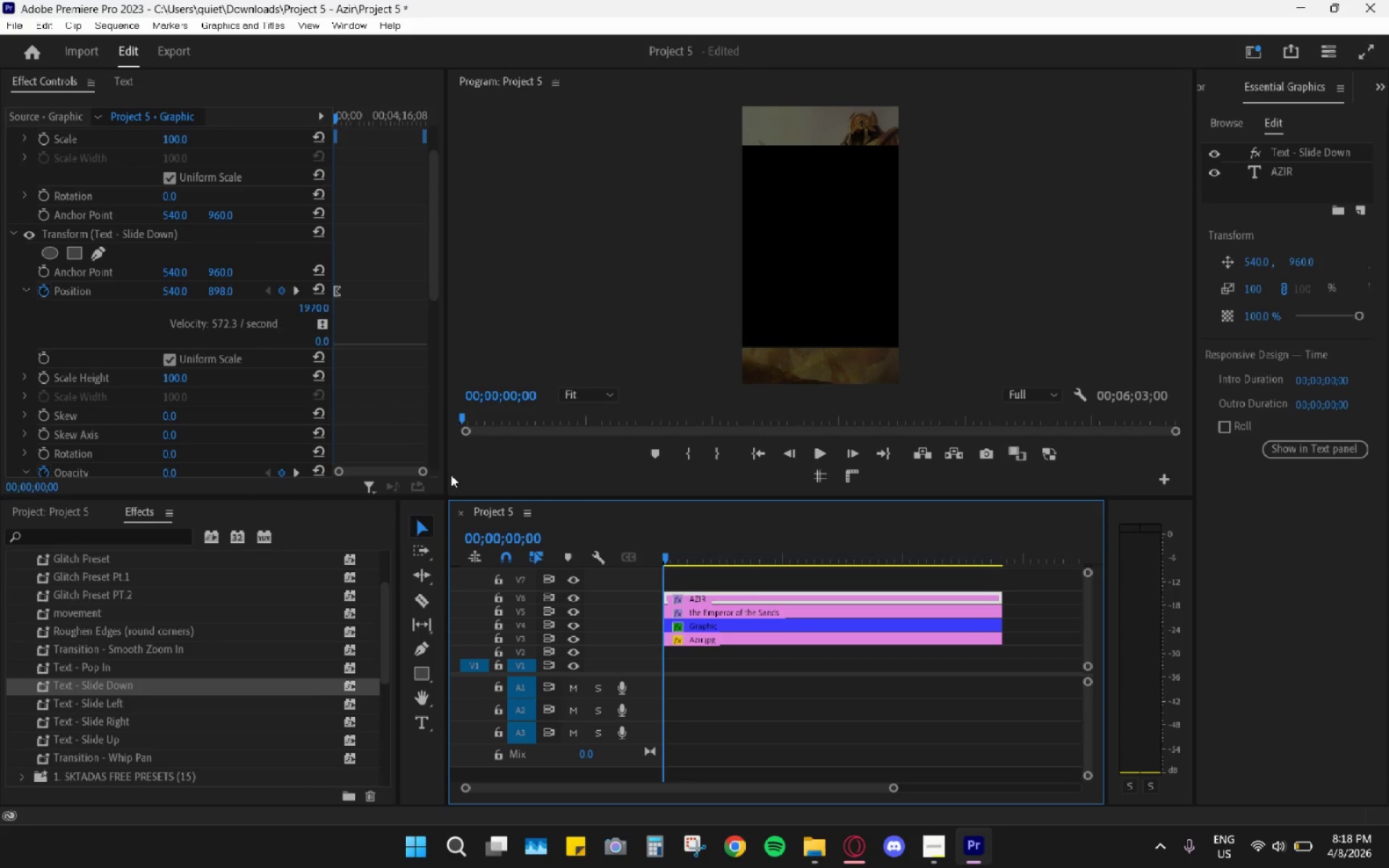 
key(Numpad0)
 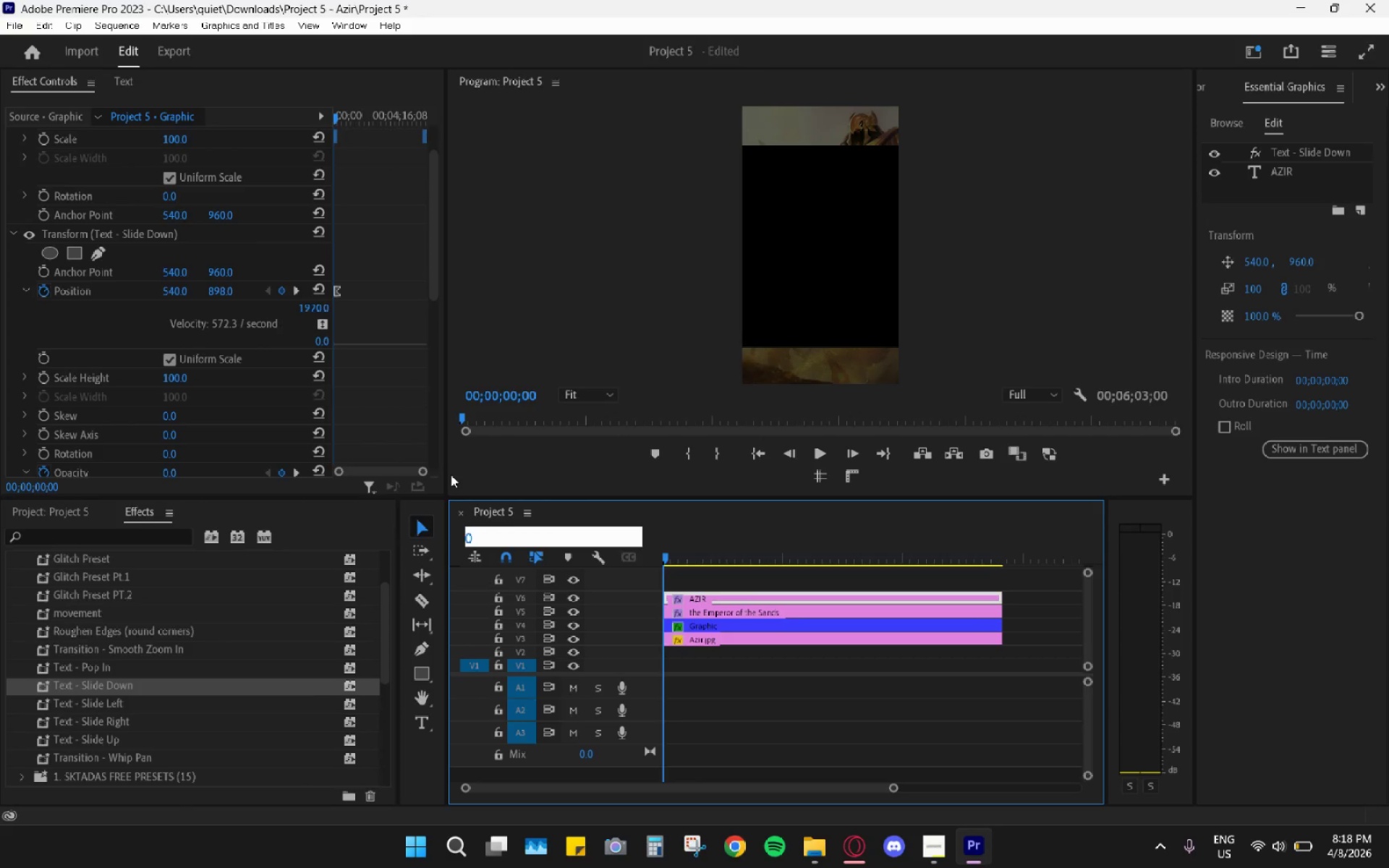 
key(Numpad0)
 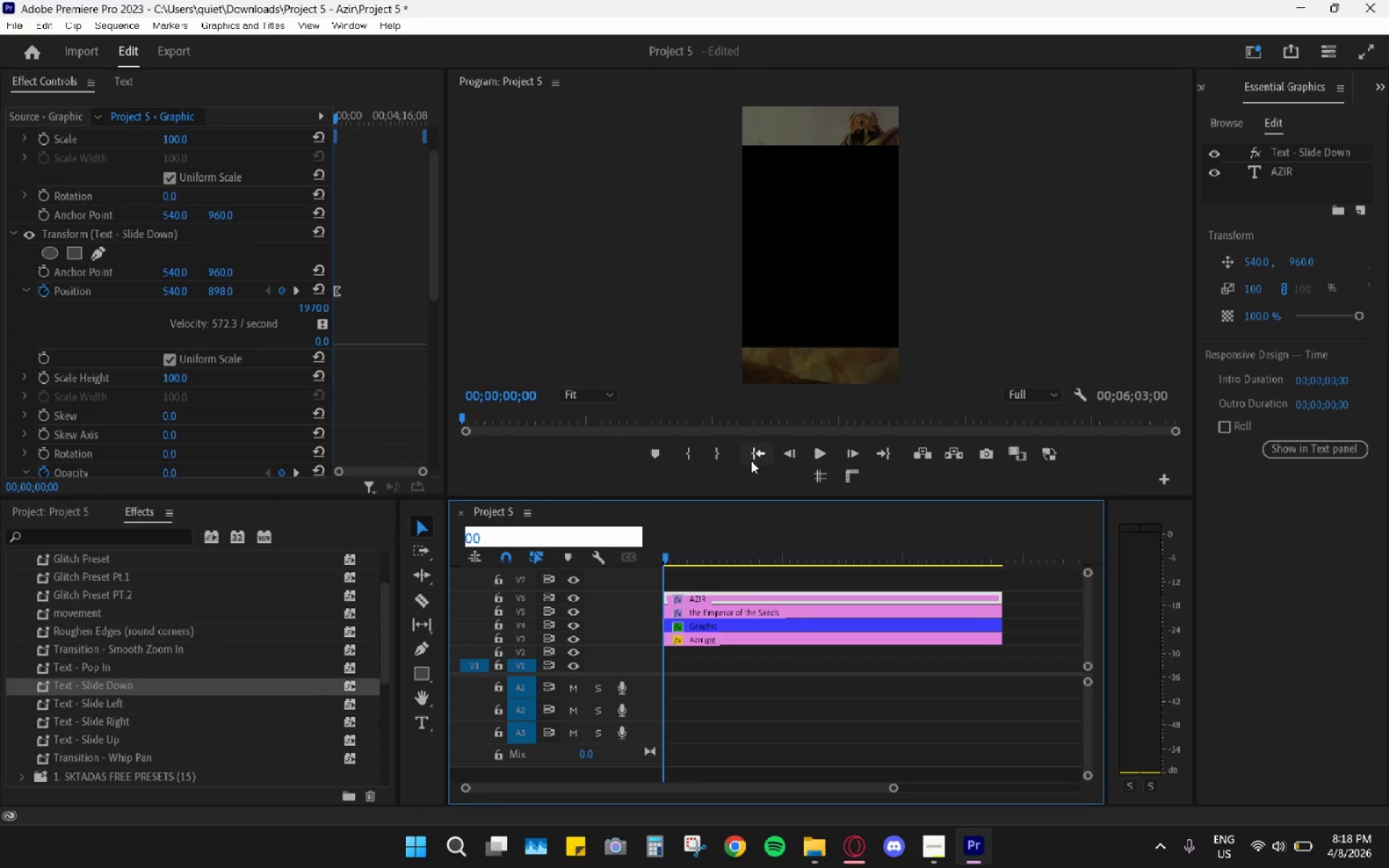 
left_click_drag(start_coordinate=[698, 545], to_coordinate=[601, 548])
 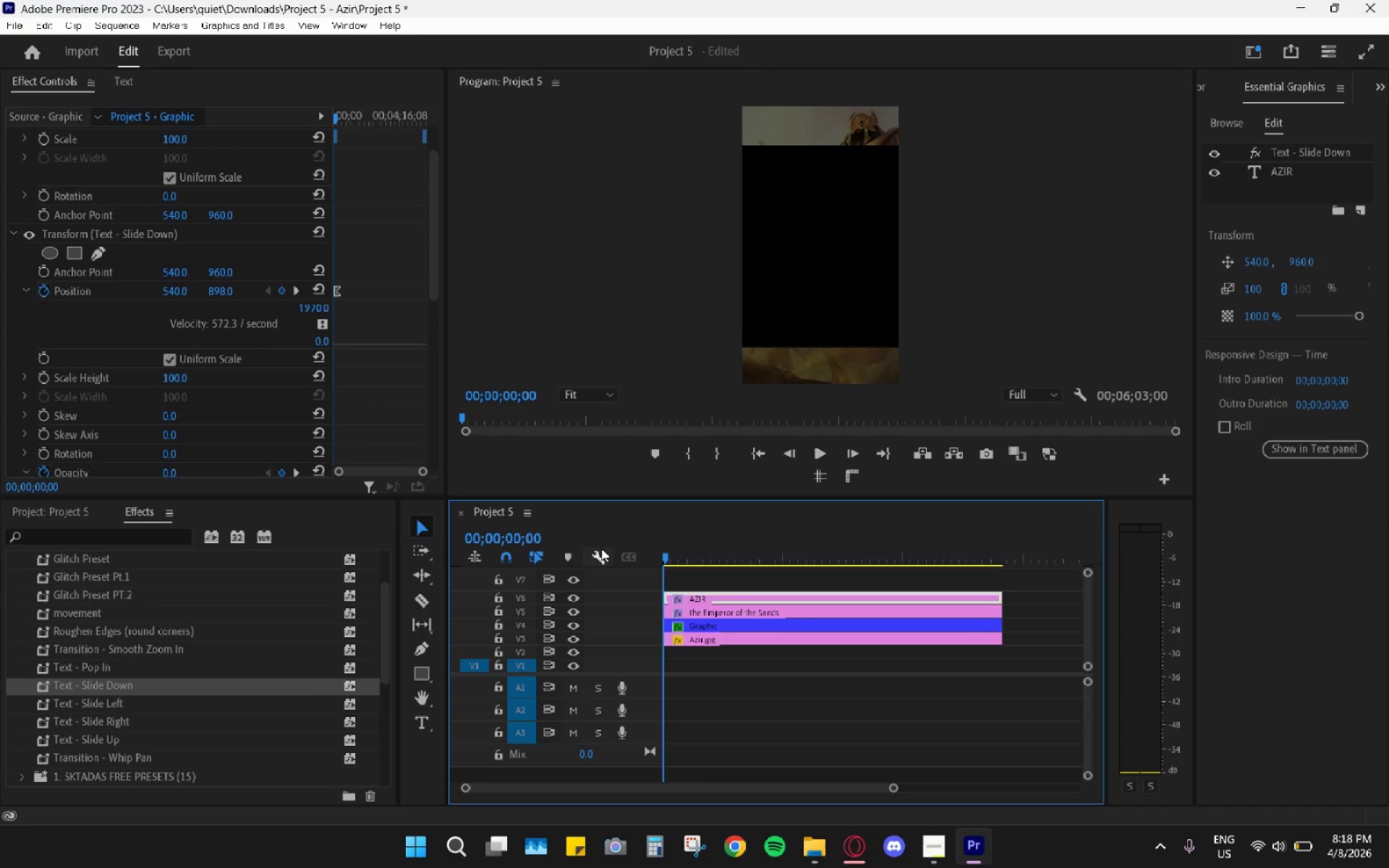 
key(ArrowRight)
 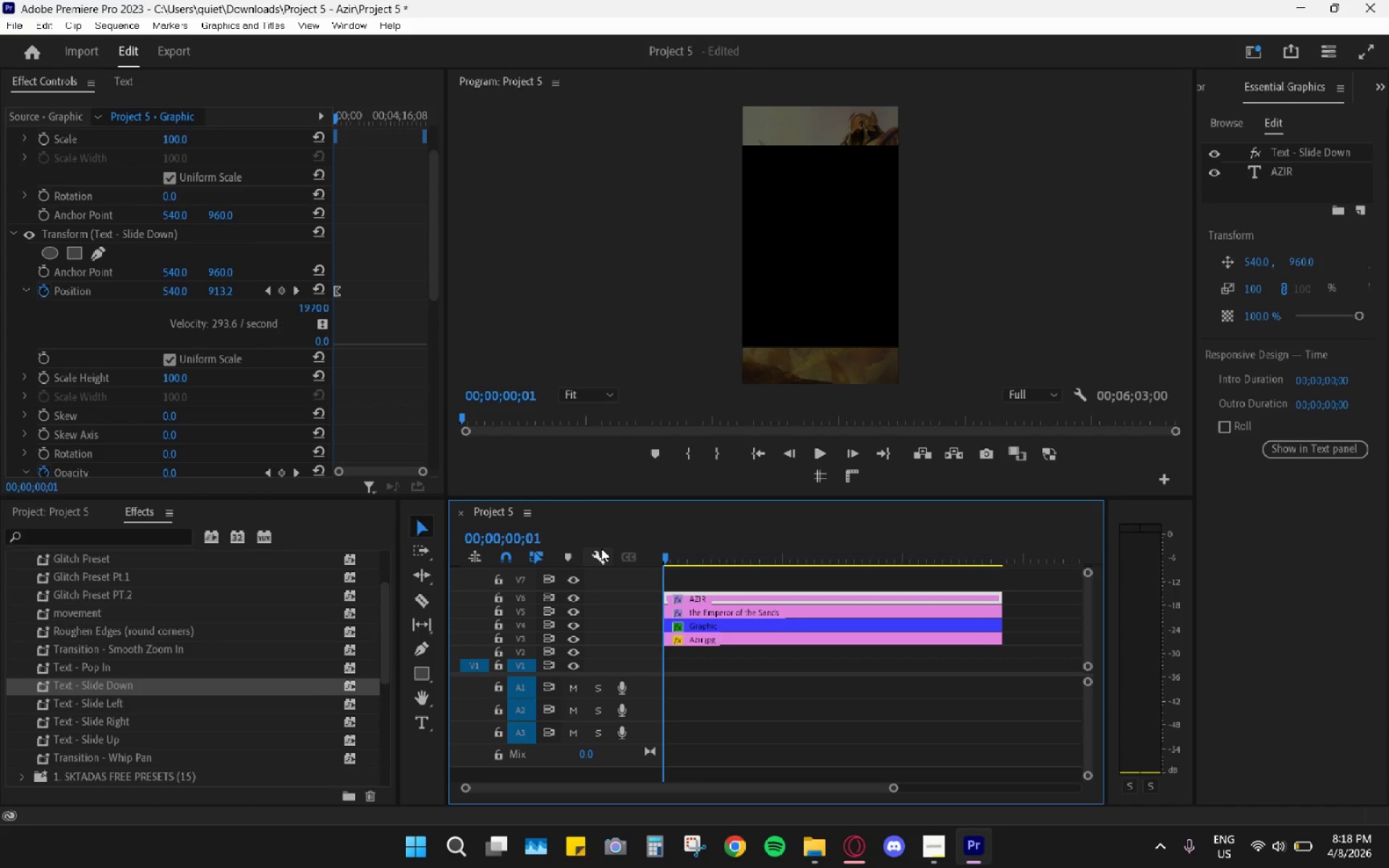 
key(ArrowRight)
 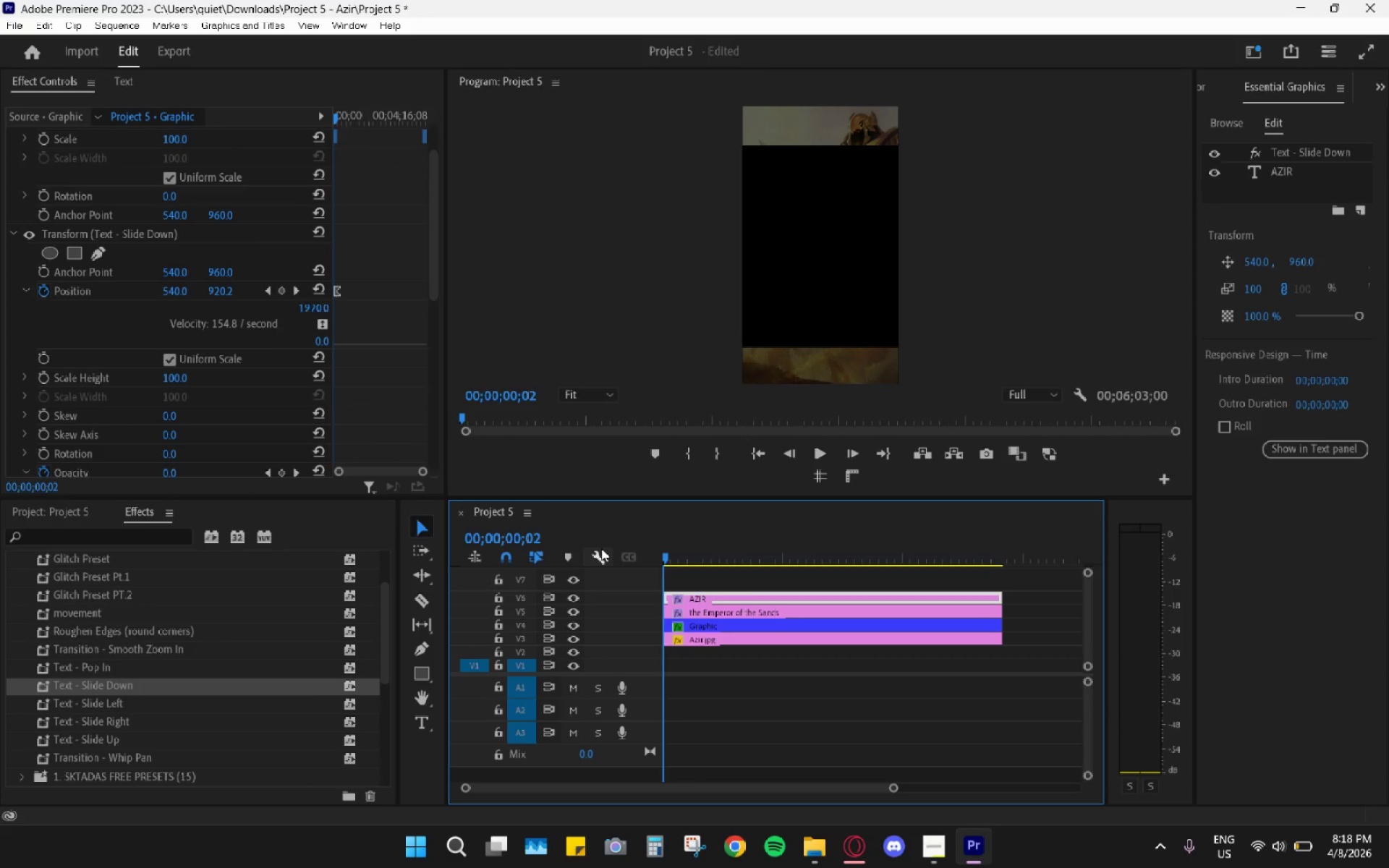 
key(ArrowRight)
 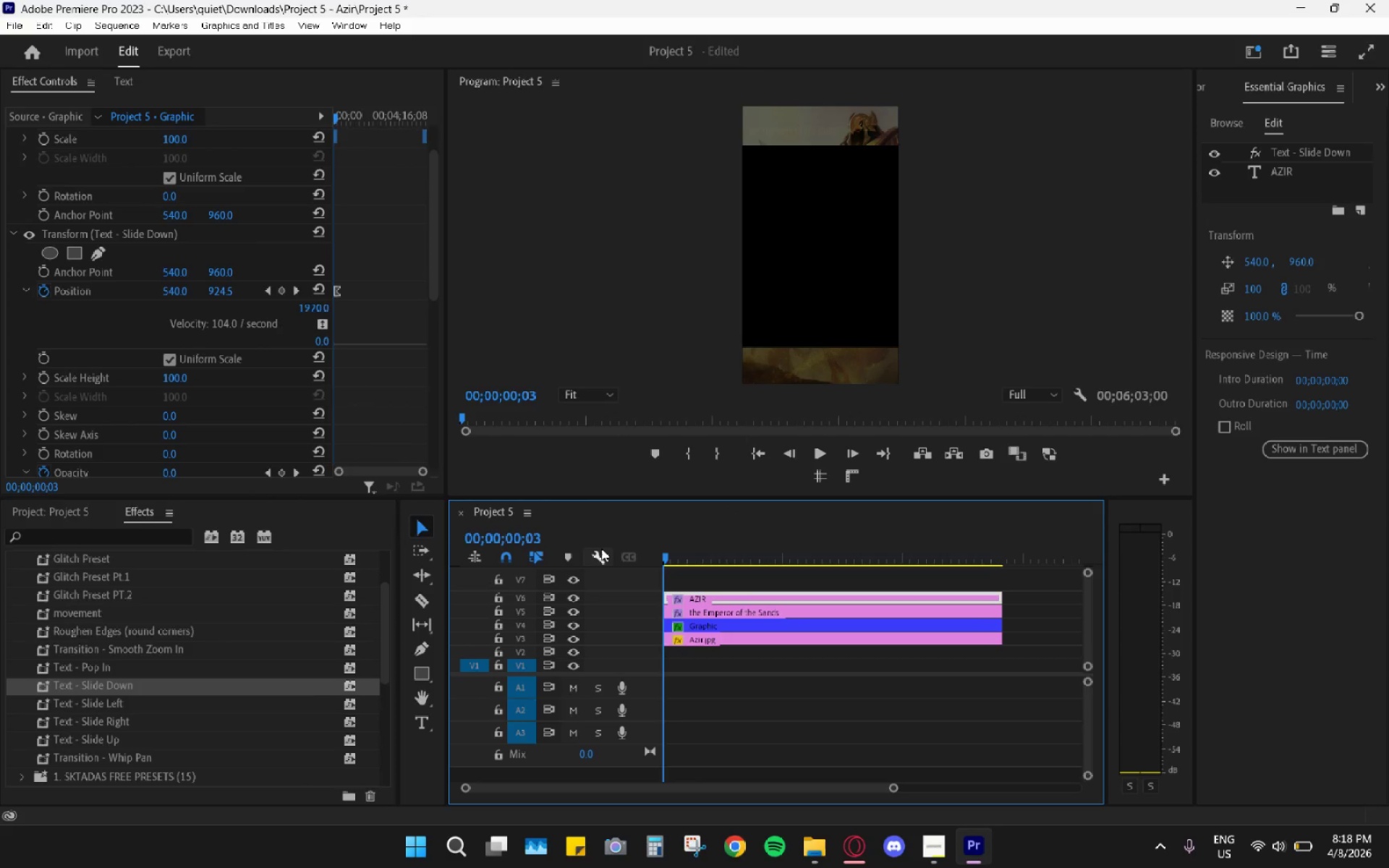 
key(ArrowRight)
 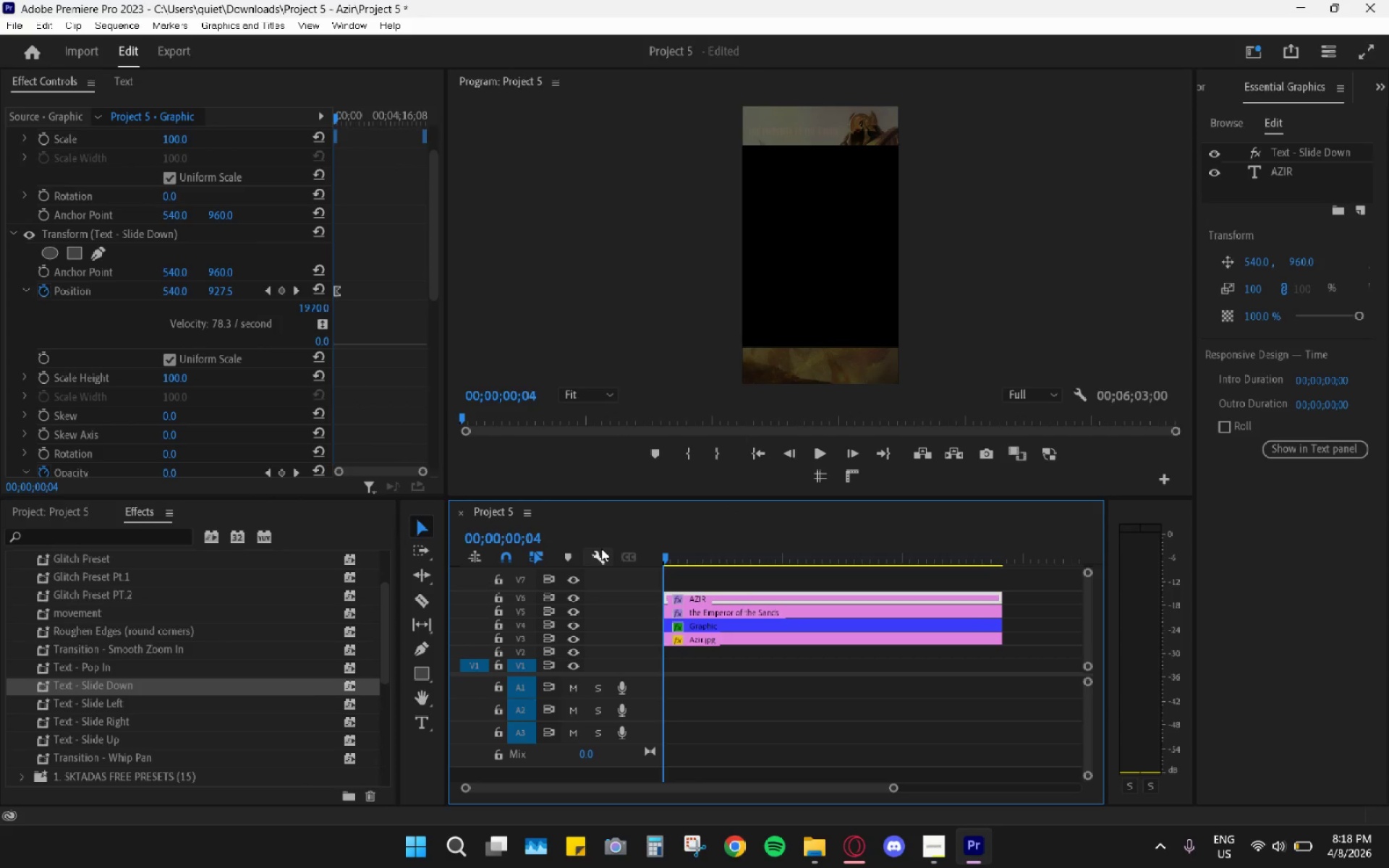 
key(ArrowRight)
 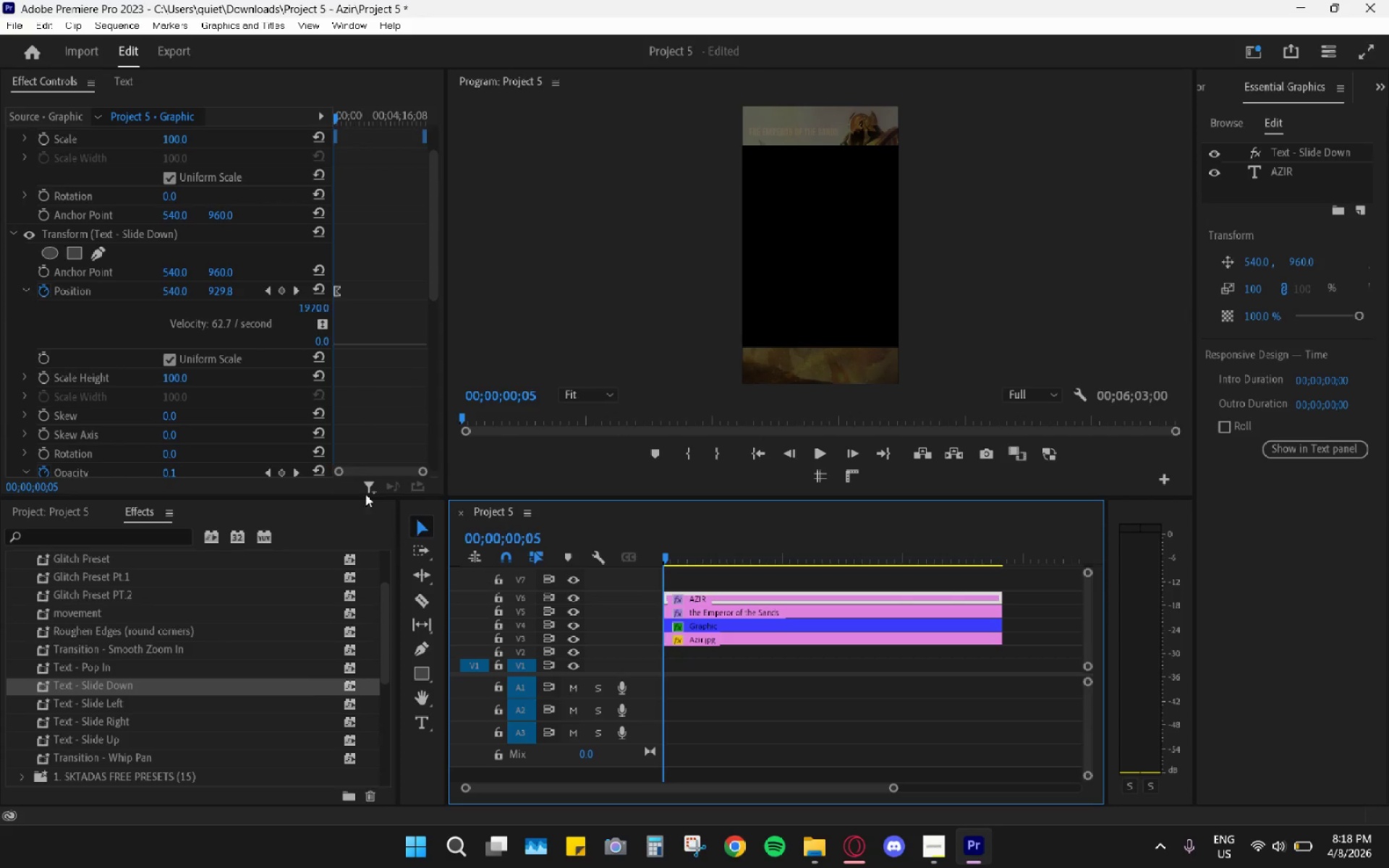 
left_click_drag(start_coordinate=[422, 470], to_coordinate=[404, 469])
 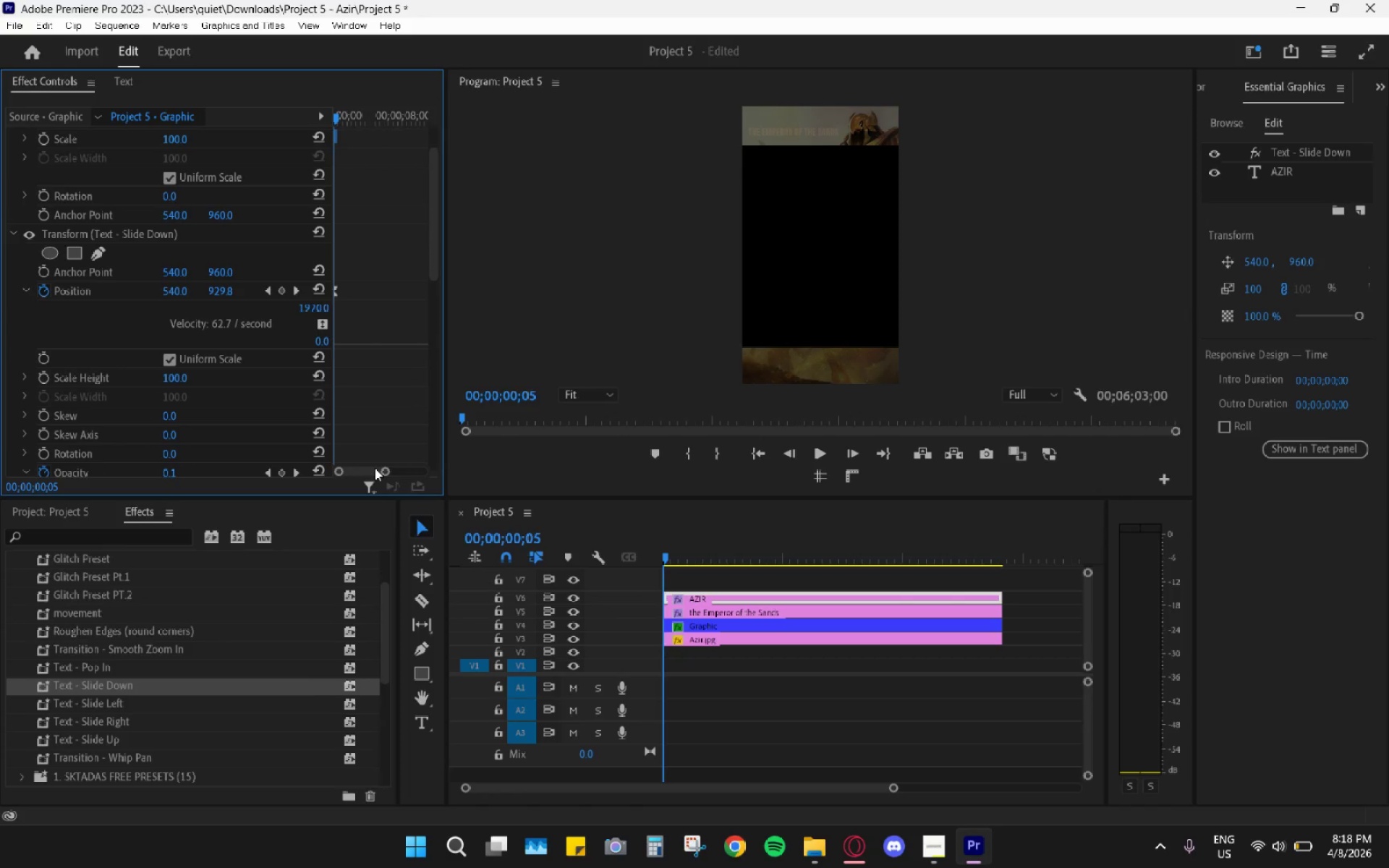 
left_click_drag(start_coordinate=[369, 468], to_coordinate=[350, 469])
 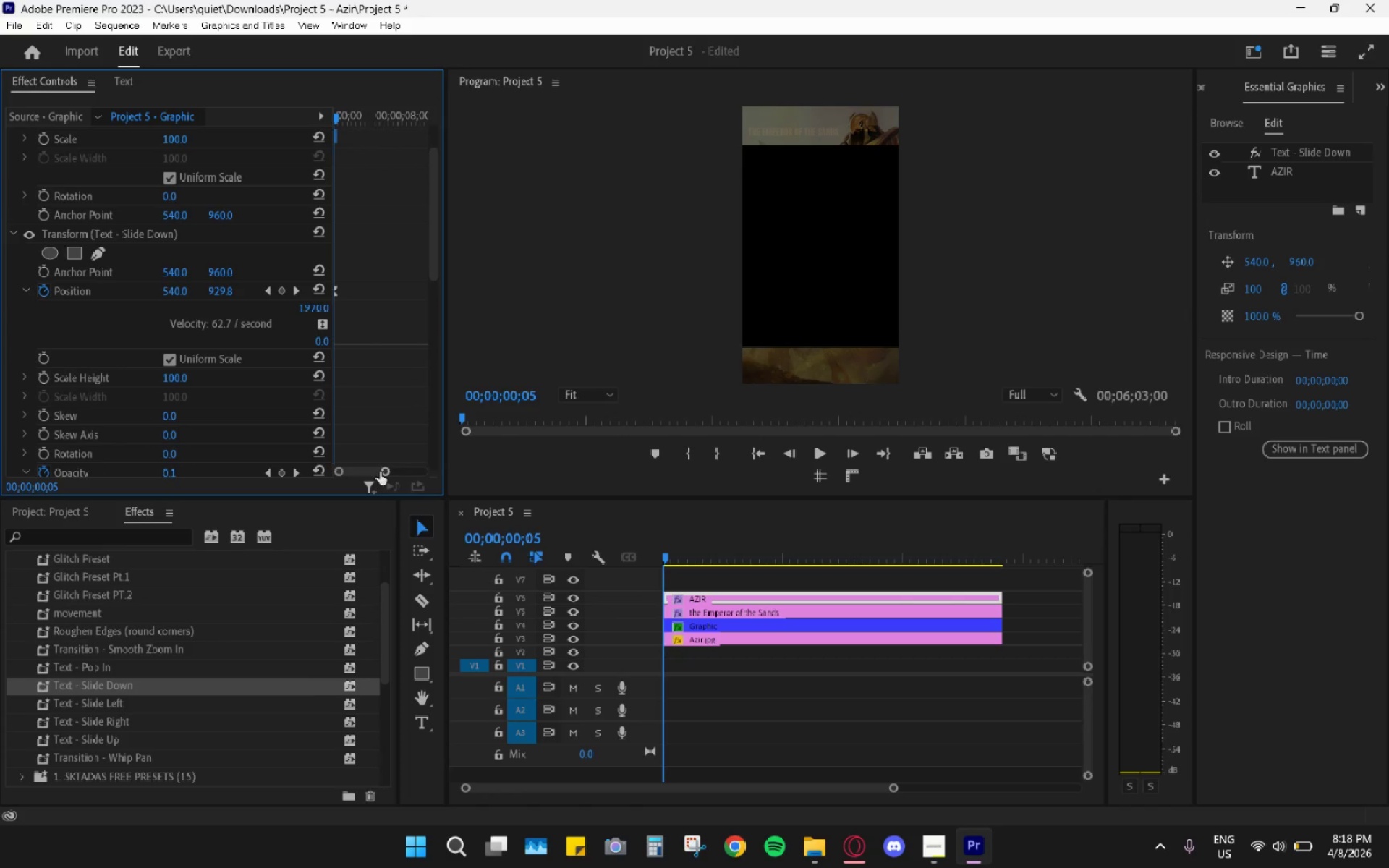 
left_click_drag(start_coordinate=[380, 472], to_coordinate=[388, 474])
 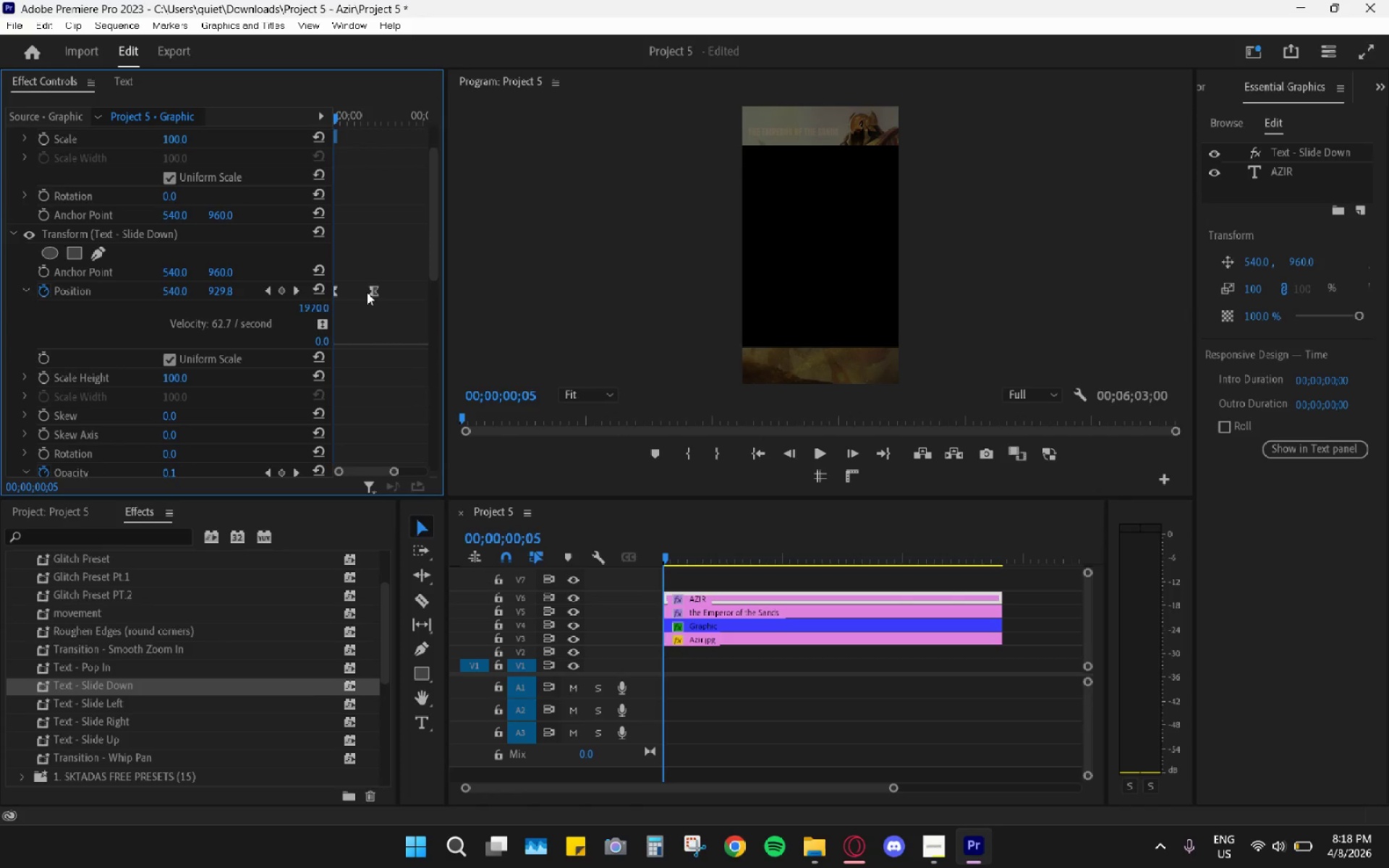 
left_click_drag(start_coordinate=[369, 292], to_coordinate=[346, 297])
 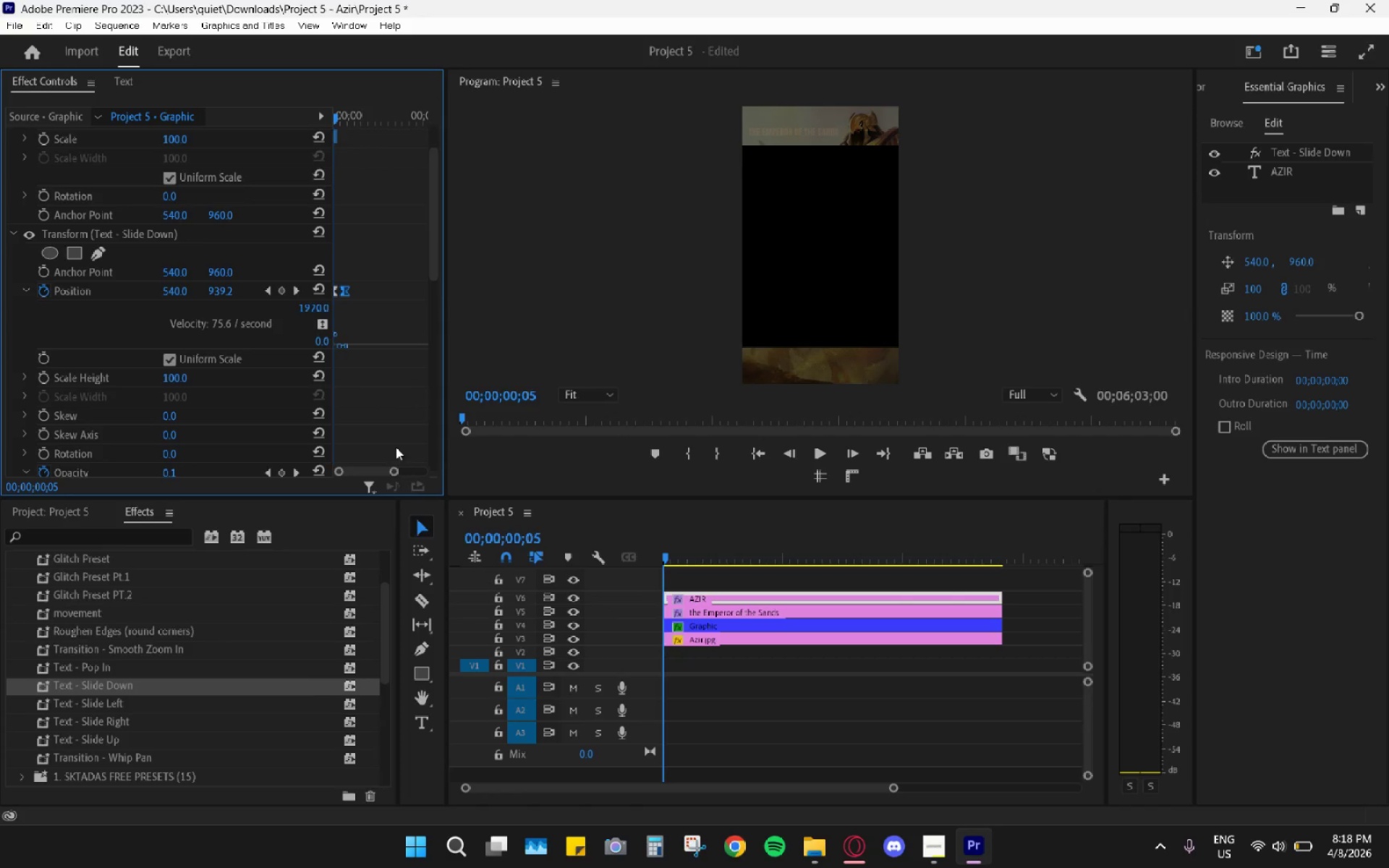 
scroll: coordinate [399, 431], scroll_direction: down, amount: 4.0
 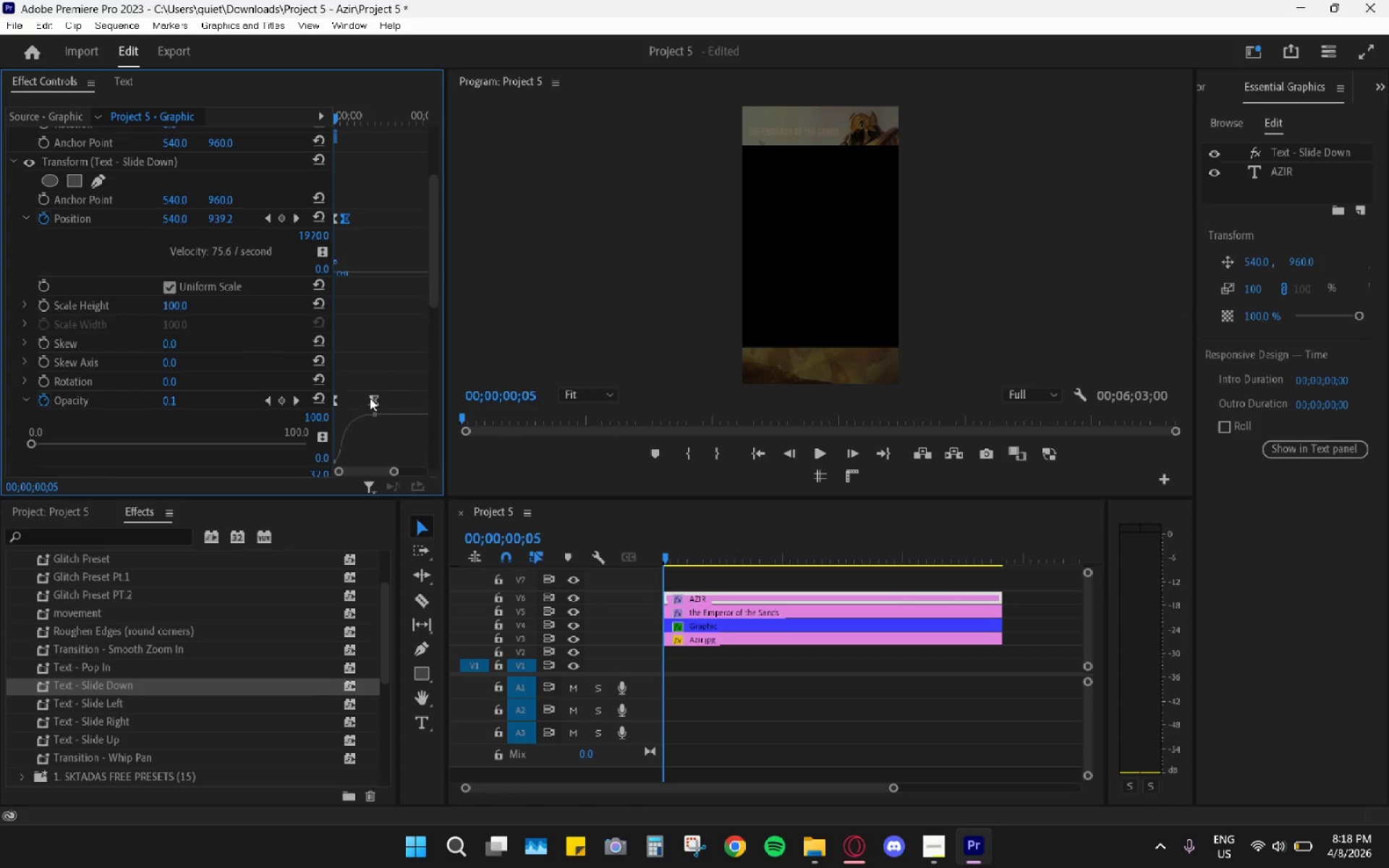 
left_click_drag(start_coordinate=[370, 397], to_coordinate=[343, 397])
 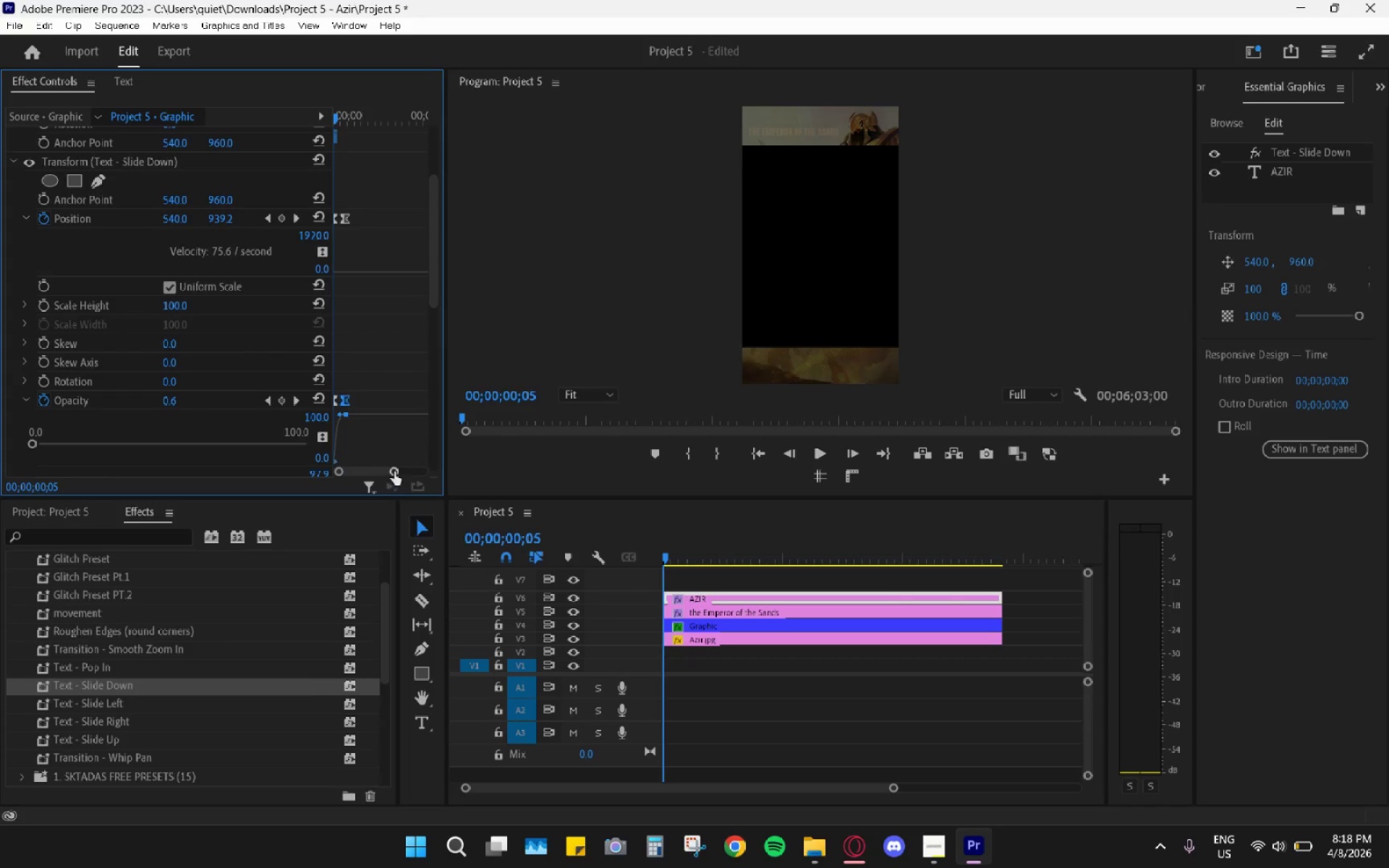 
left_click_drag(start_coordinate=[394, 472], to_coordinate=[380, 476])
 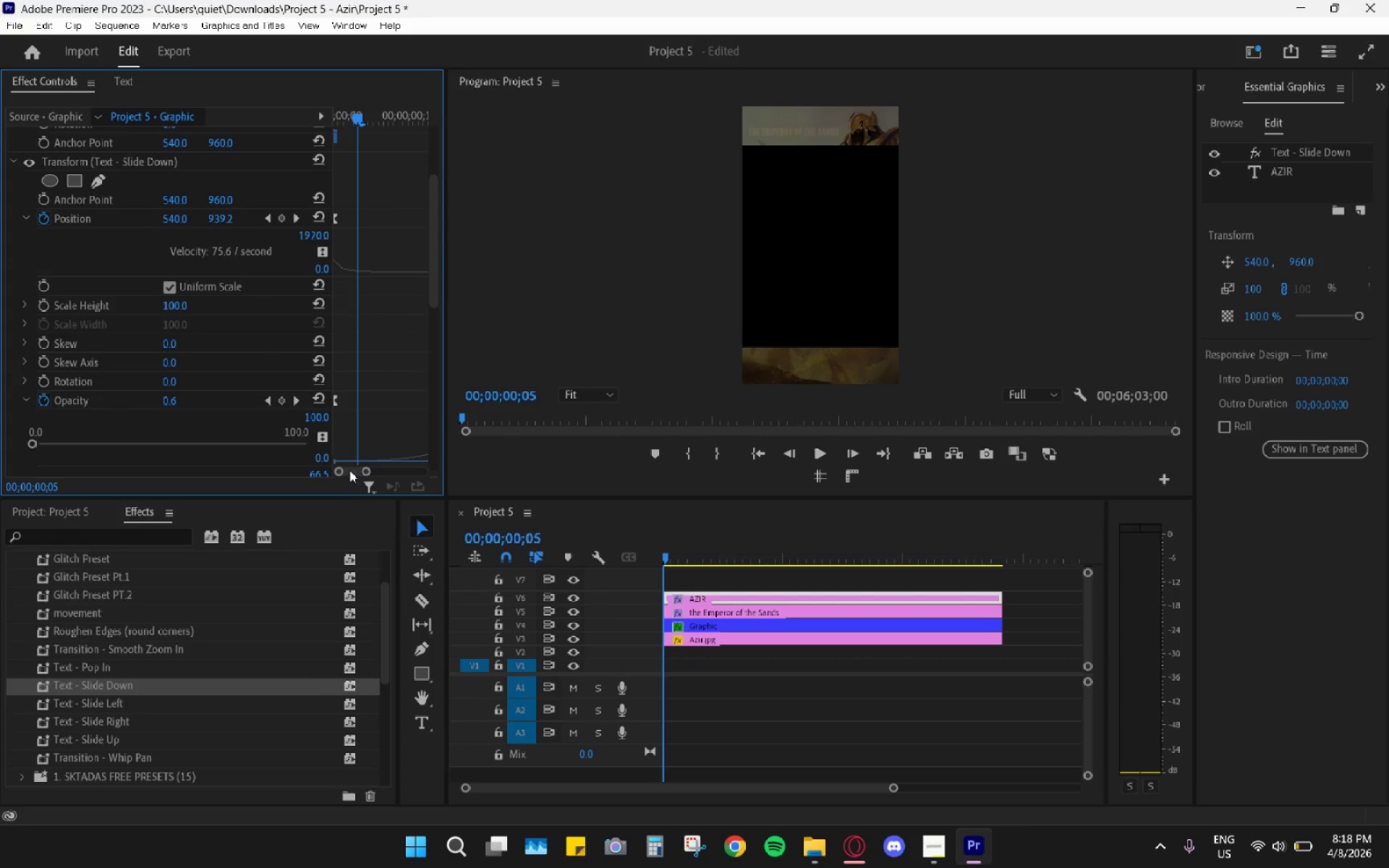 
left_click_drag(start_coordinate=[349, 470], to_coordinate=[334, 471])
 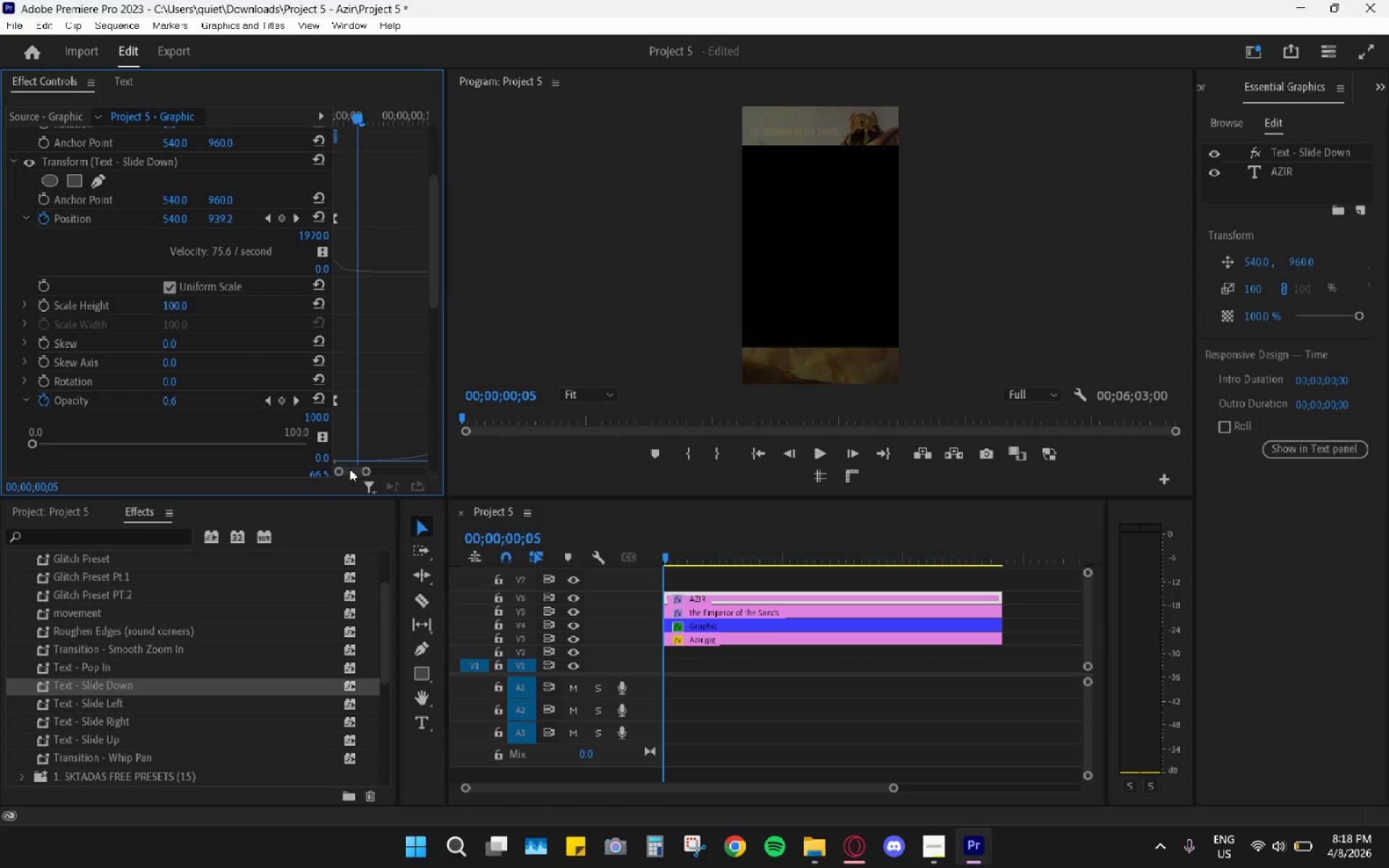 
left_click_drag(start_coordinate=[350, 469], to_coordinate=[362, 476])
 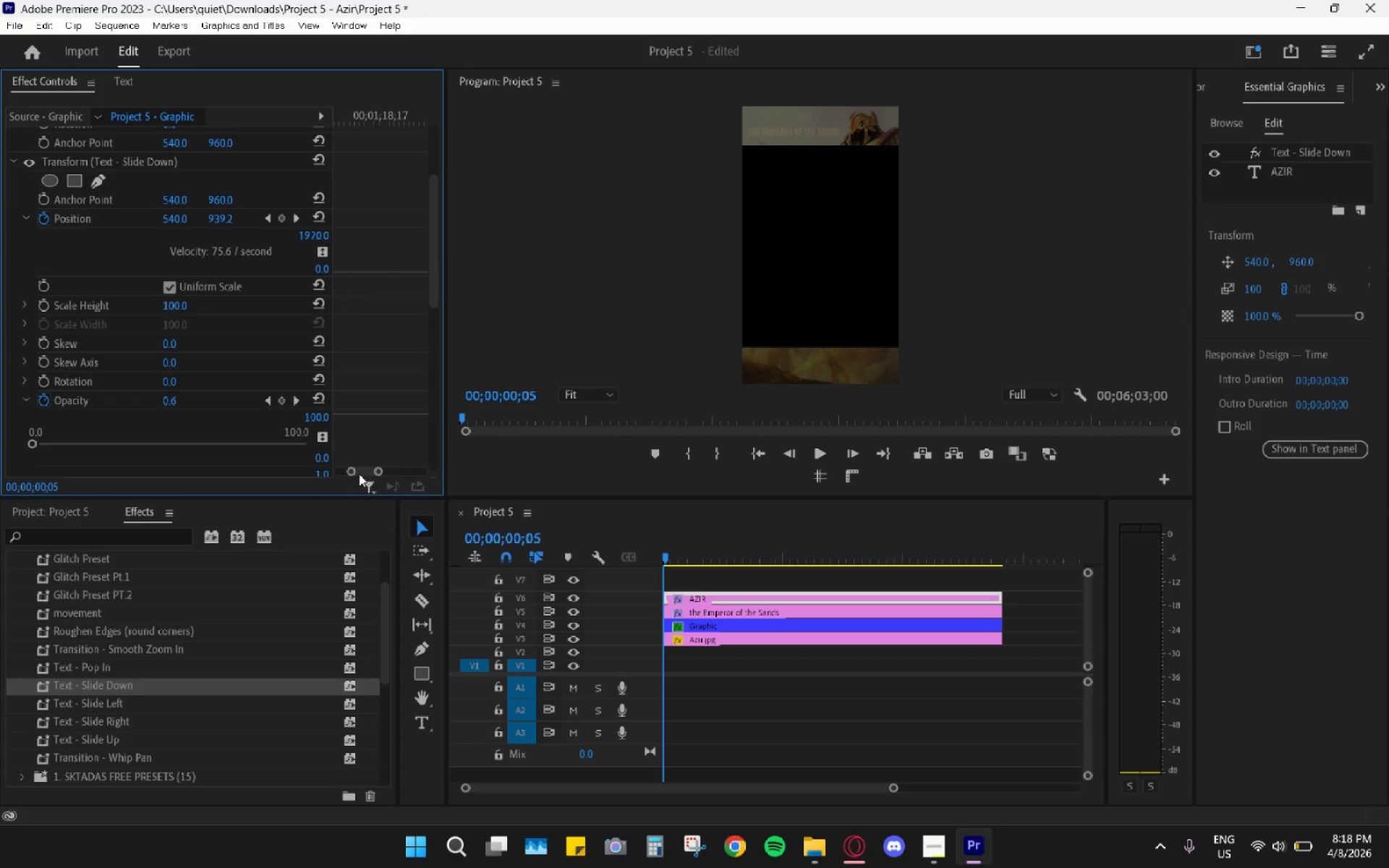 
left_click_drag(start_coordinate=[359, 474], to_coordinate=[323, 472])
 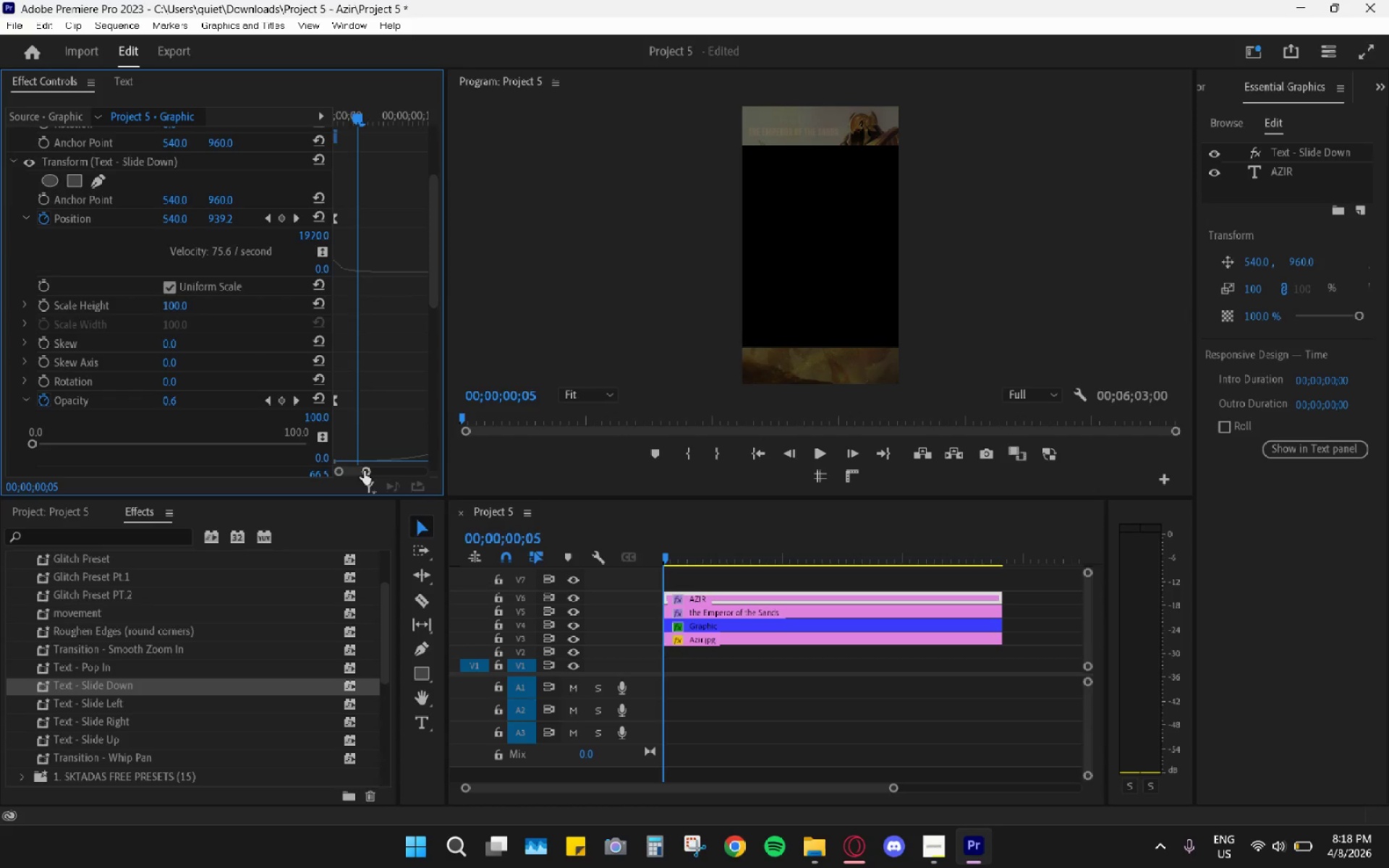 
left_click_drag(start_coordinate=[364, 471], to_coordinate=[377, 474])
 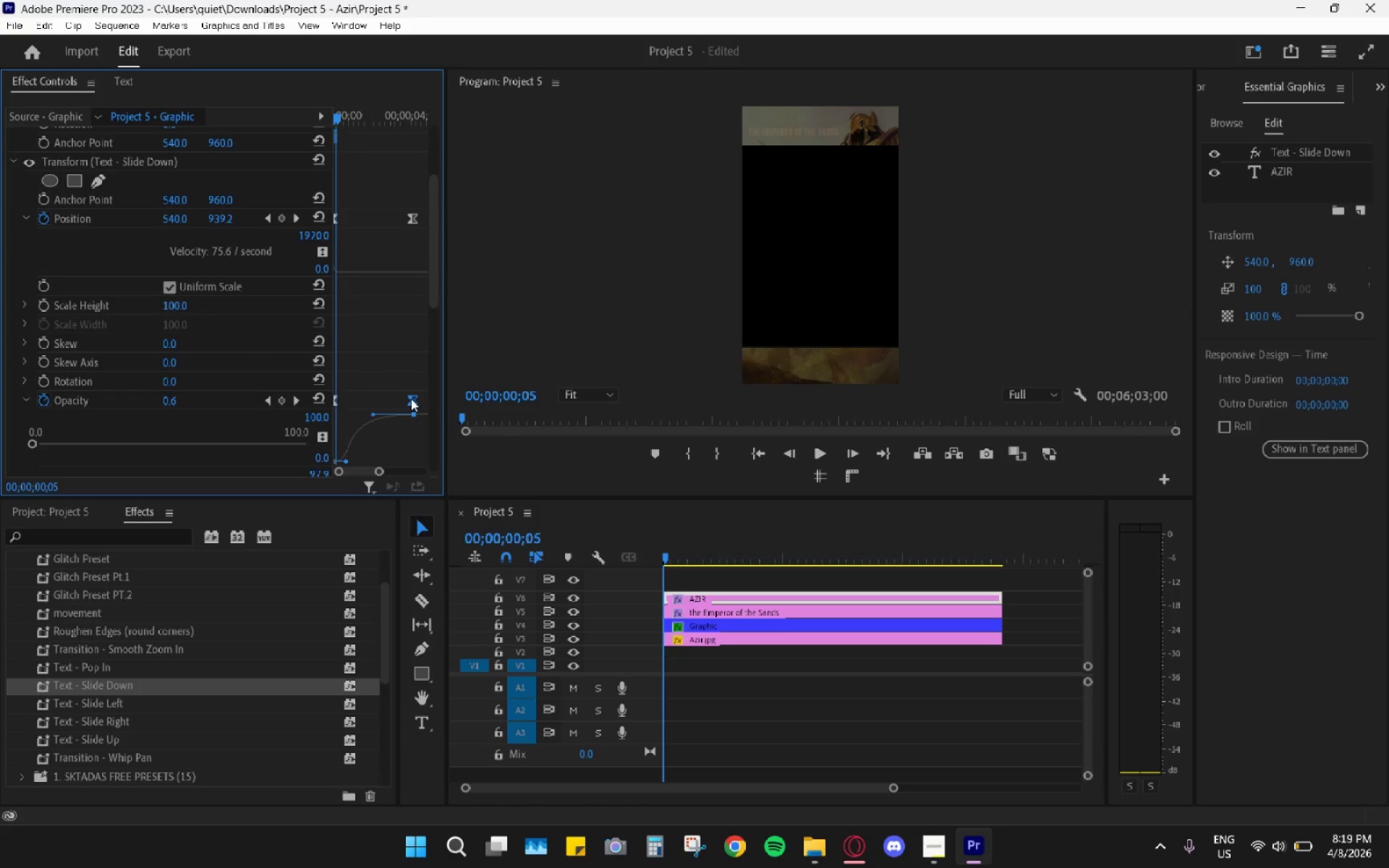 
left_click_drag(start_coordinate=[412, 399], to_coordinate=[347, 399])
 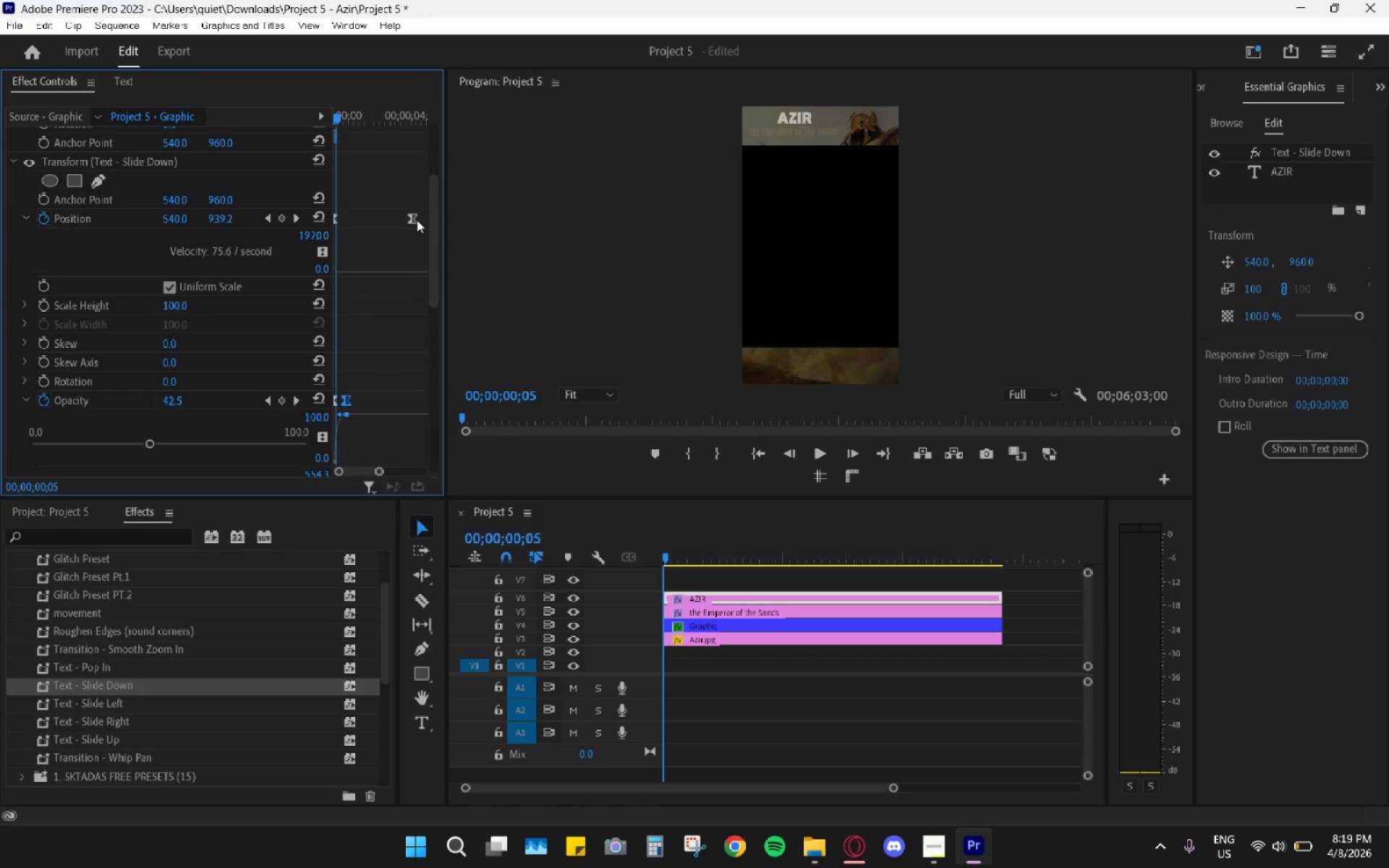 
left_click_drag(start_coordinate=[417, 220], to_coordinate=[341, 226])
 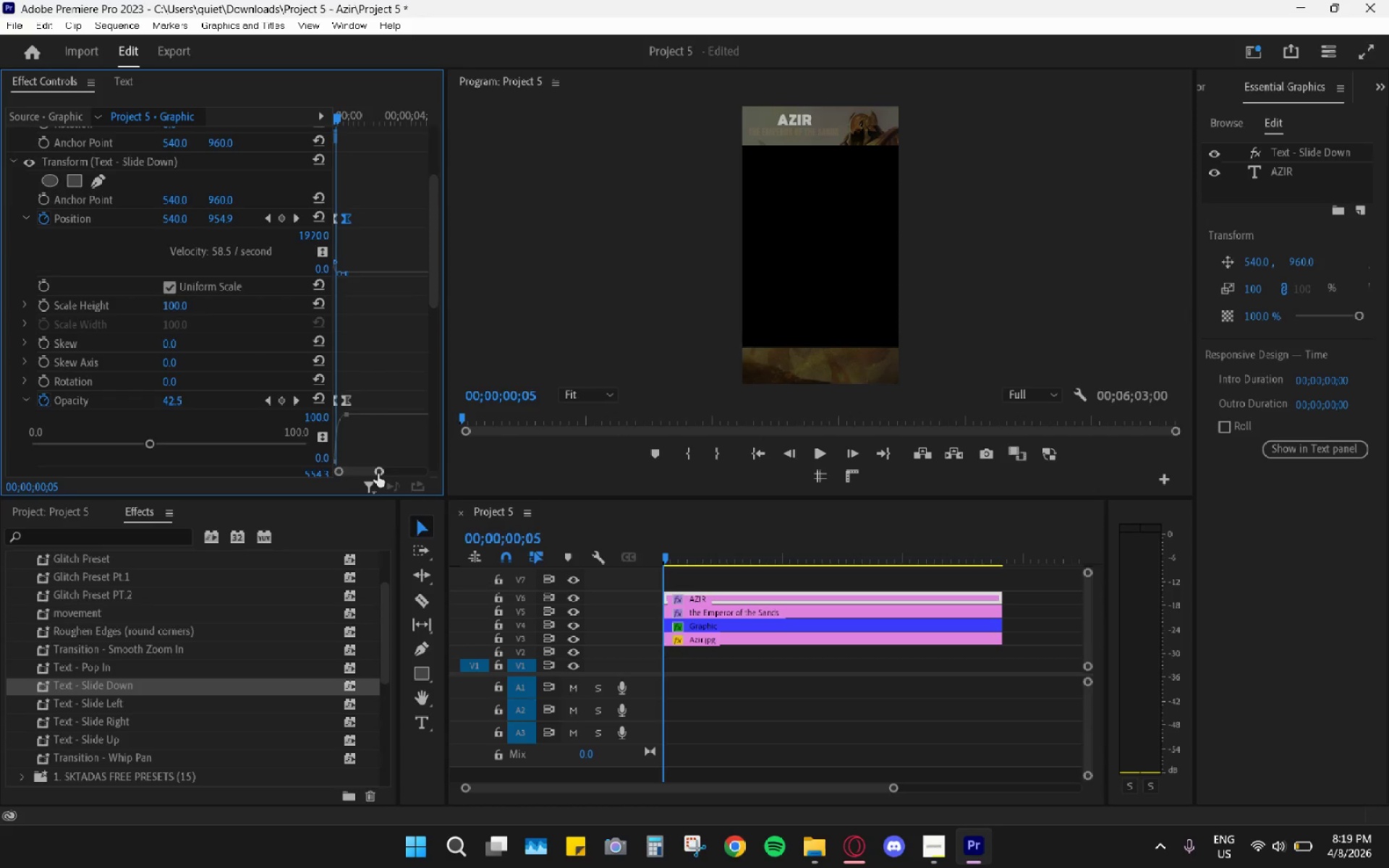 
left_click_drag(start_coordinate=[377, 473], to_coordinate=[370, 472])
 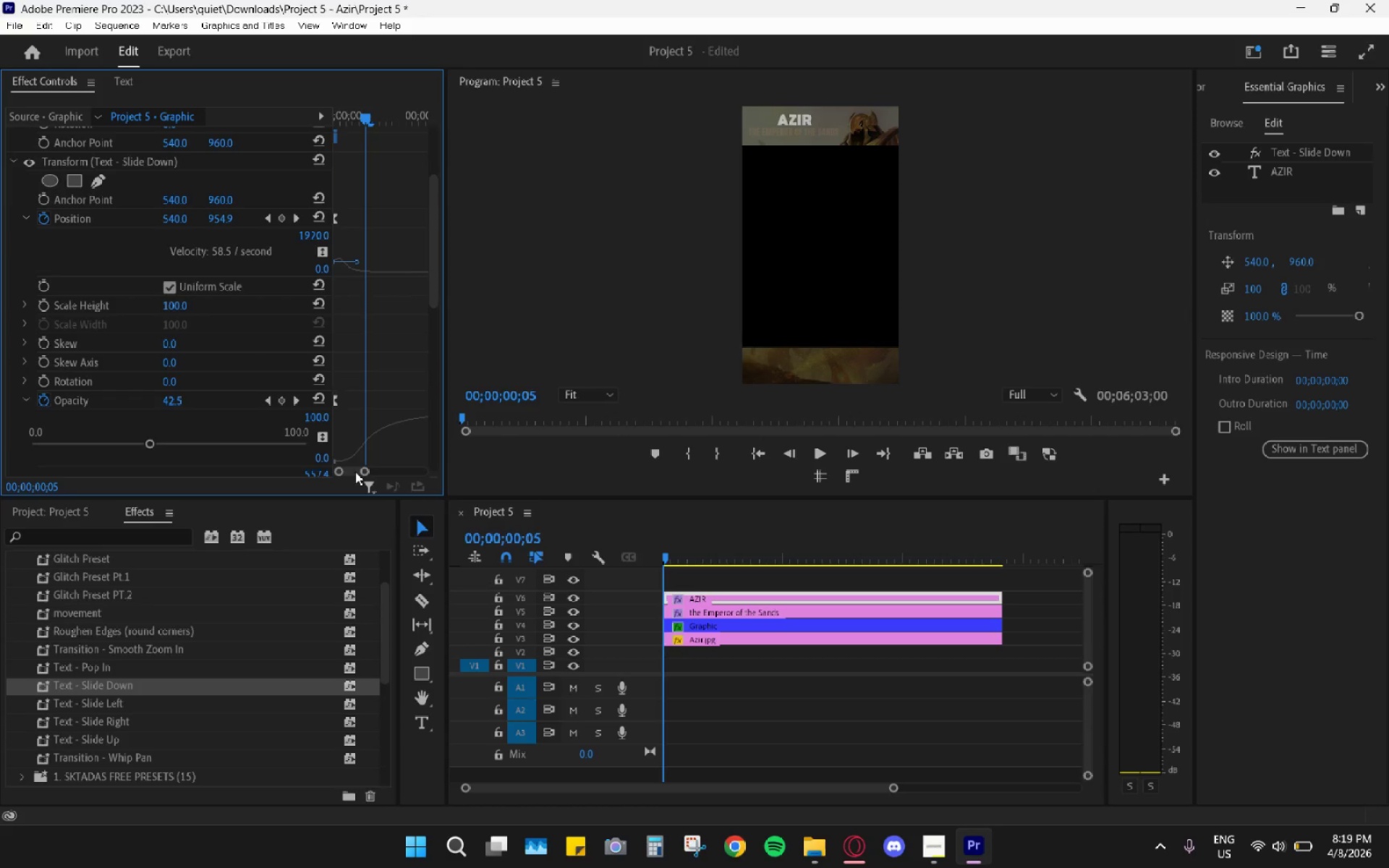 
left_click_drag(start_coordinate=[353, 472], to_coordinate=[341, 472])
 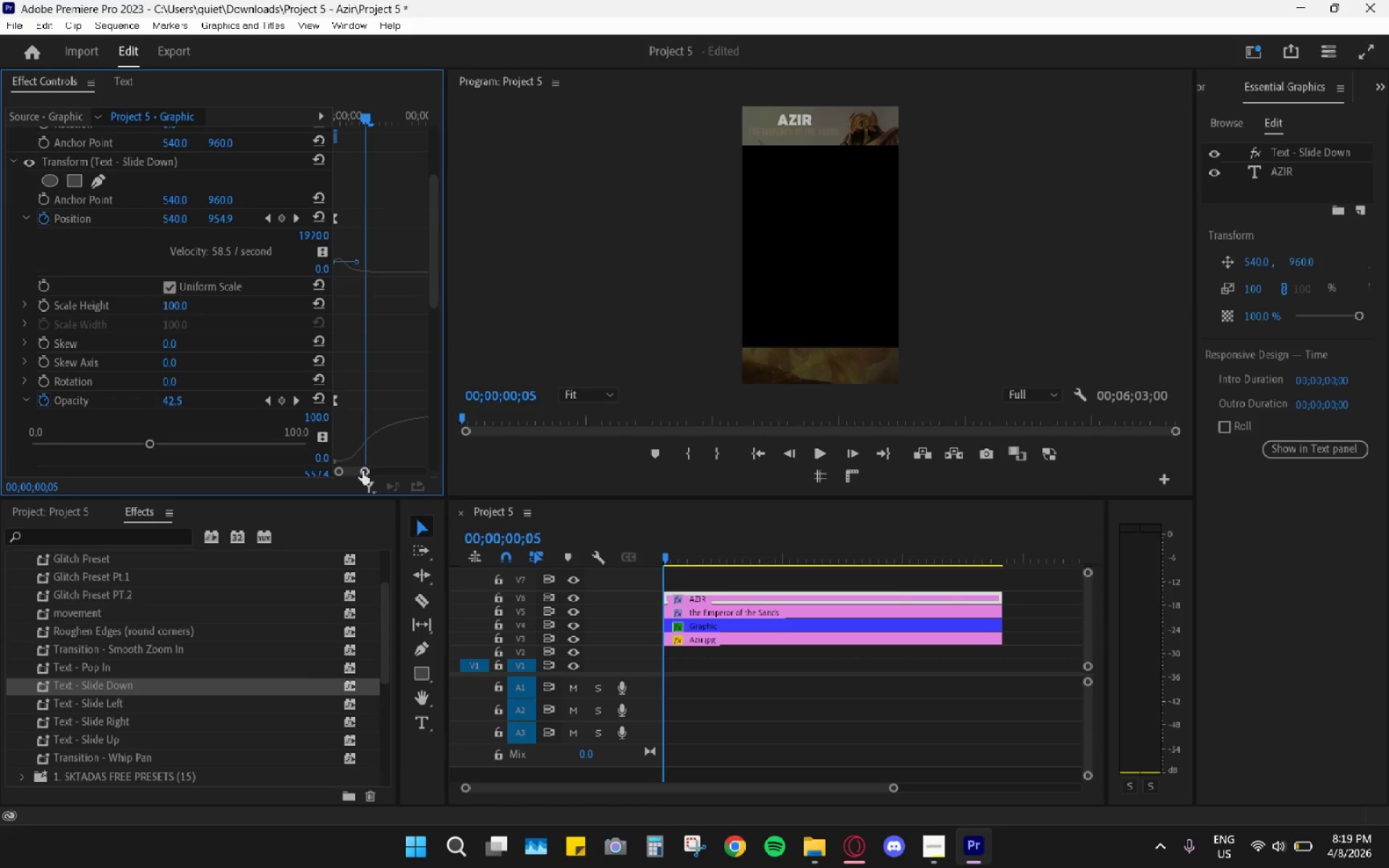 
left_click_drag(start_coordinate=[364, 471], to_coordinate=[368, 472])
 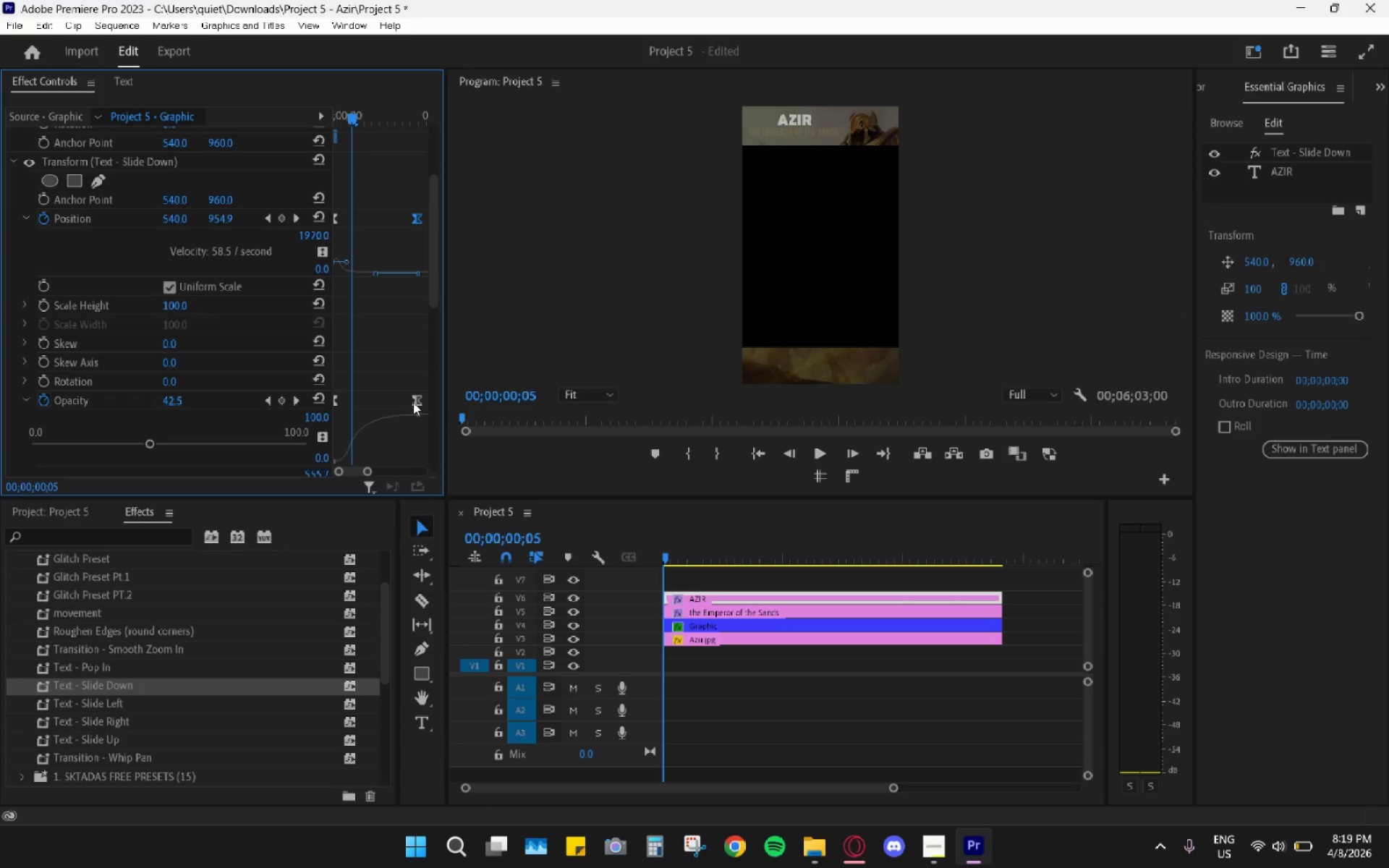 
left_click_drag(start_coordinate=[413, 402], to_coordinate=[352, 403])
 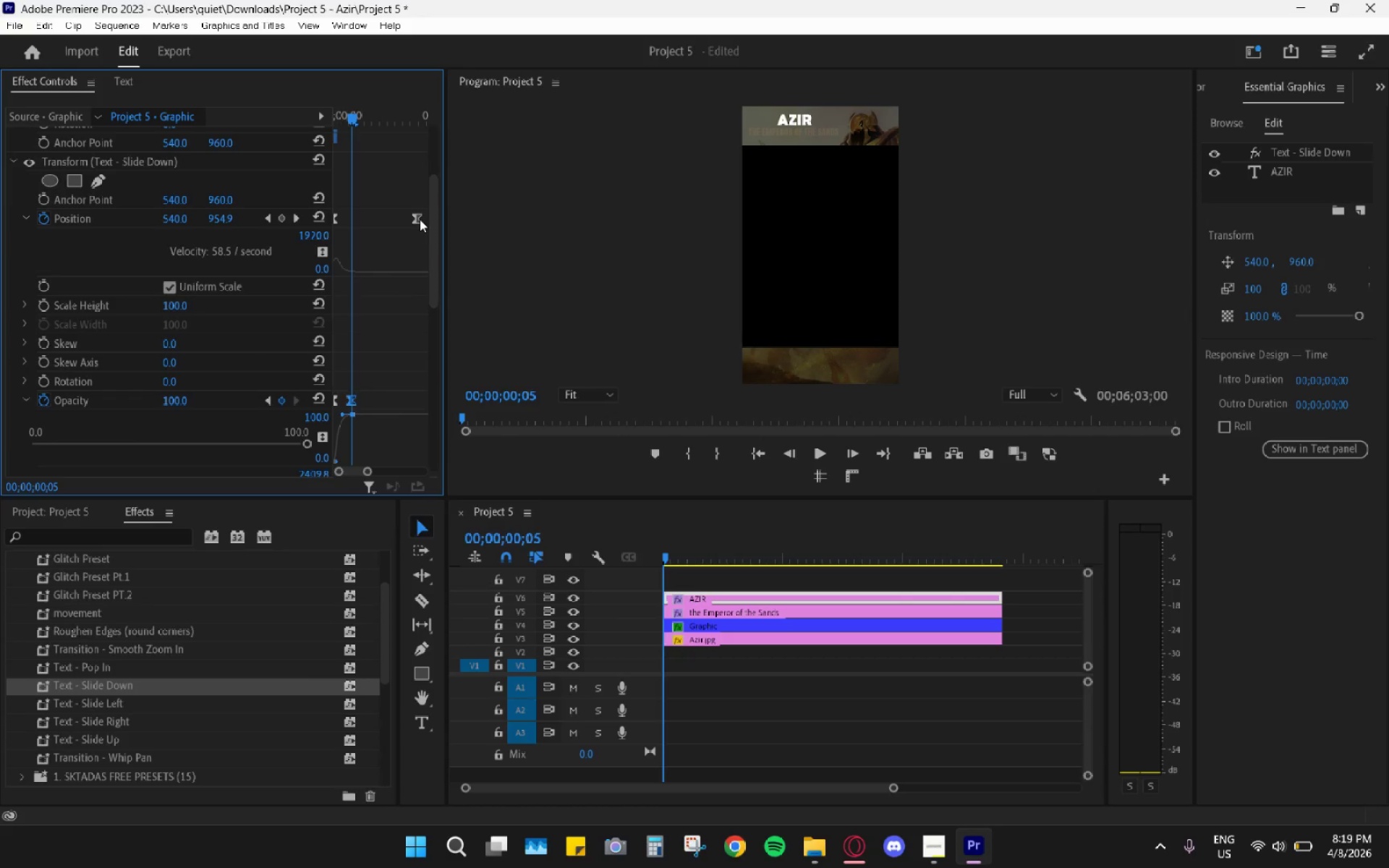 
left_click_drag(start_coordinate=[413, 219], to_coordinate=[356, 223])
 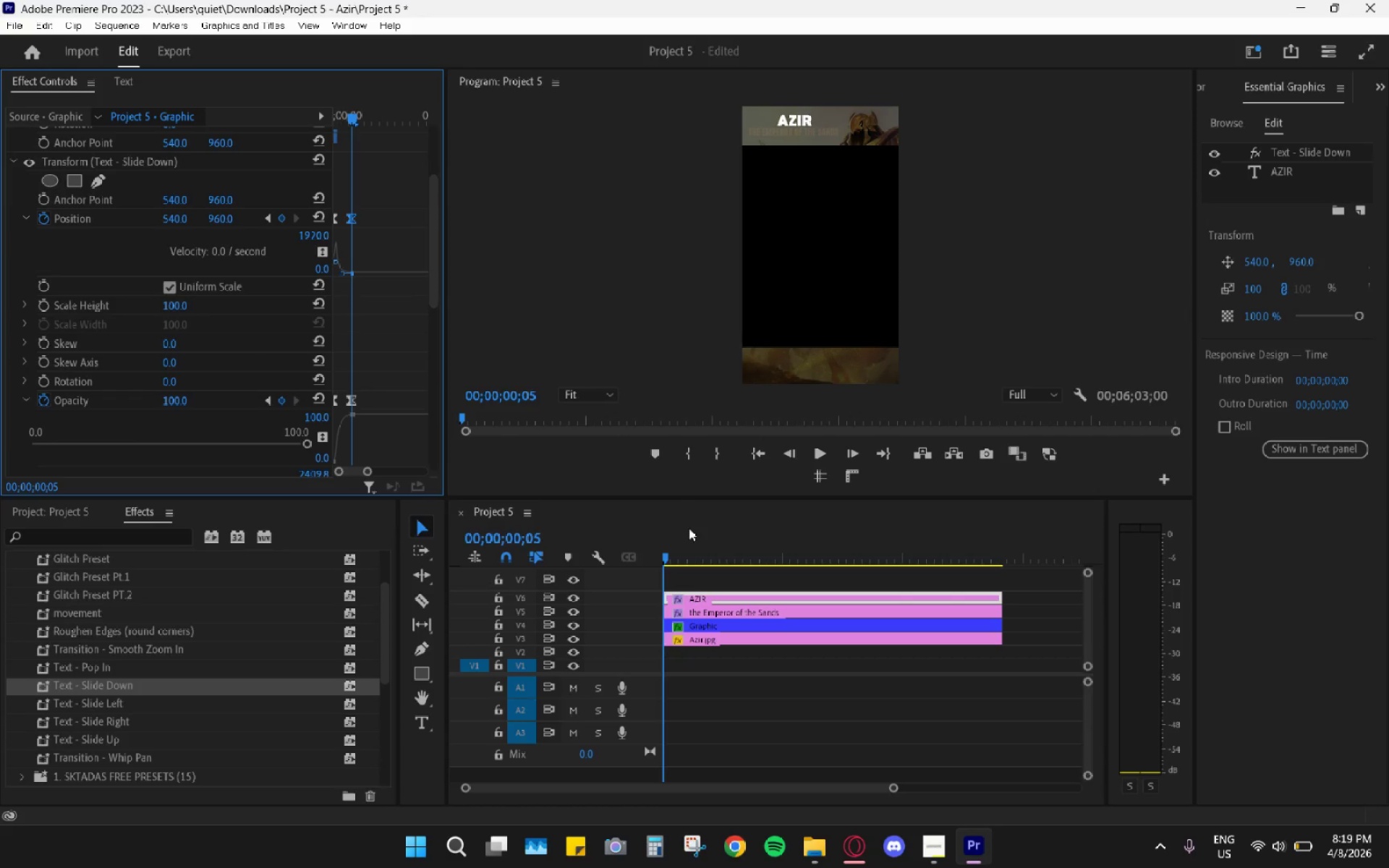 
left_click_drag(start_coordinate=[672, 548], to_coordinate=[567, 547])
 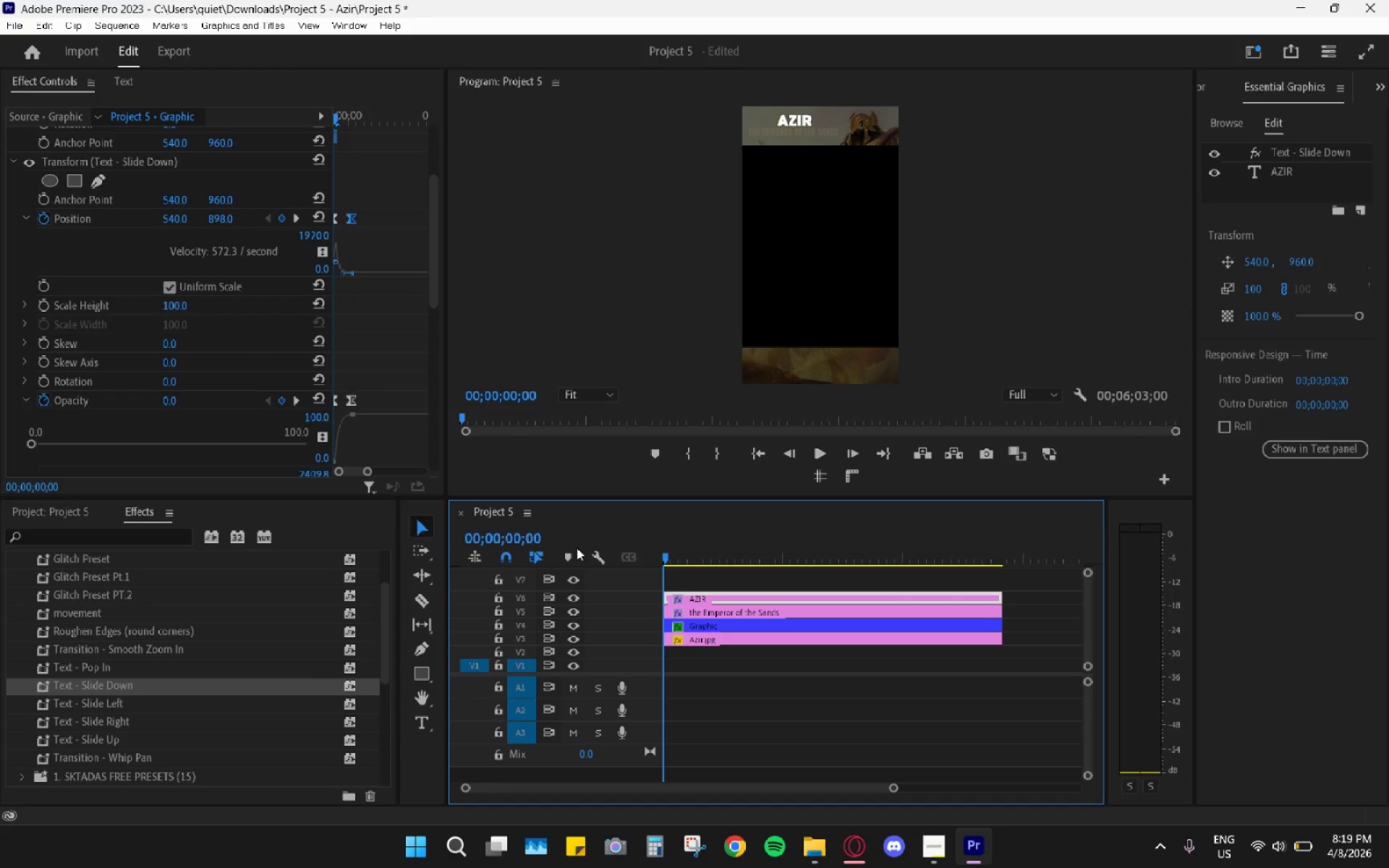 
key(Space)
 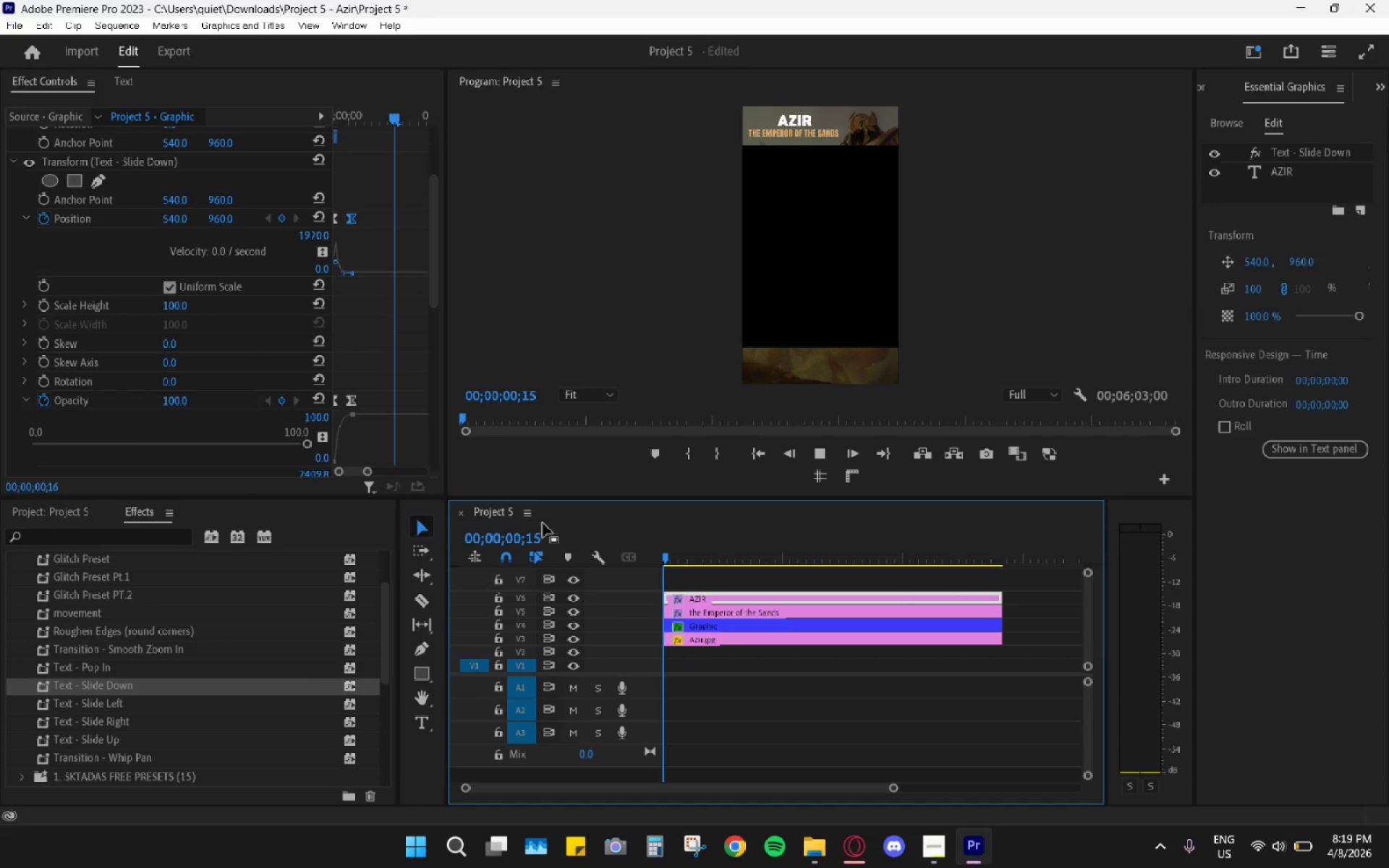 
key(Space)
 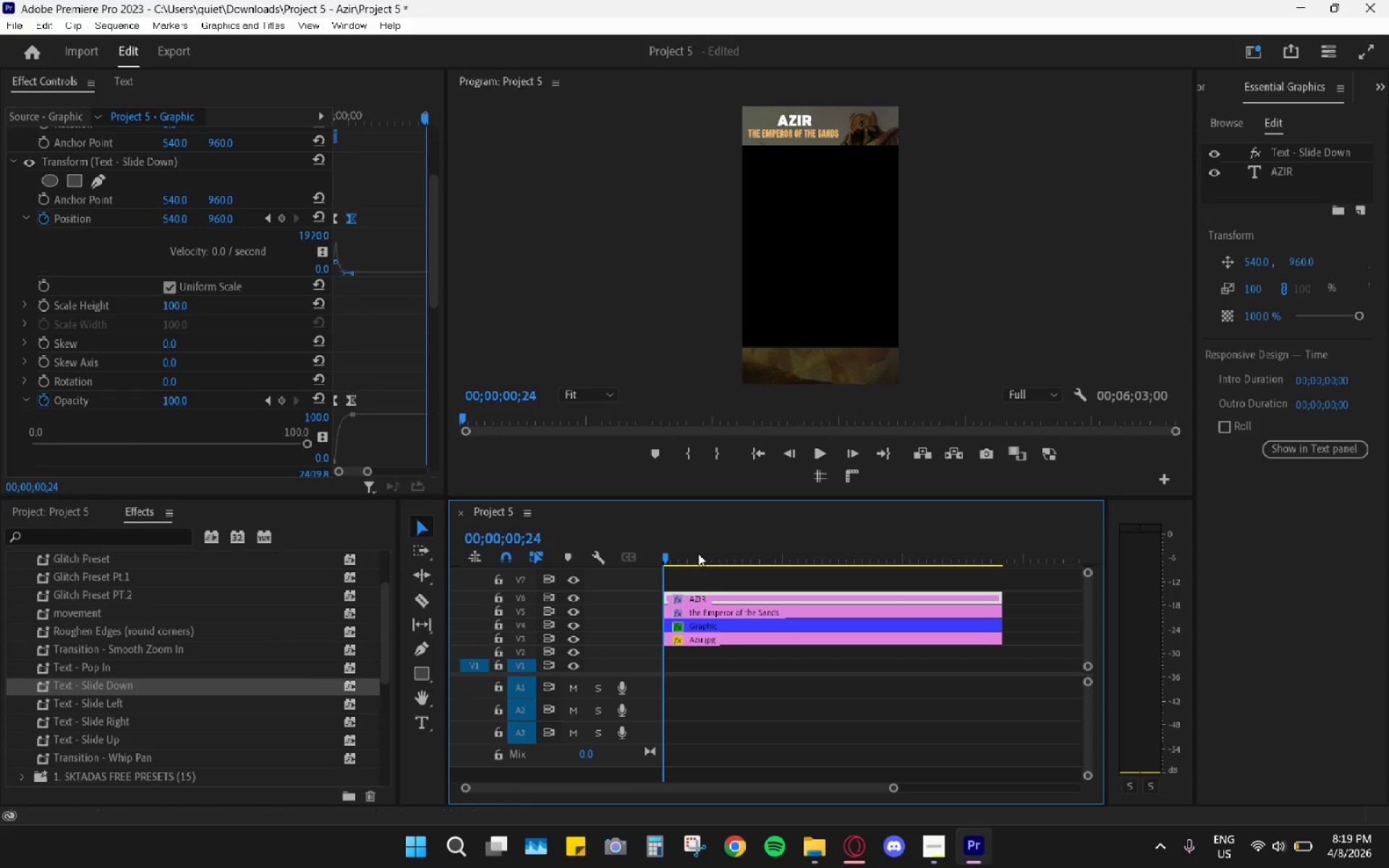 
left_click_drag(start_coordinate=[676, 548], to_coordinate=[551, 534])
 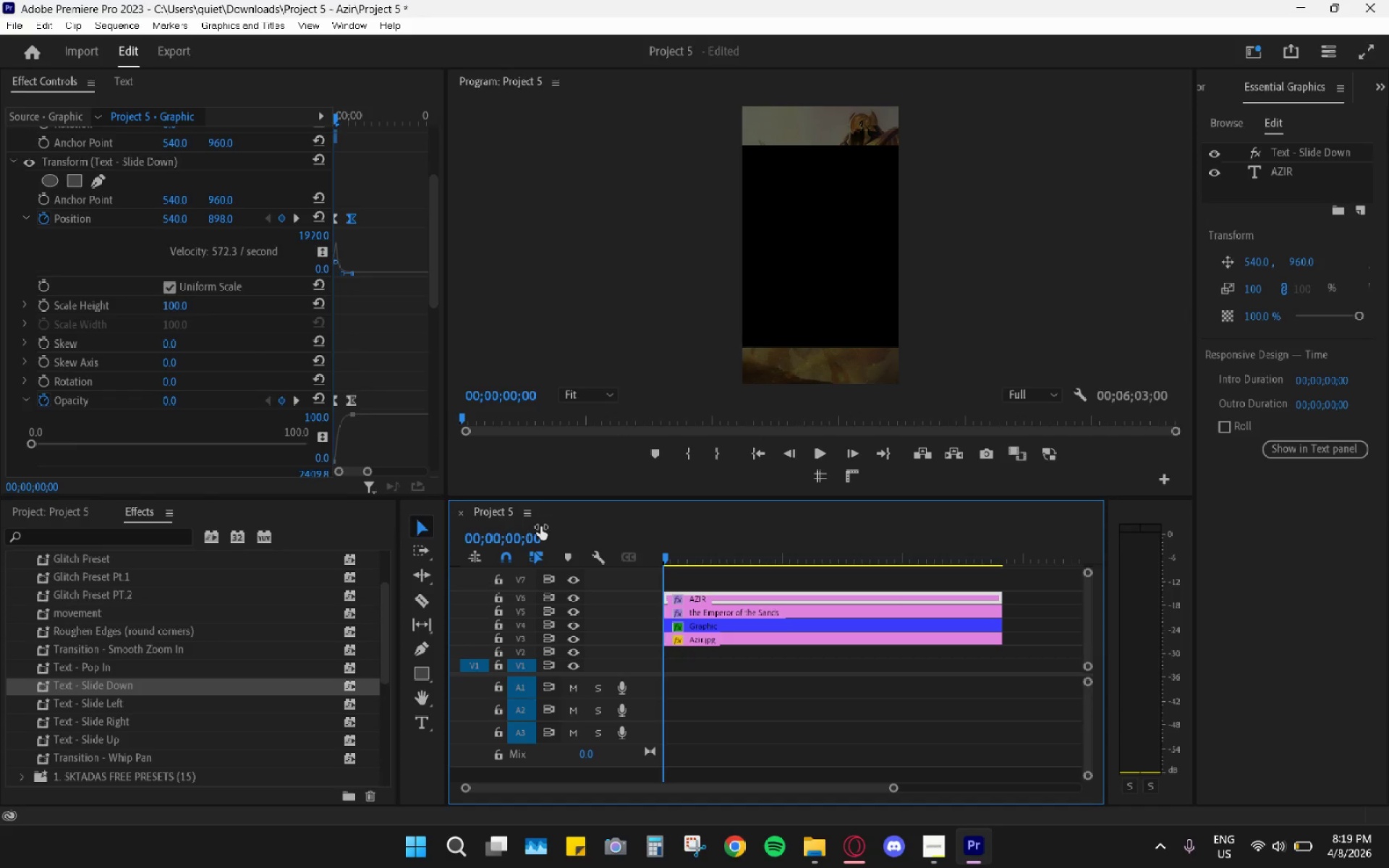 
key(Space)
 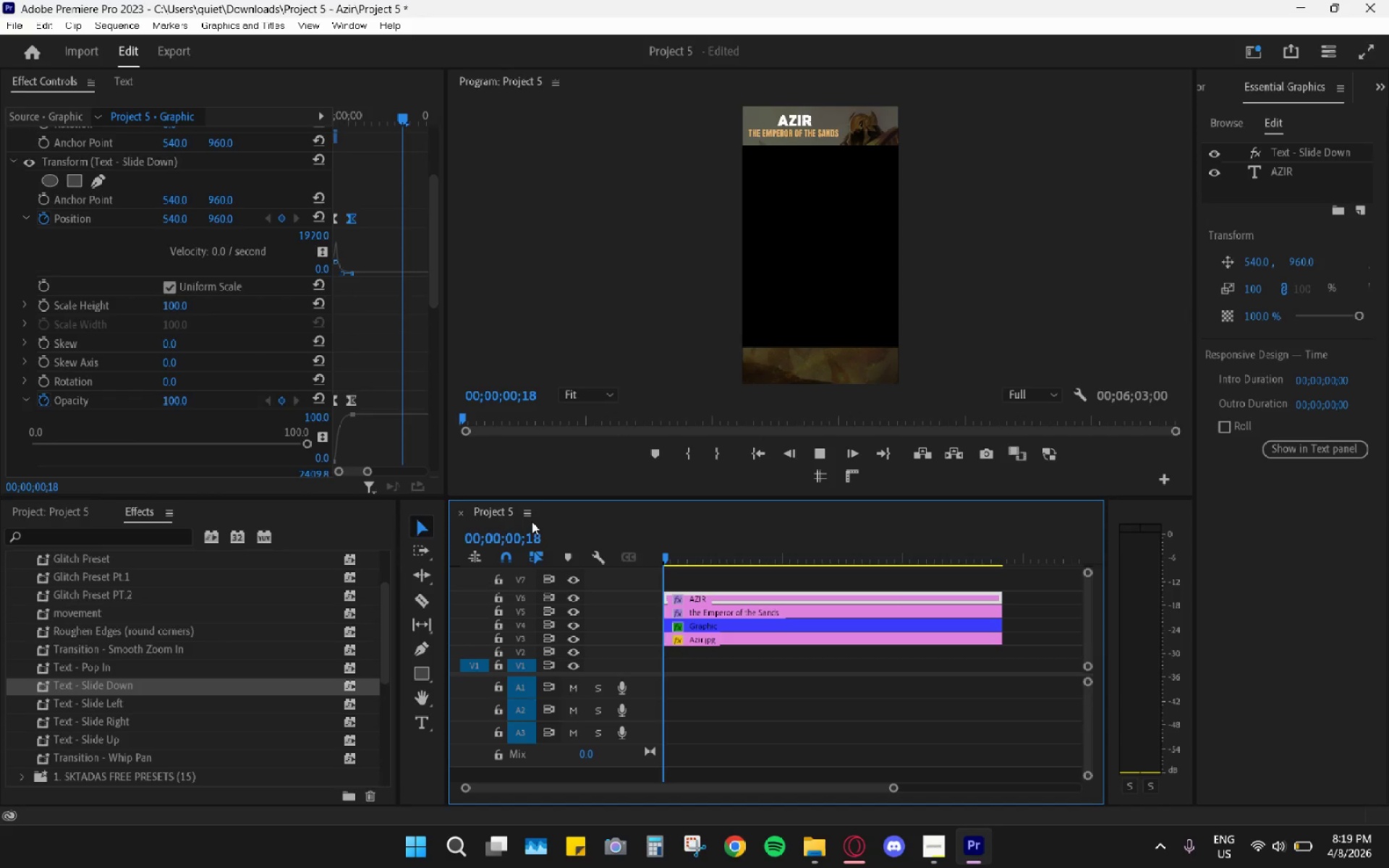 
key(Space)
 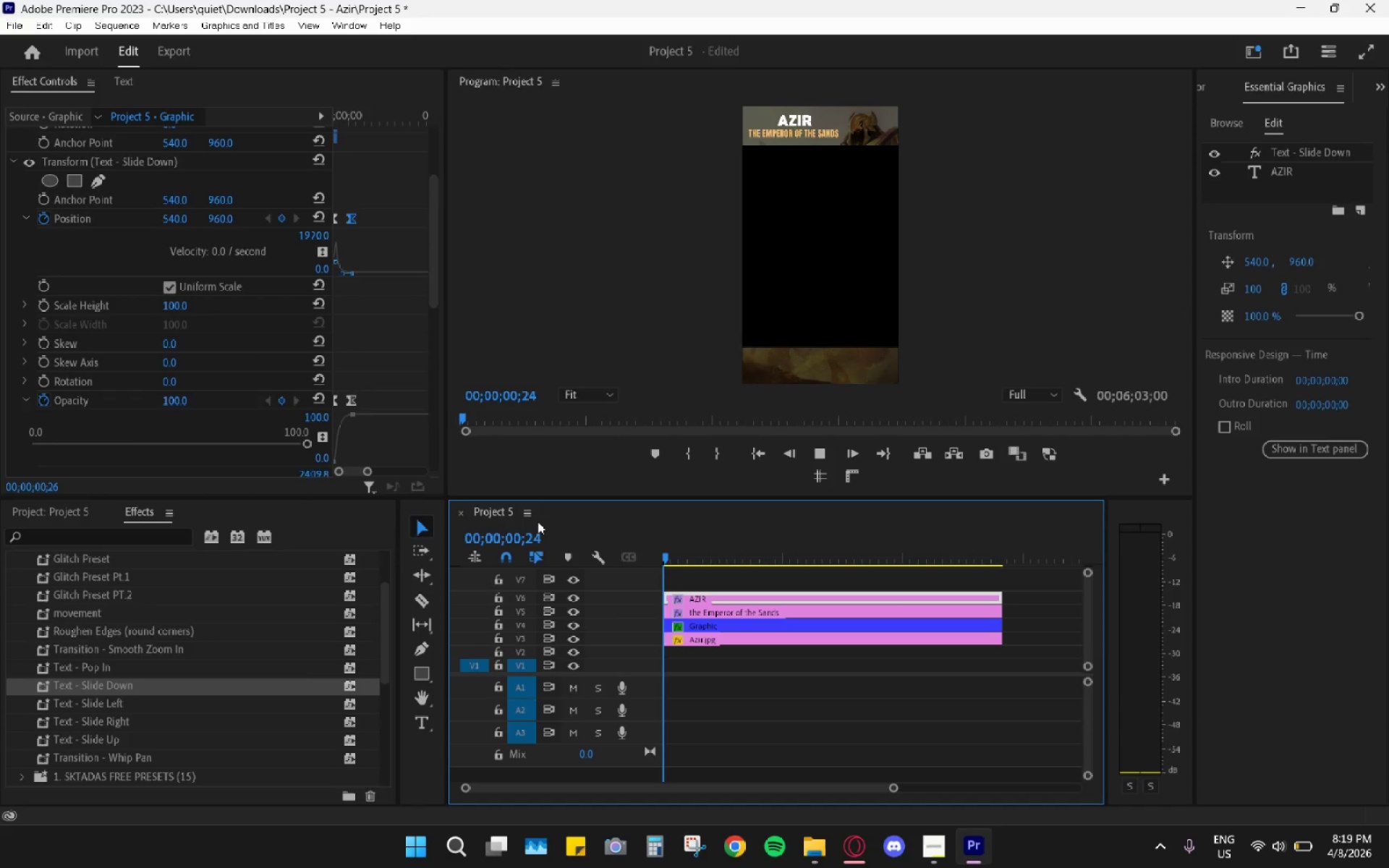 
left_click_drag(start_coordinate=[699, 538], to_coordinate=[540, 542])
 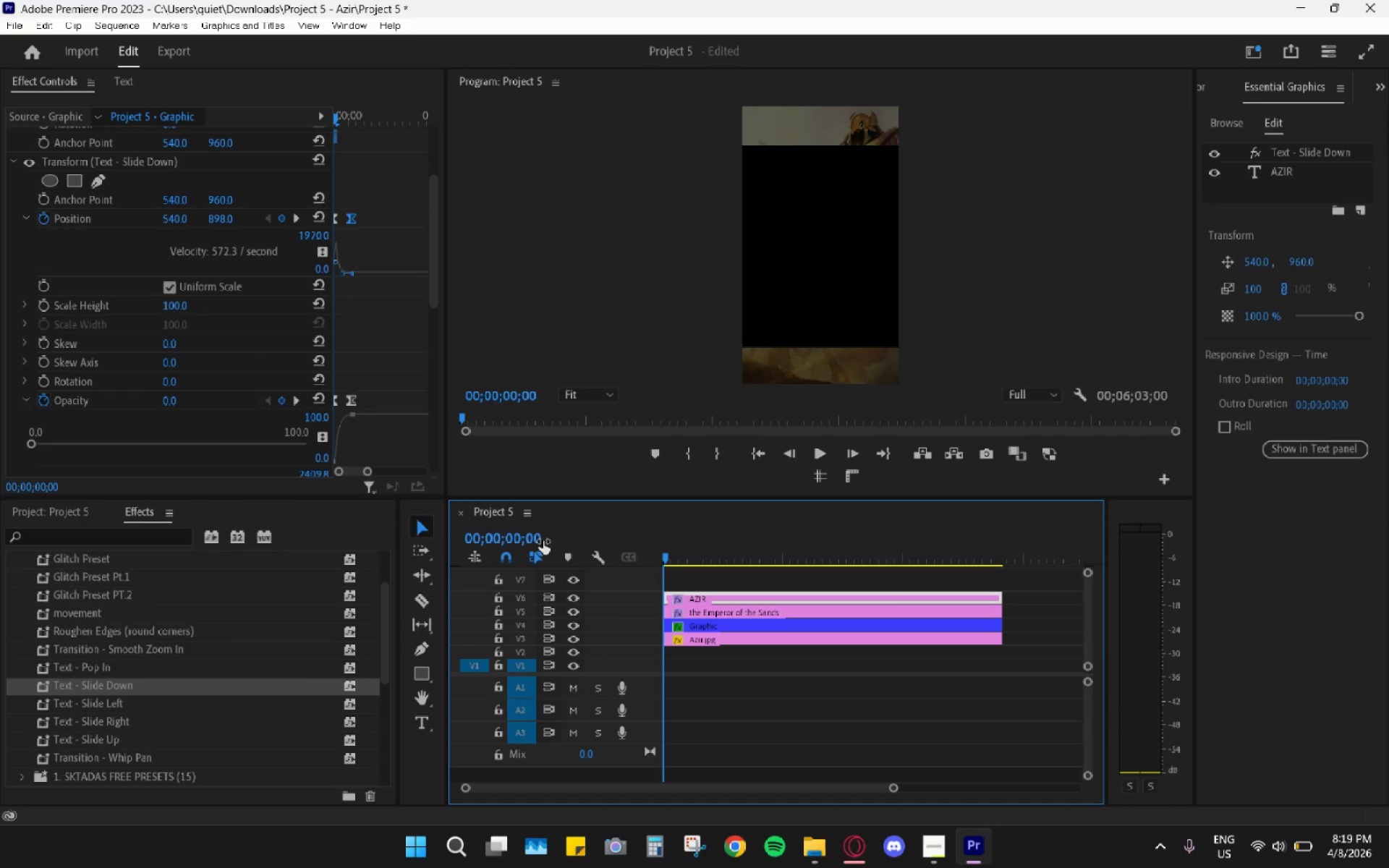 
key(Space)
 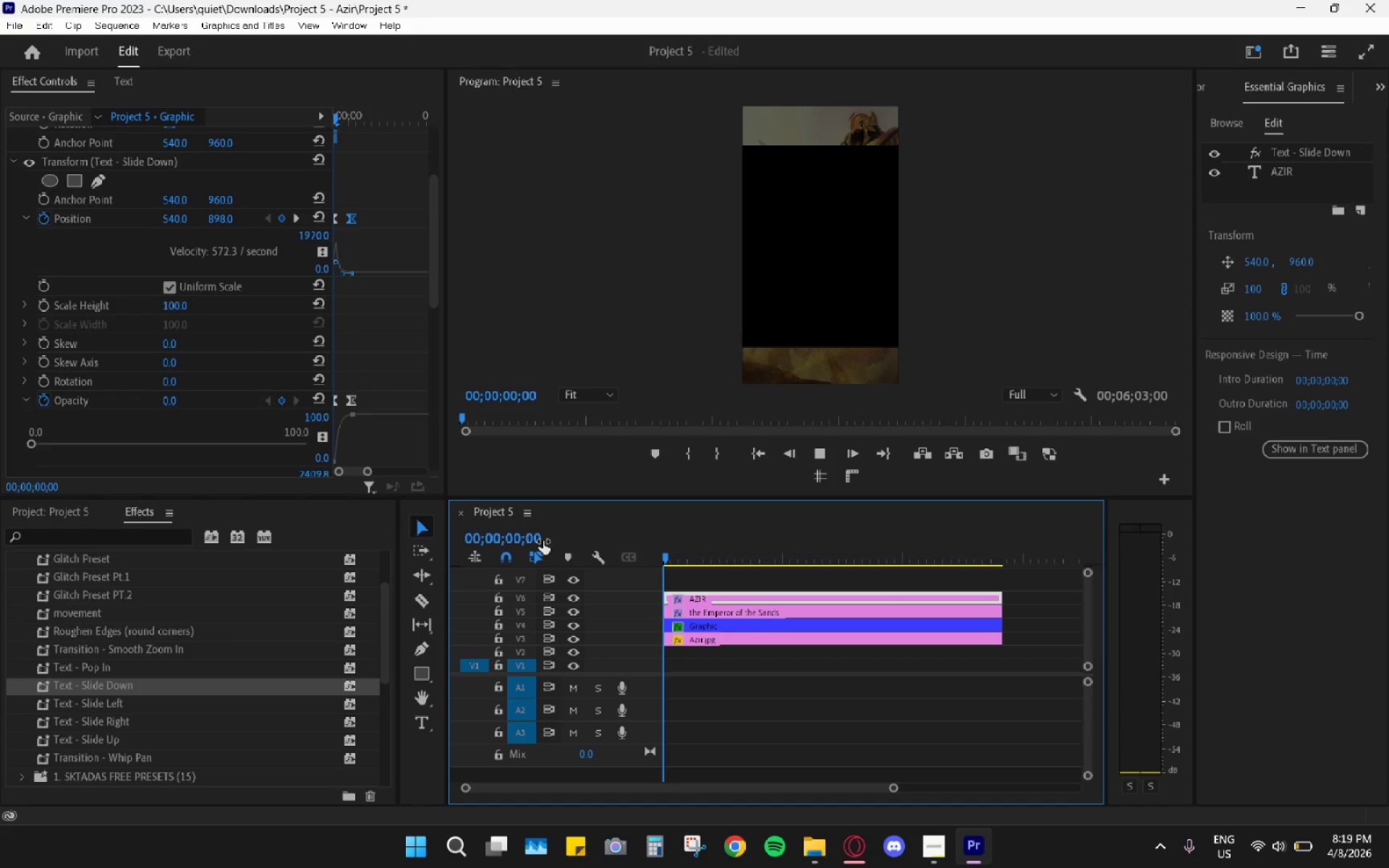 
key(Space)
 